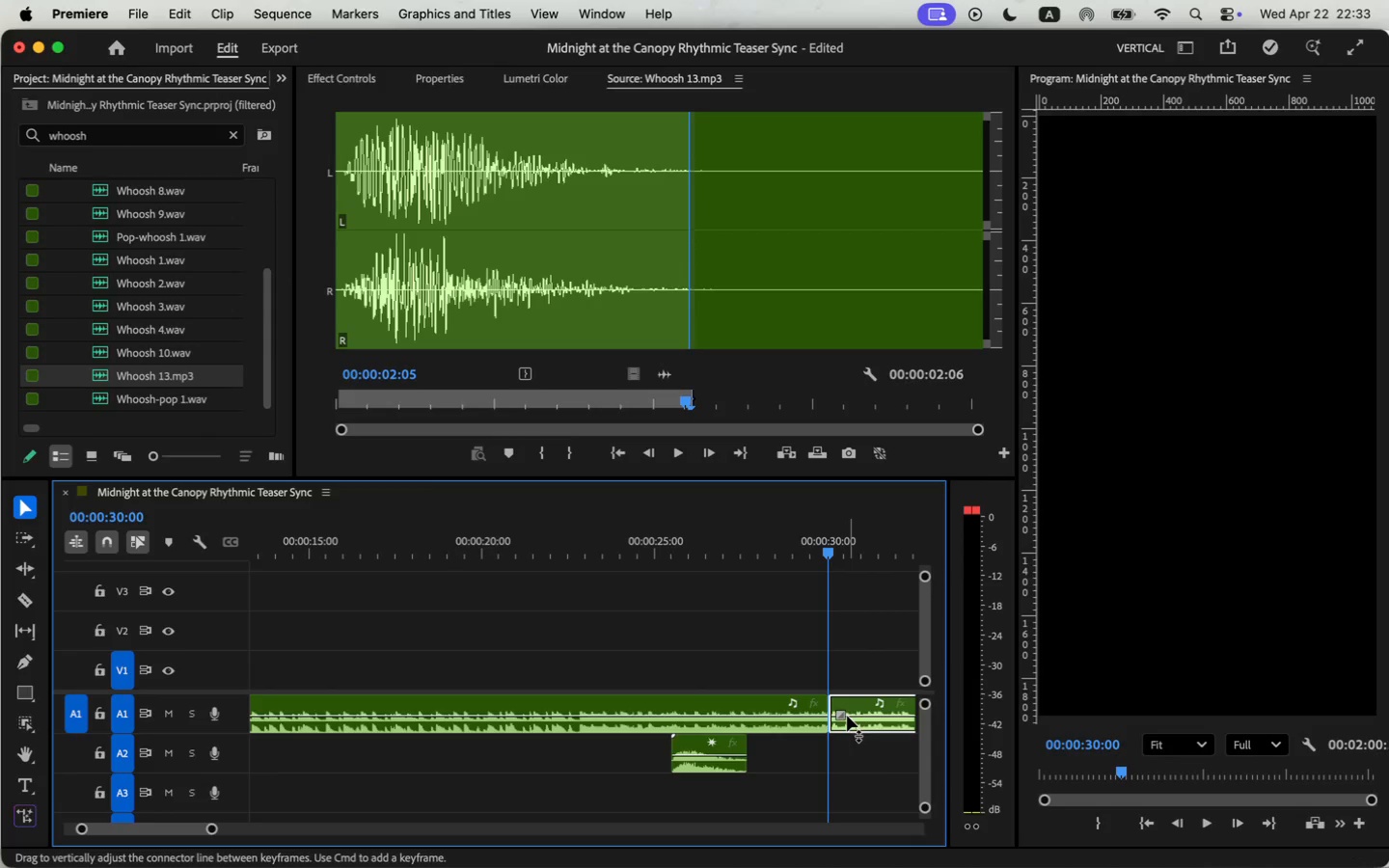 
key(Backspace)
 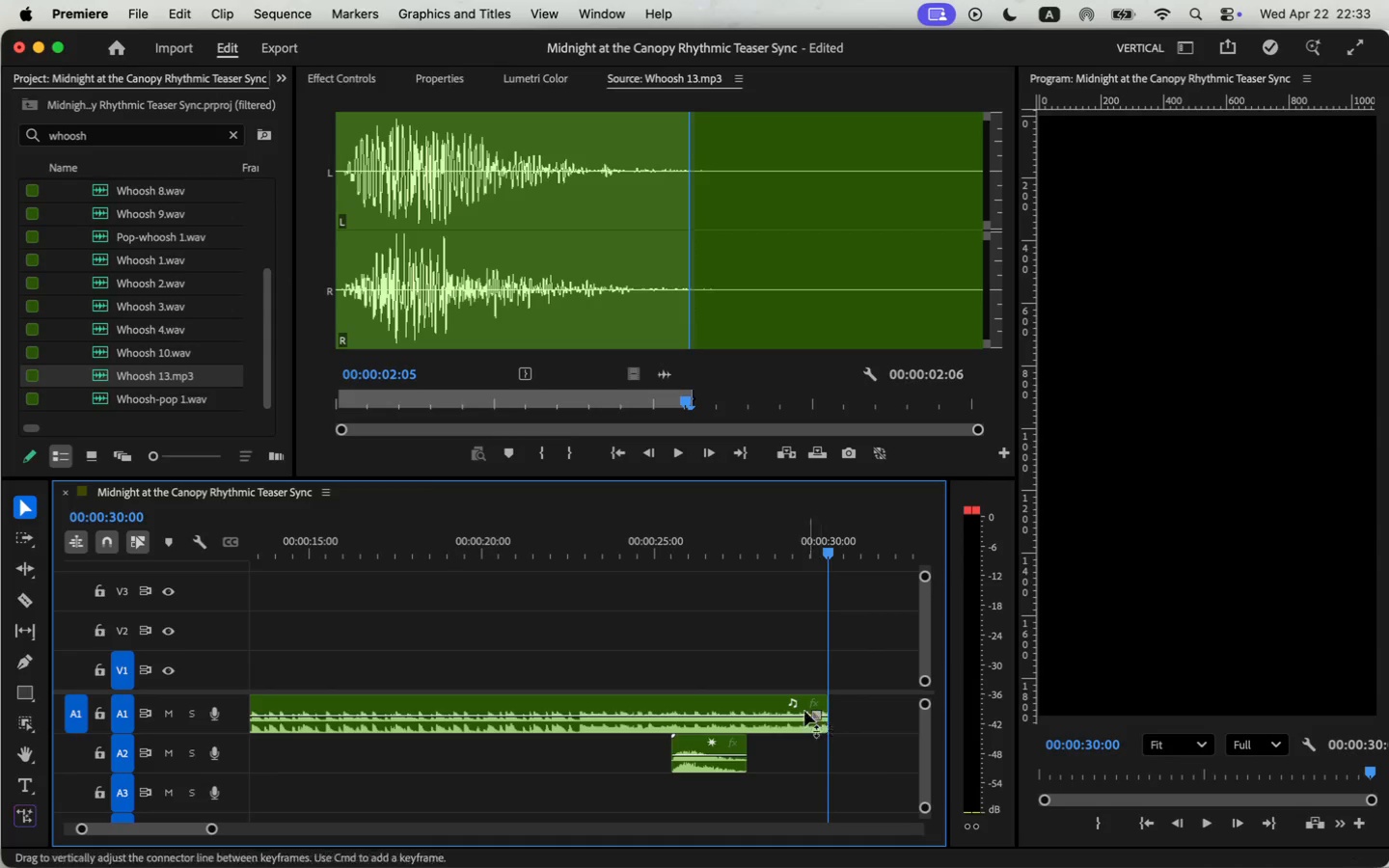 
left_click_drag(start_coordinate=[816, 715], to_coordinate=[671, 718])
 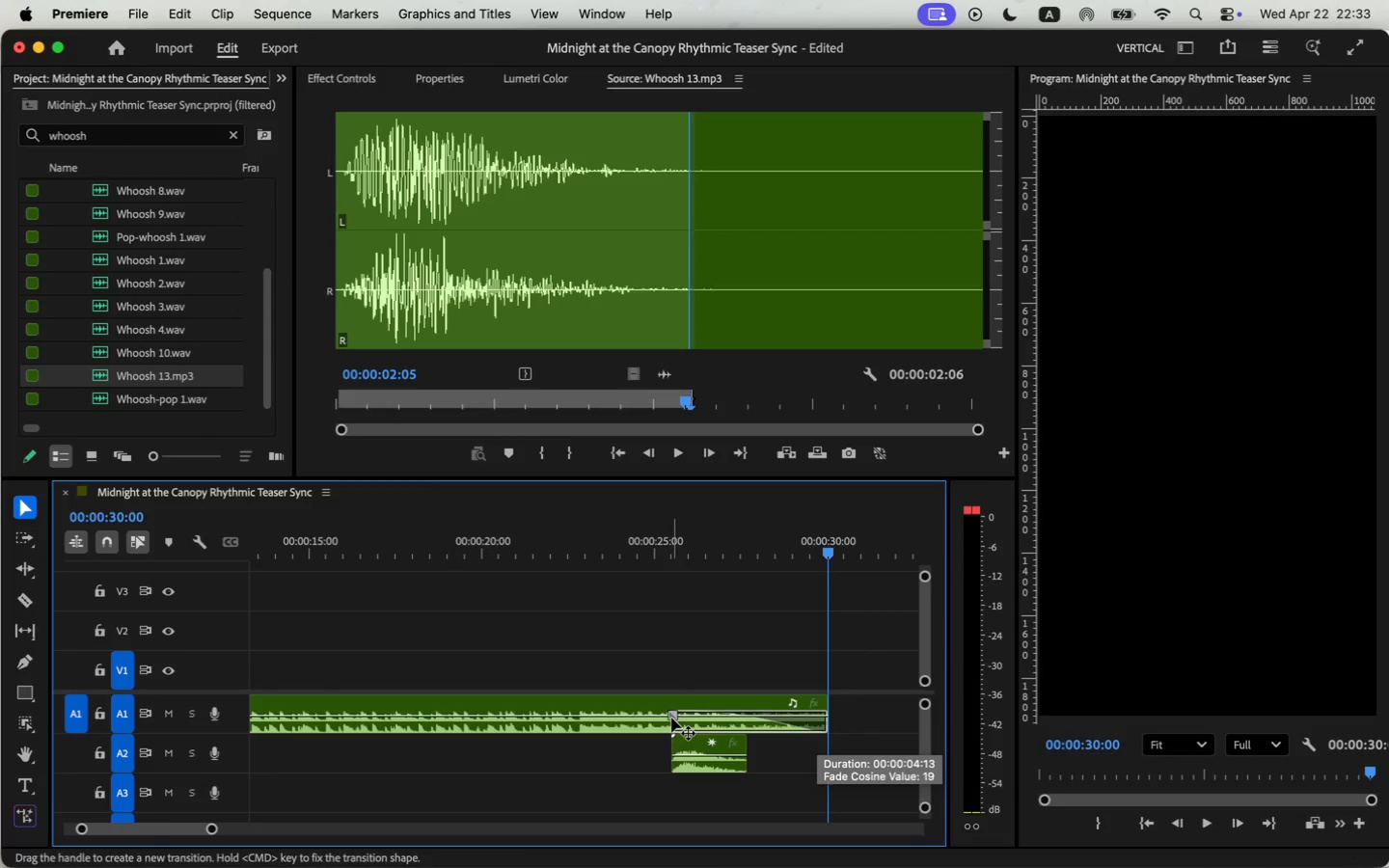 
left_click([639, 544])
 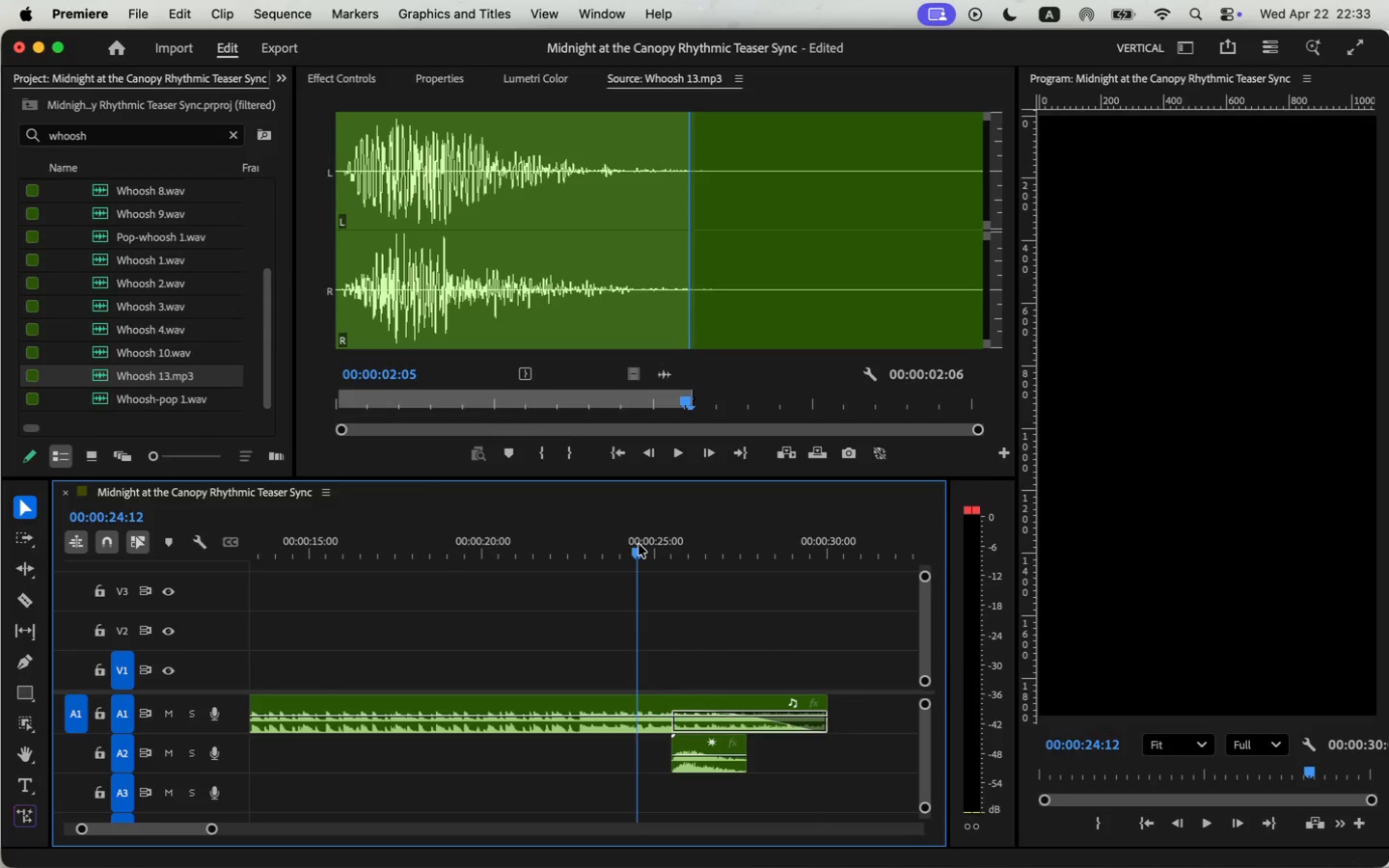 
key(Space)
 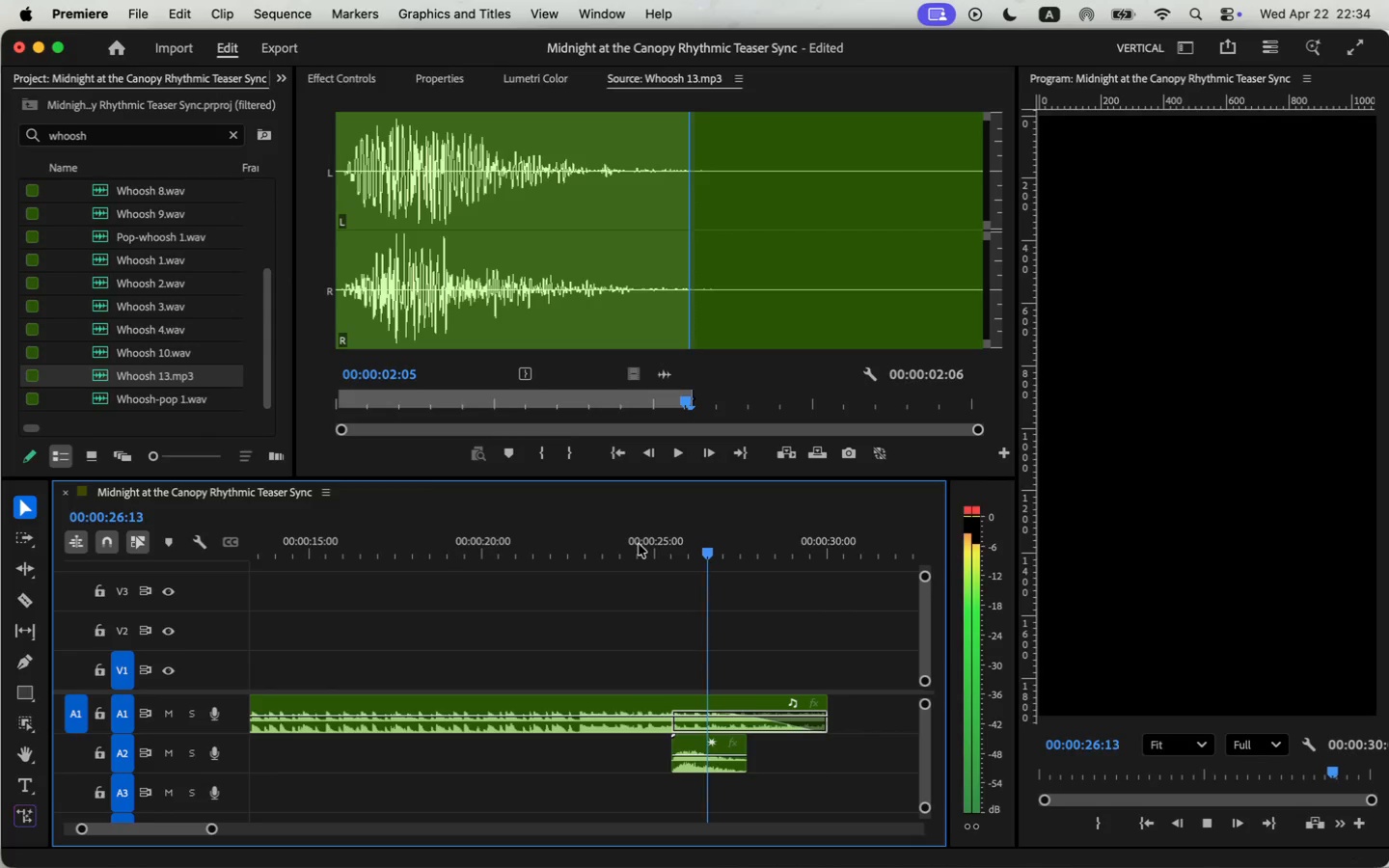 
left_click_drag(start_coordinate=[670, 711], to_coordinate=[642, 711])
 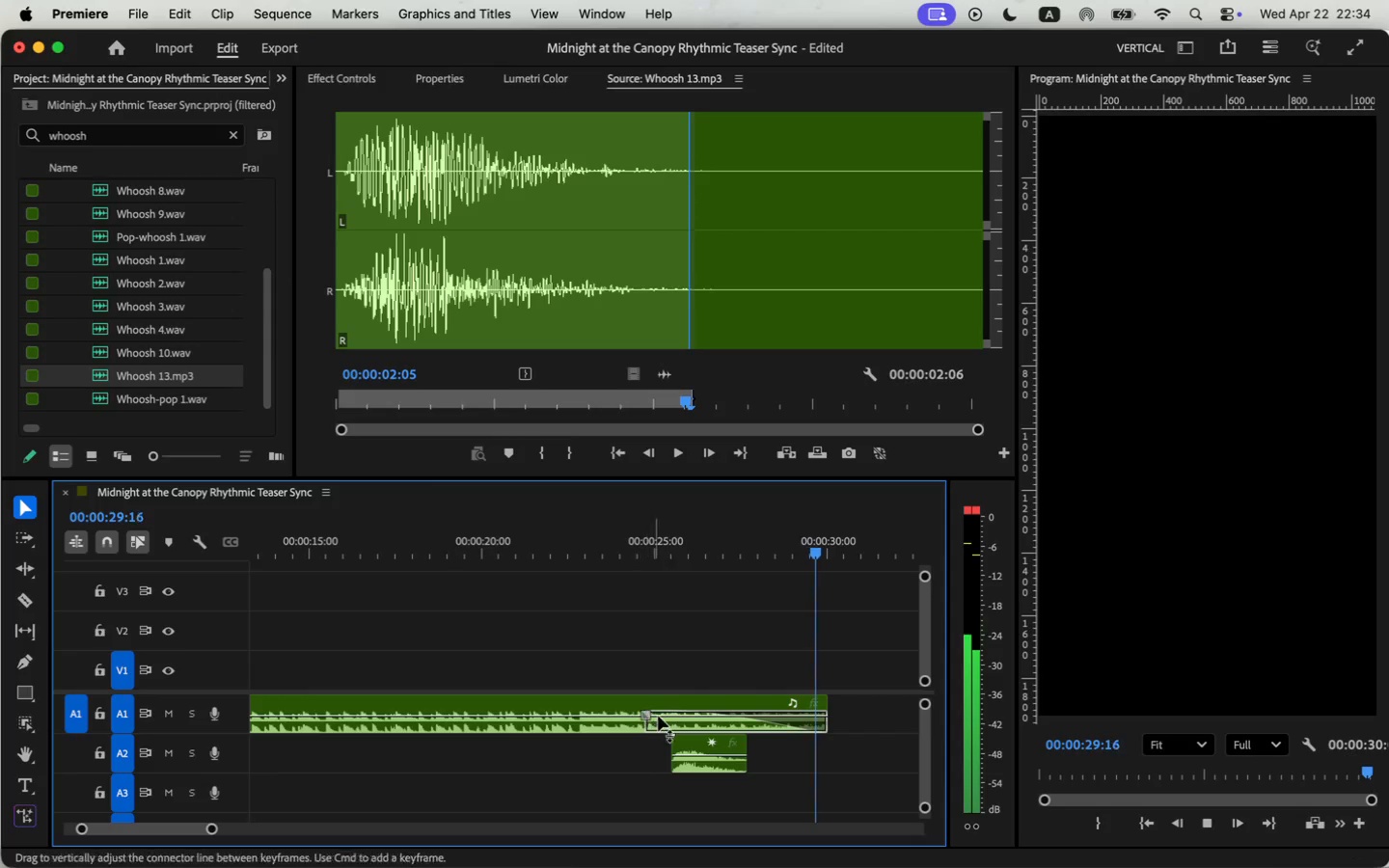 
key(Space)
 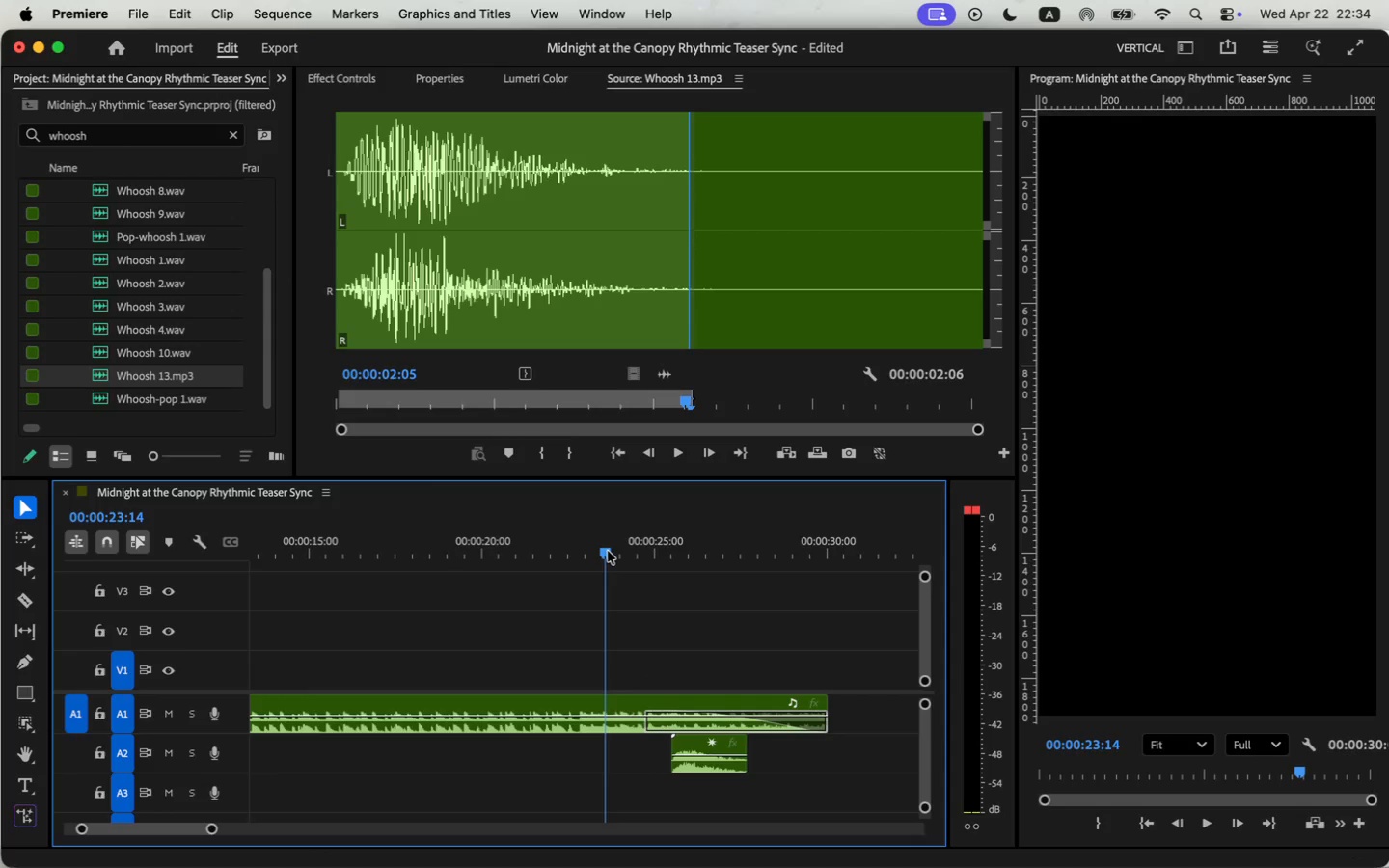 
key(Space)
 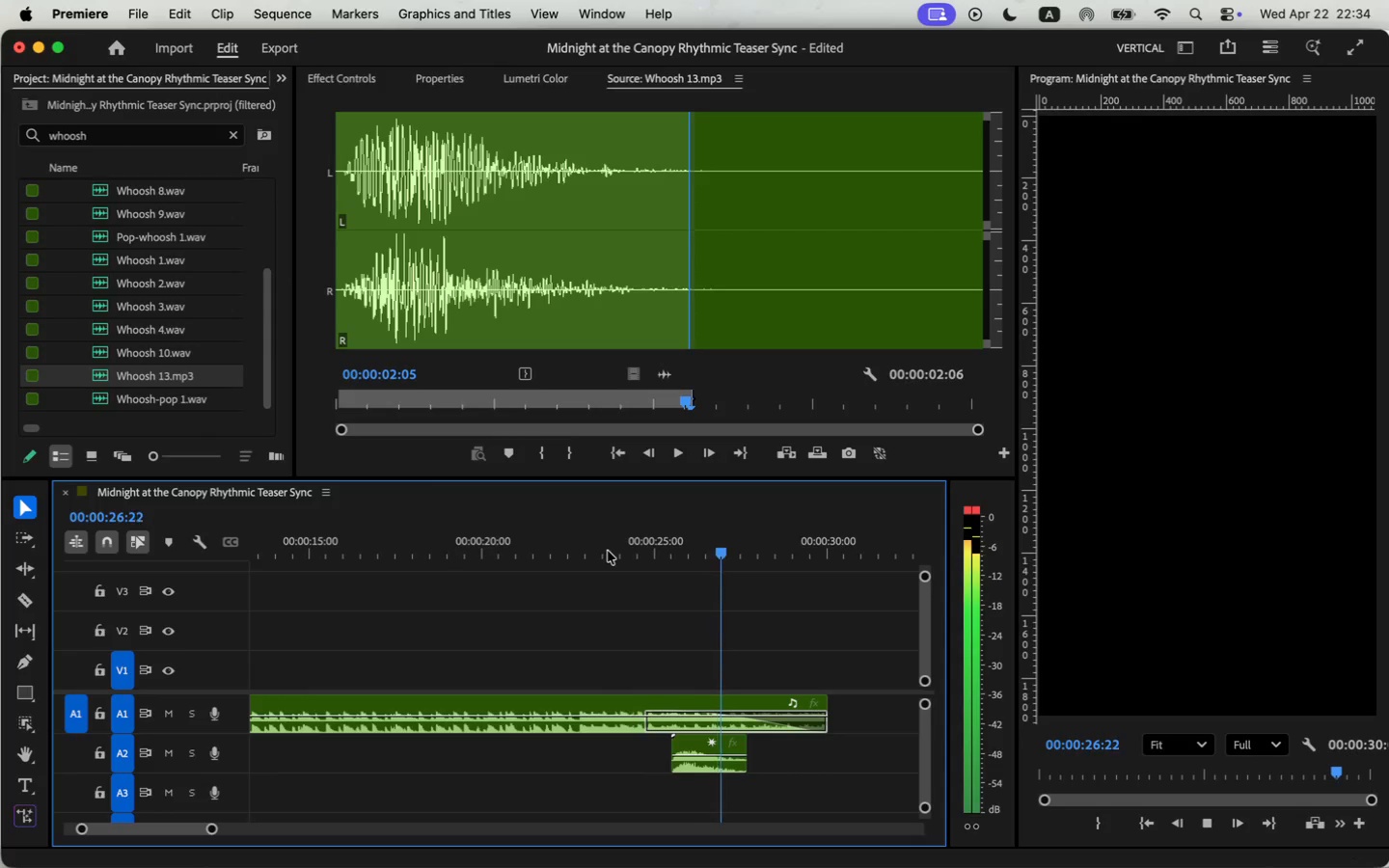 
key(Space)
 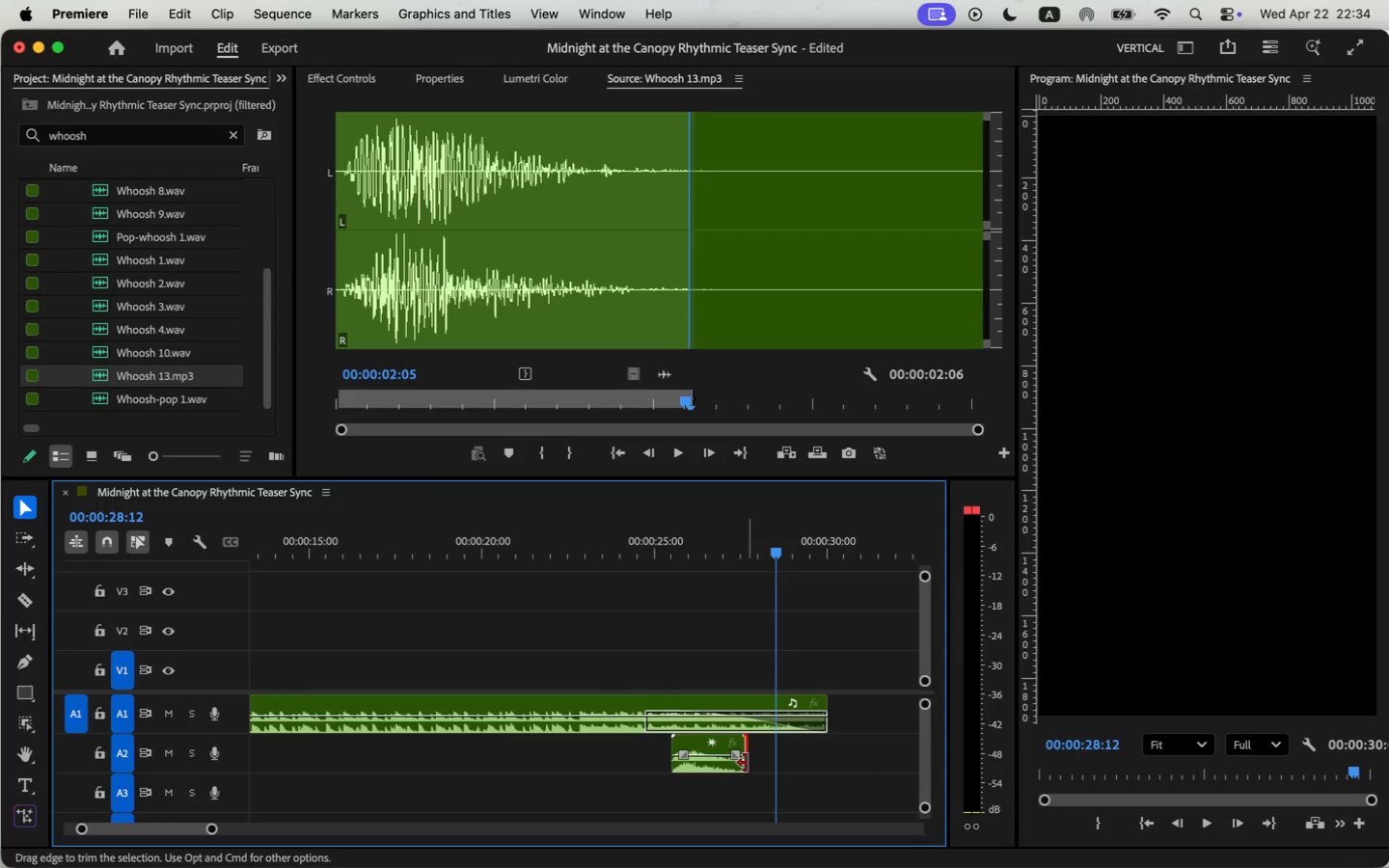 
left_click_drag(start_coordinate=[746, 763], to_coordinate=[756, 762])
 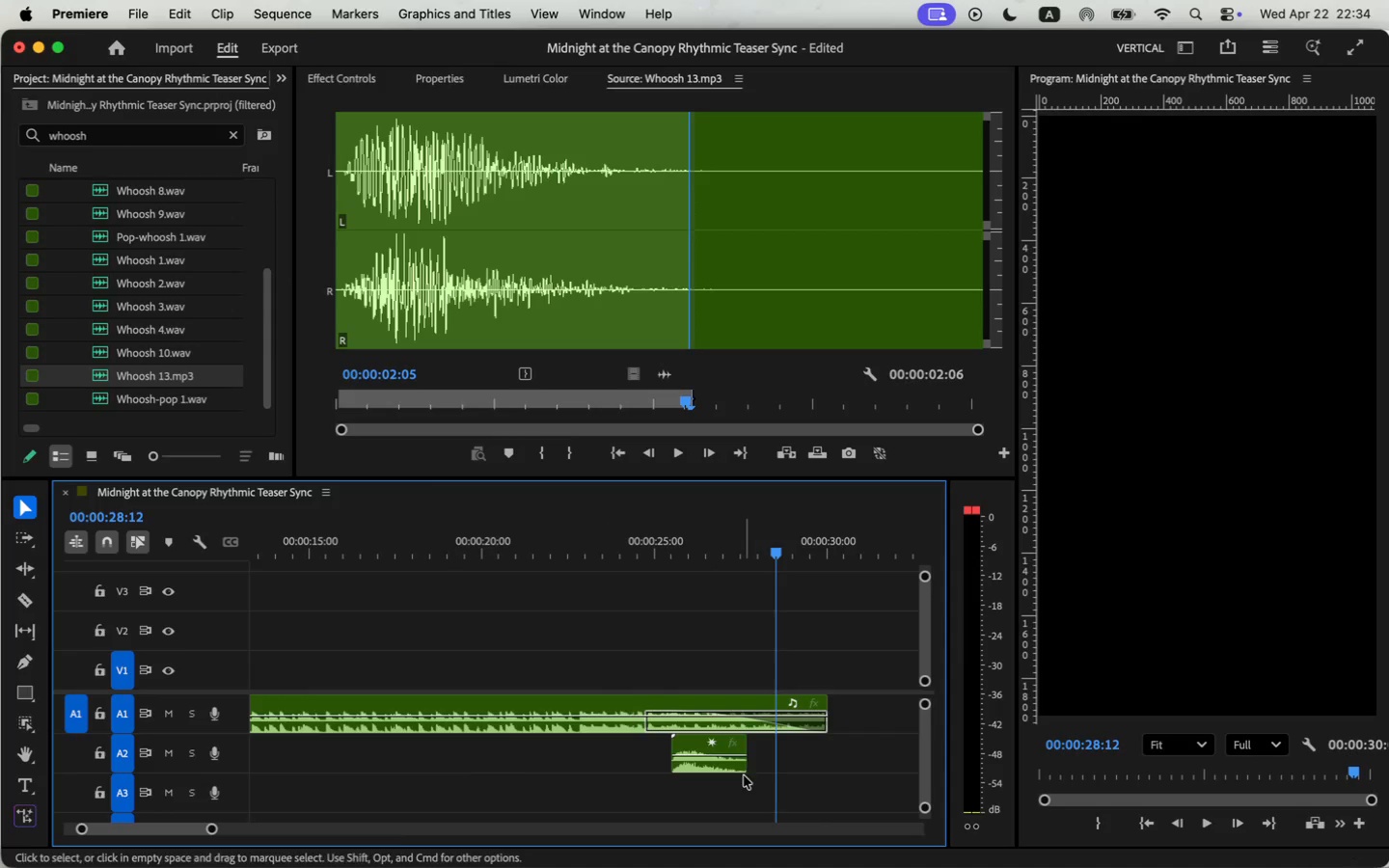 
left_click_drag(start_coordinate=[647, 716], to_coordinate=[718, 720])
 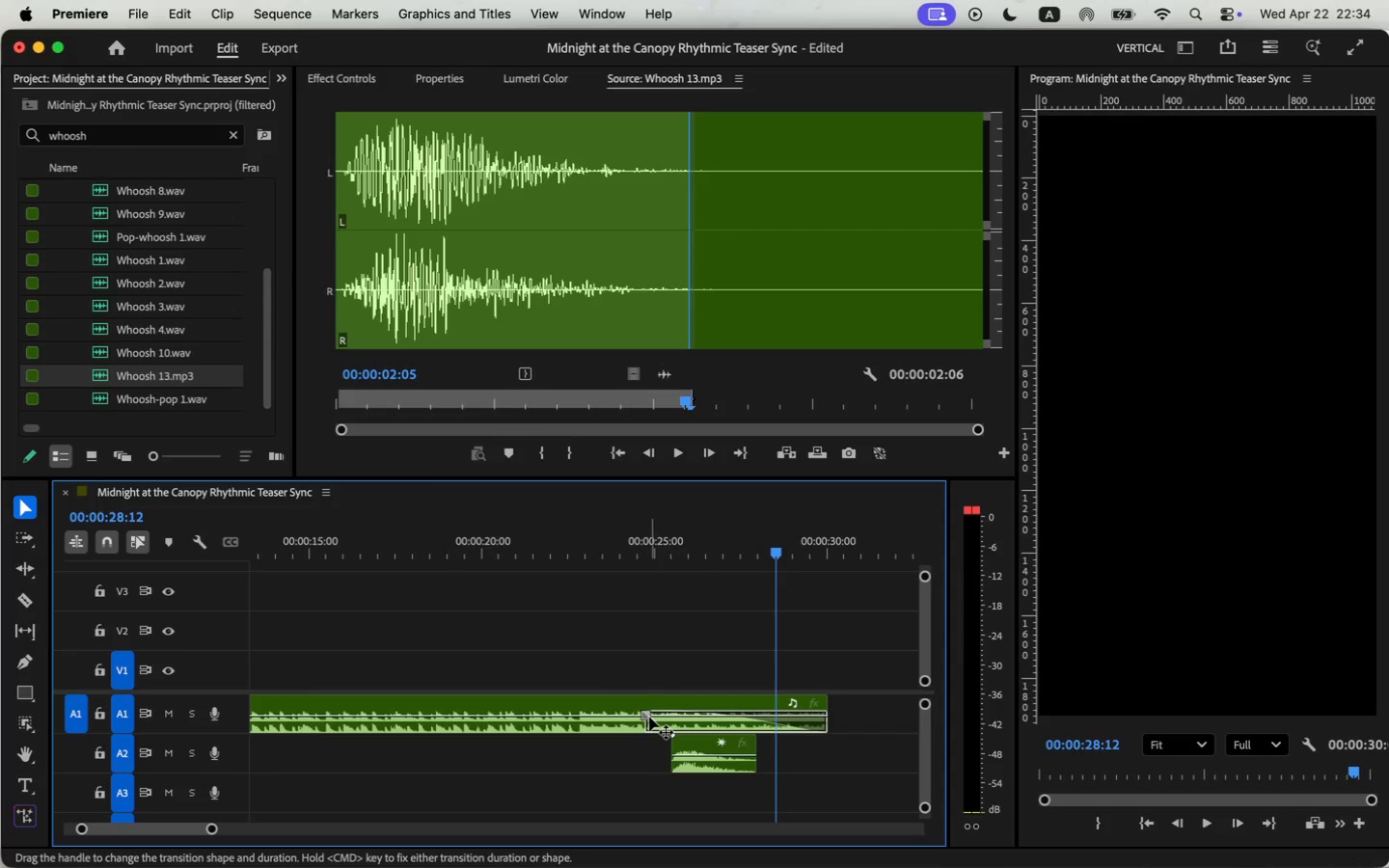 
key(Meta+Z)
 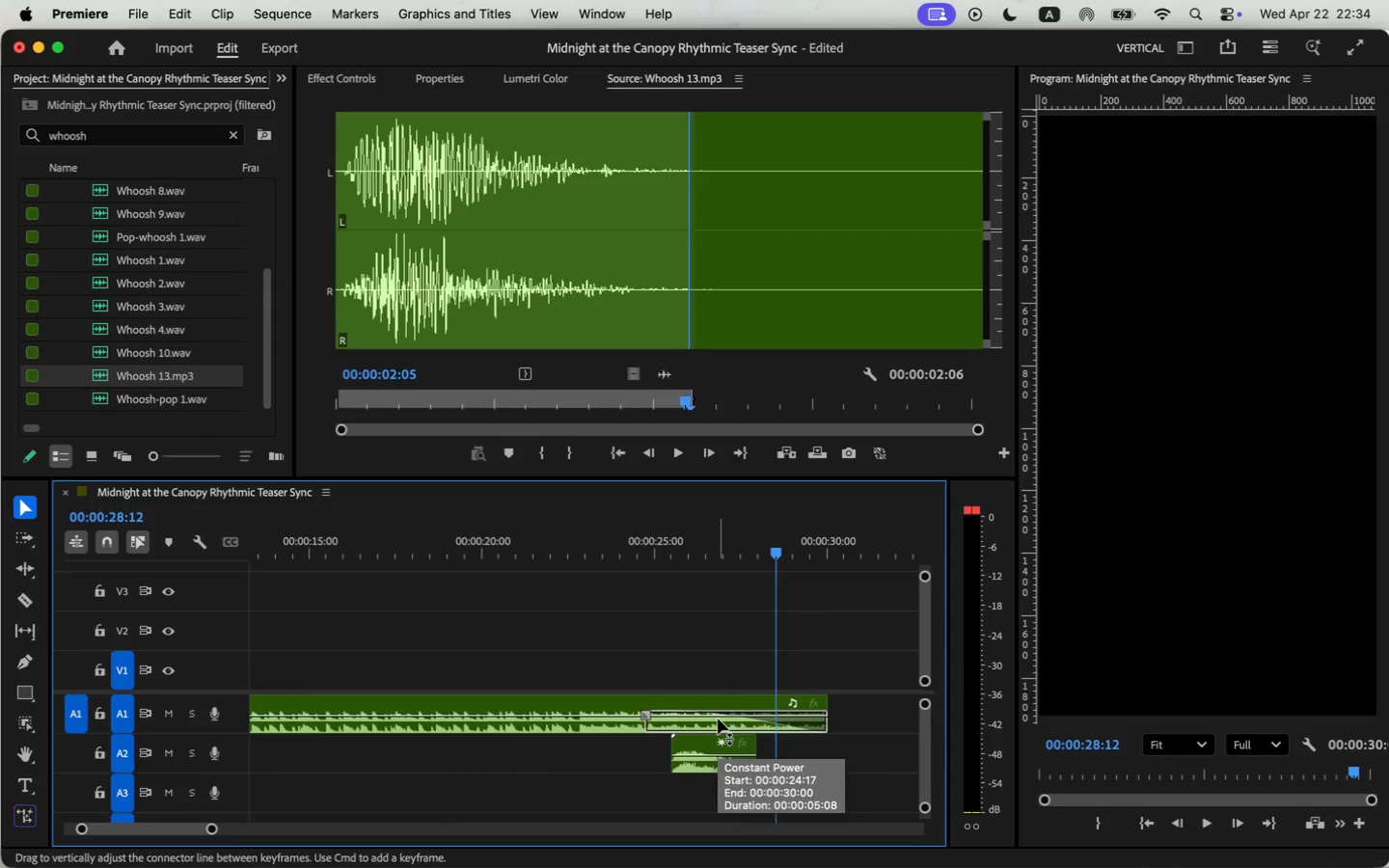 
key(Meta+Z)
 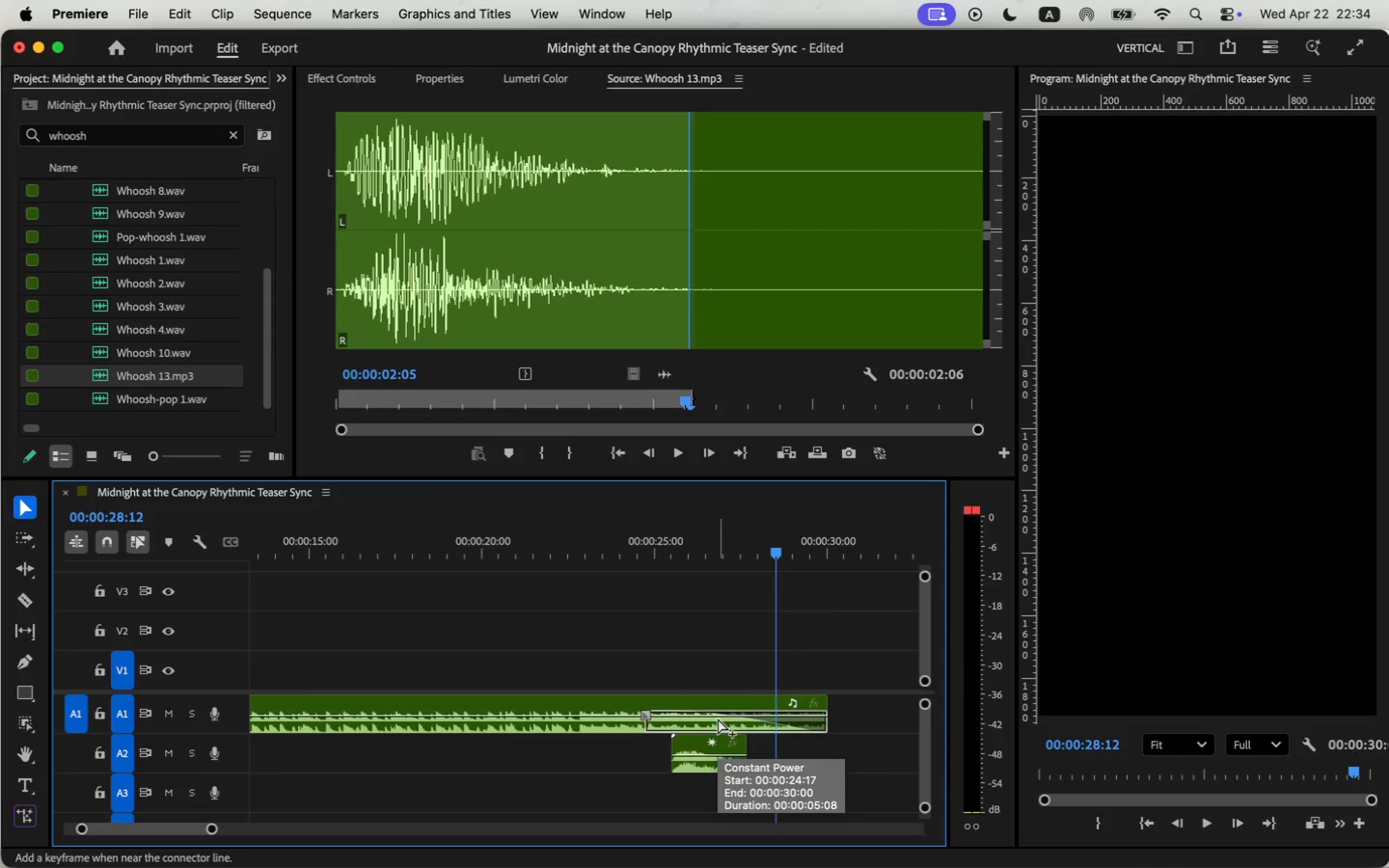 
key(Meta+Z)
 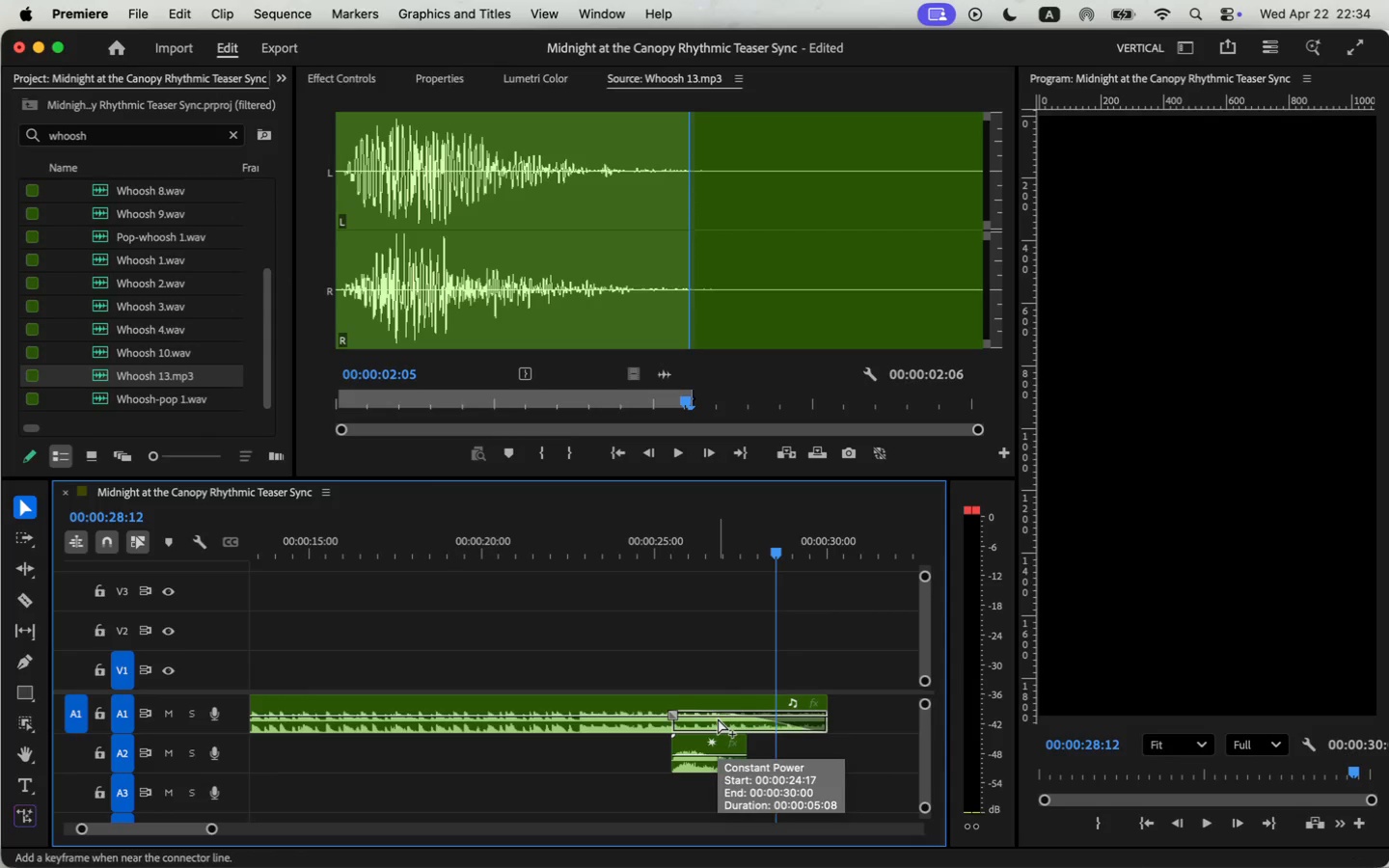 
key(Meta+Z)
 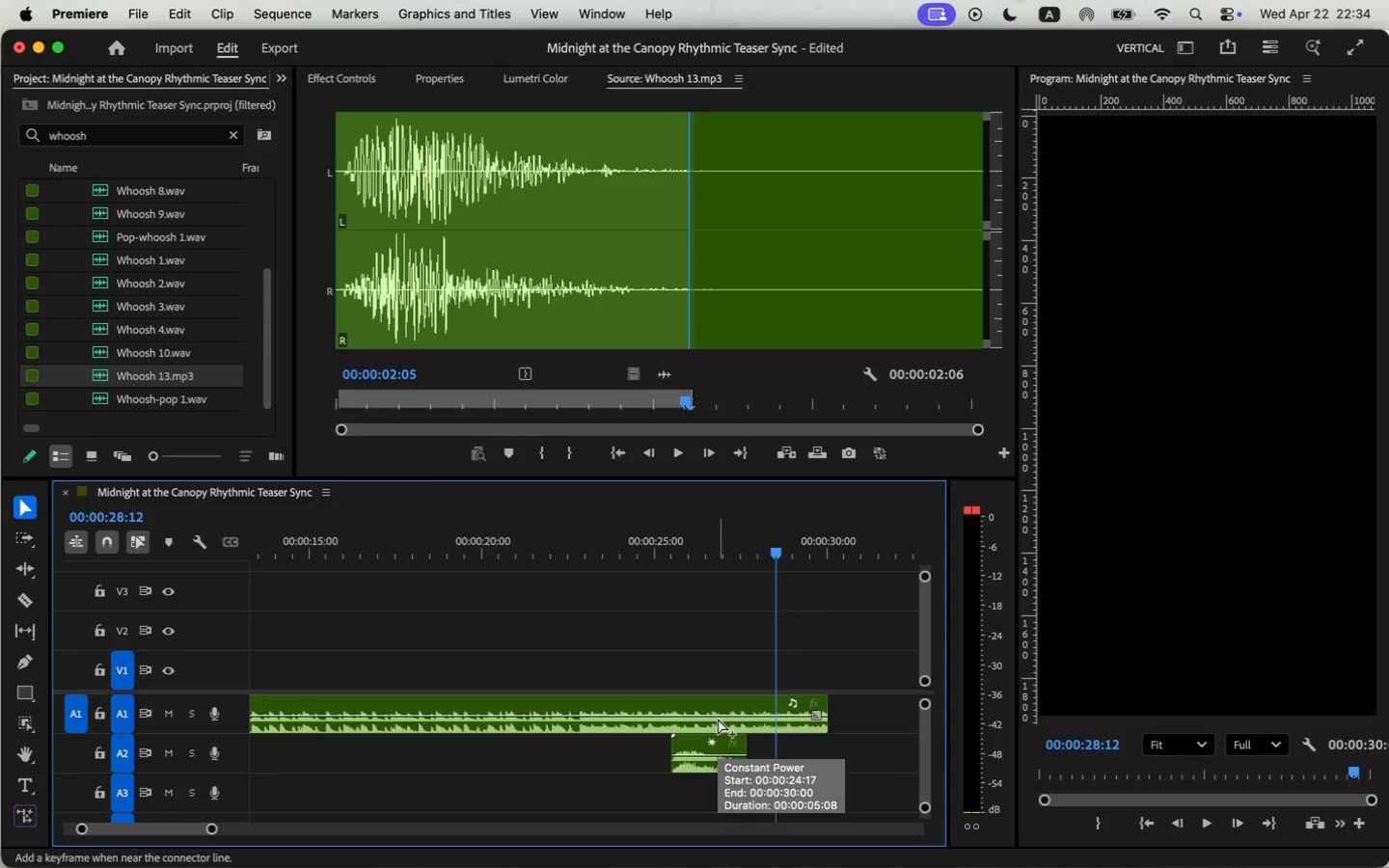 
key(V)
 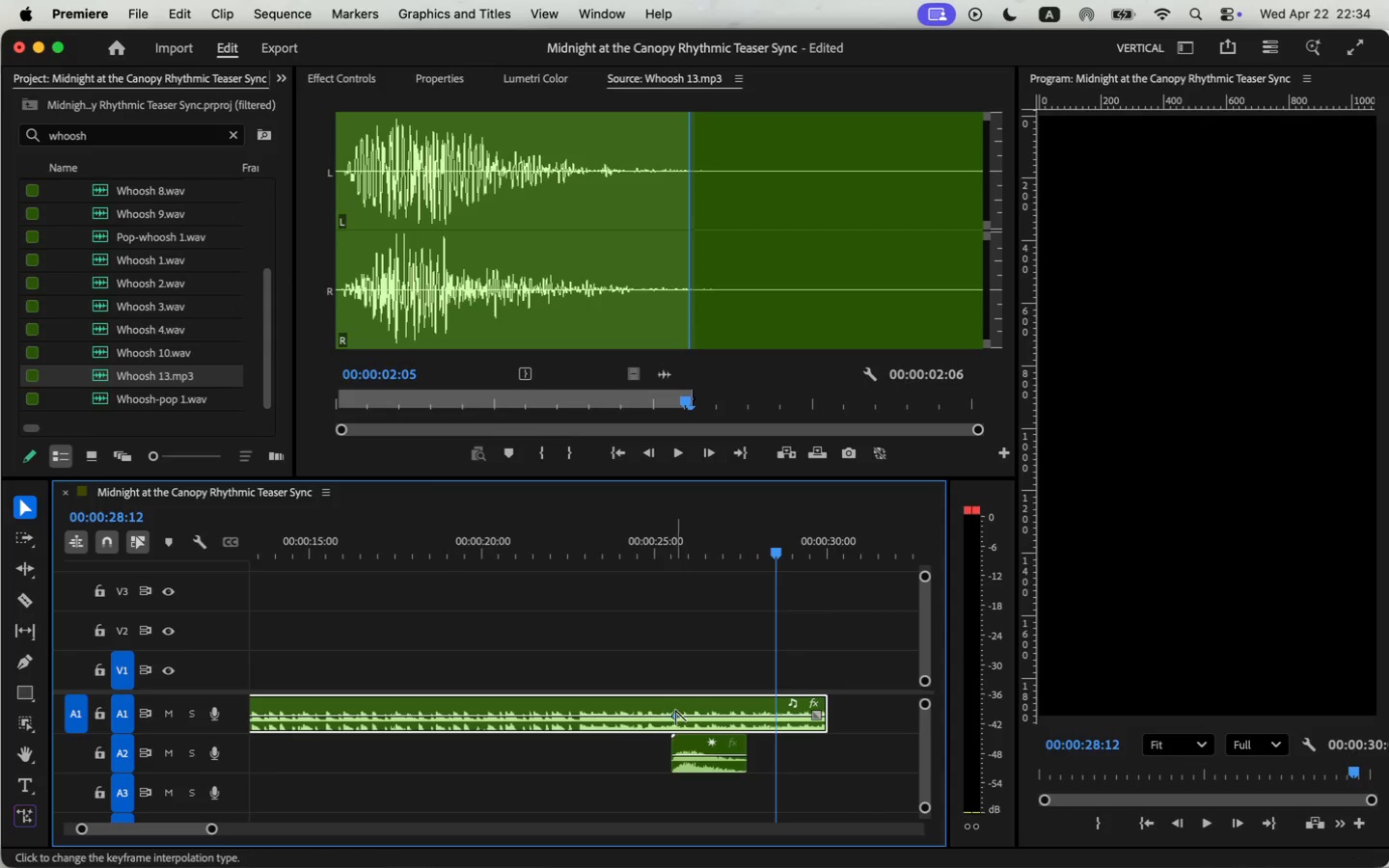 
hold_key(key=CommandLeft, duration=1.31)
left_click([691, 717])
 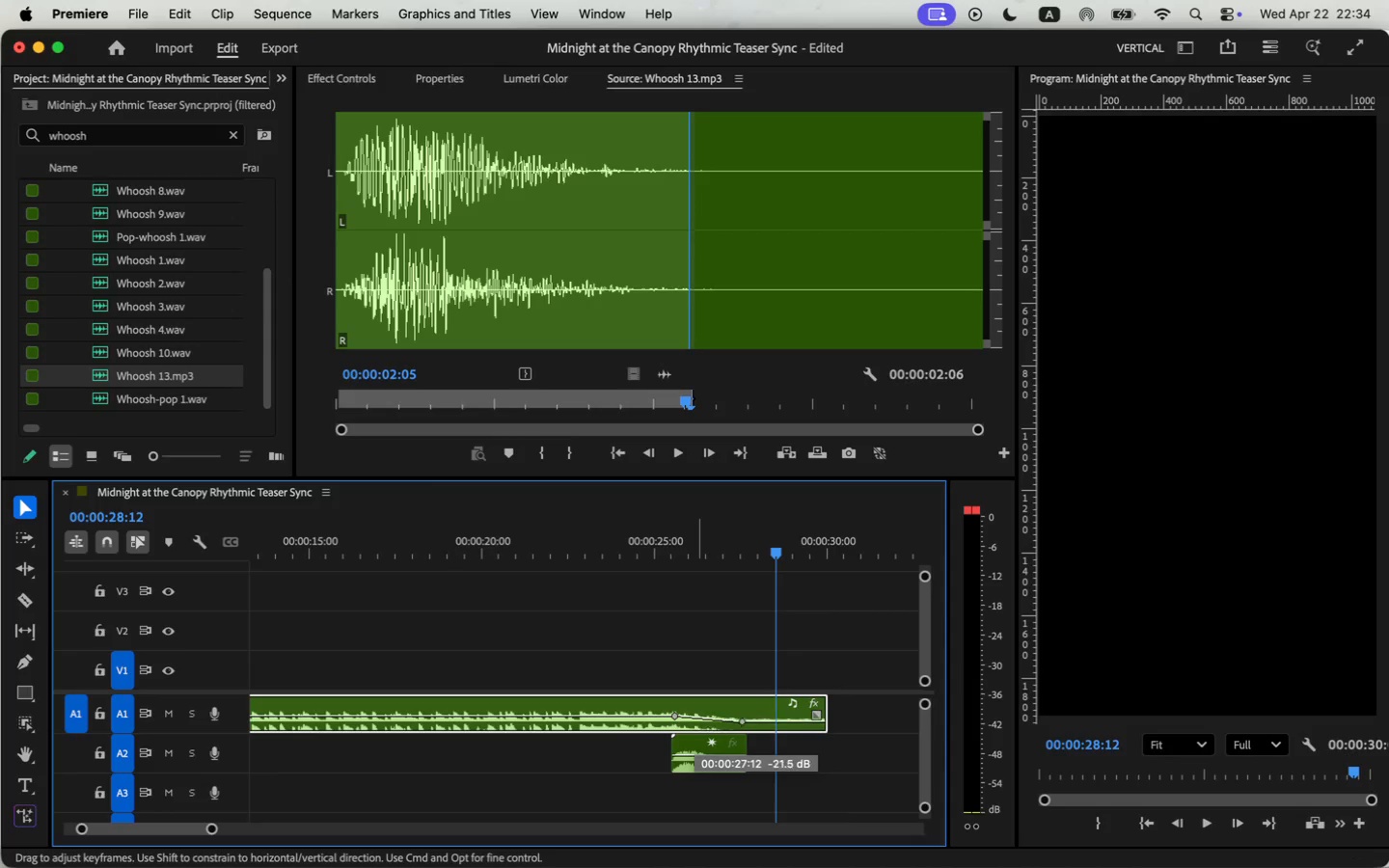 
wait(5.26)
 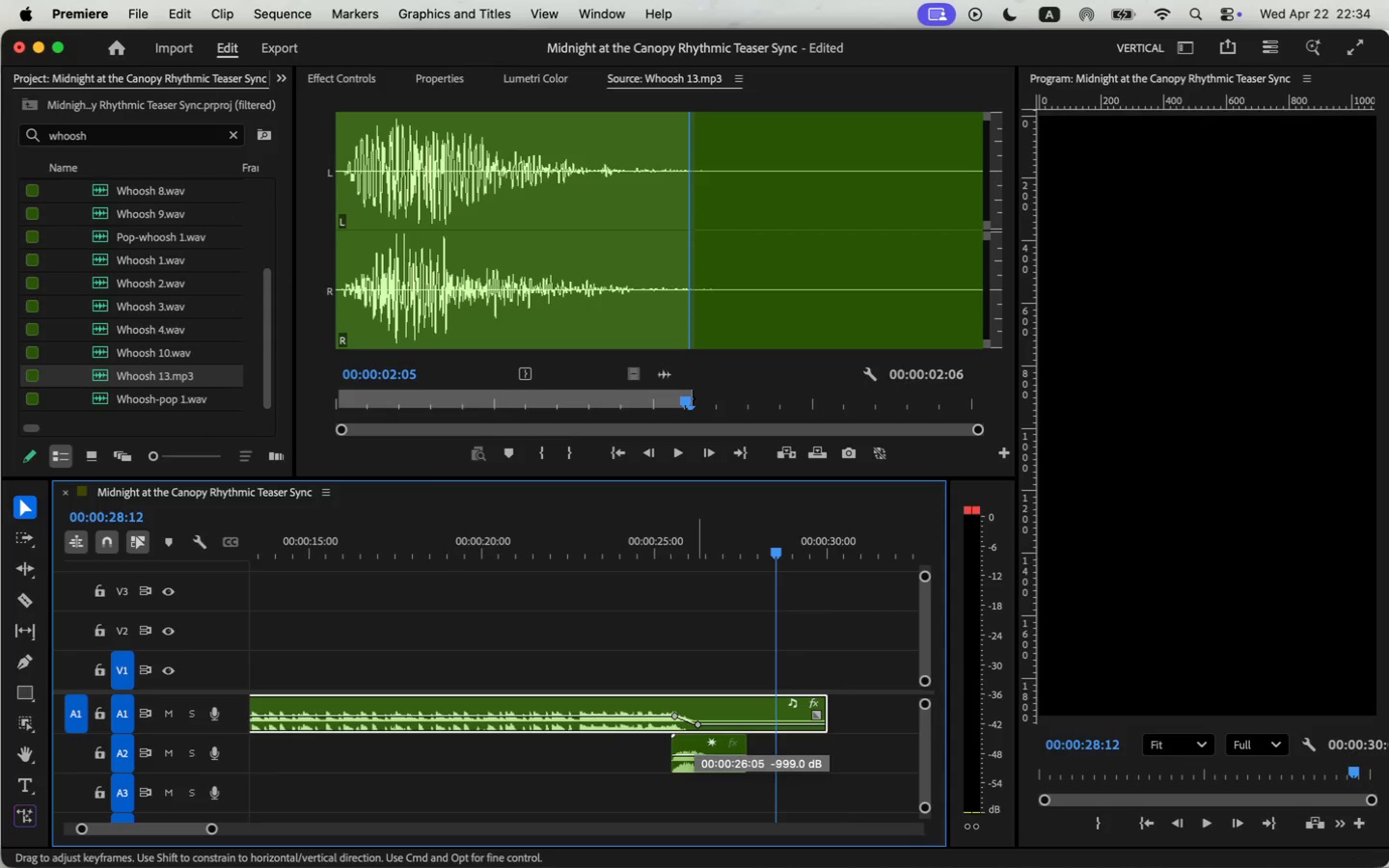 
left_click([613, 560])
 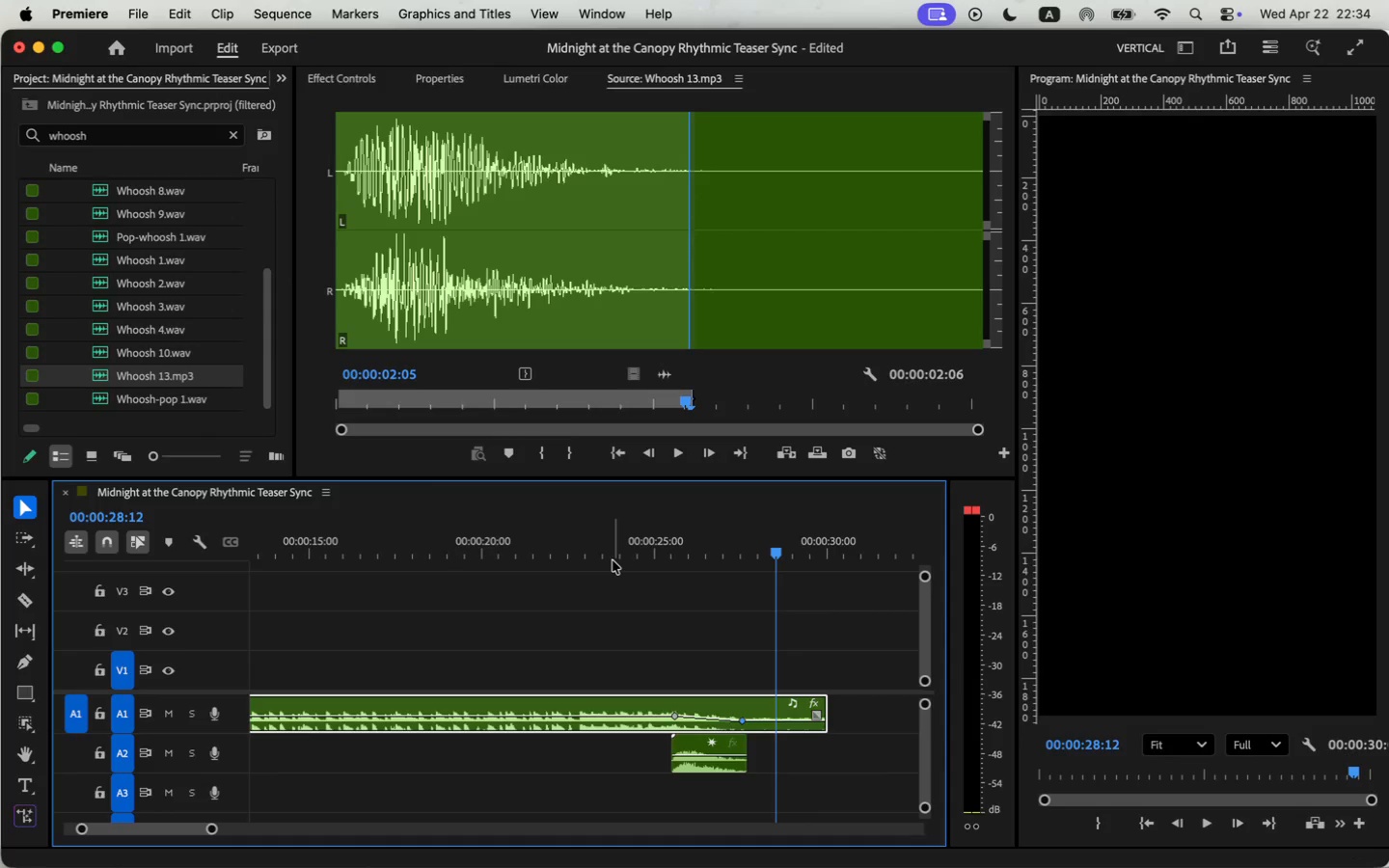 
key(Space)
 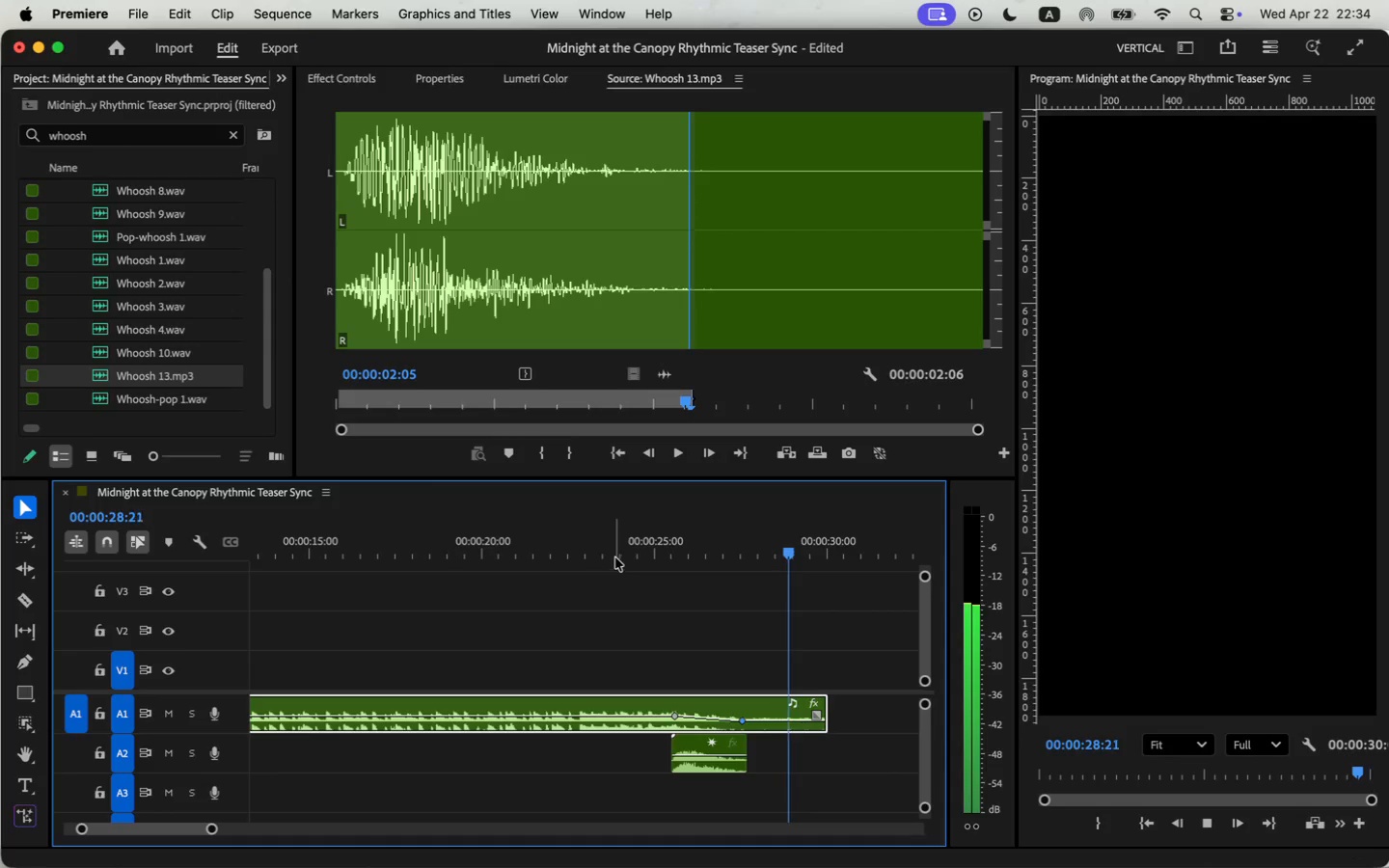 
left_click([617, 556])
 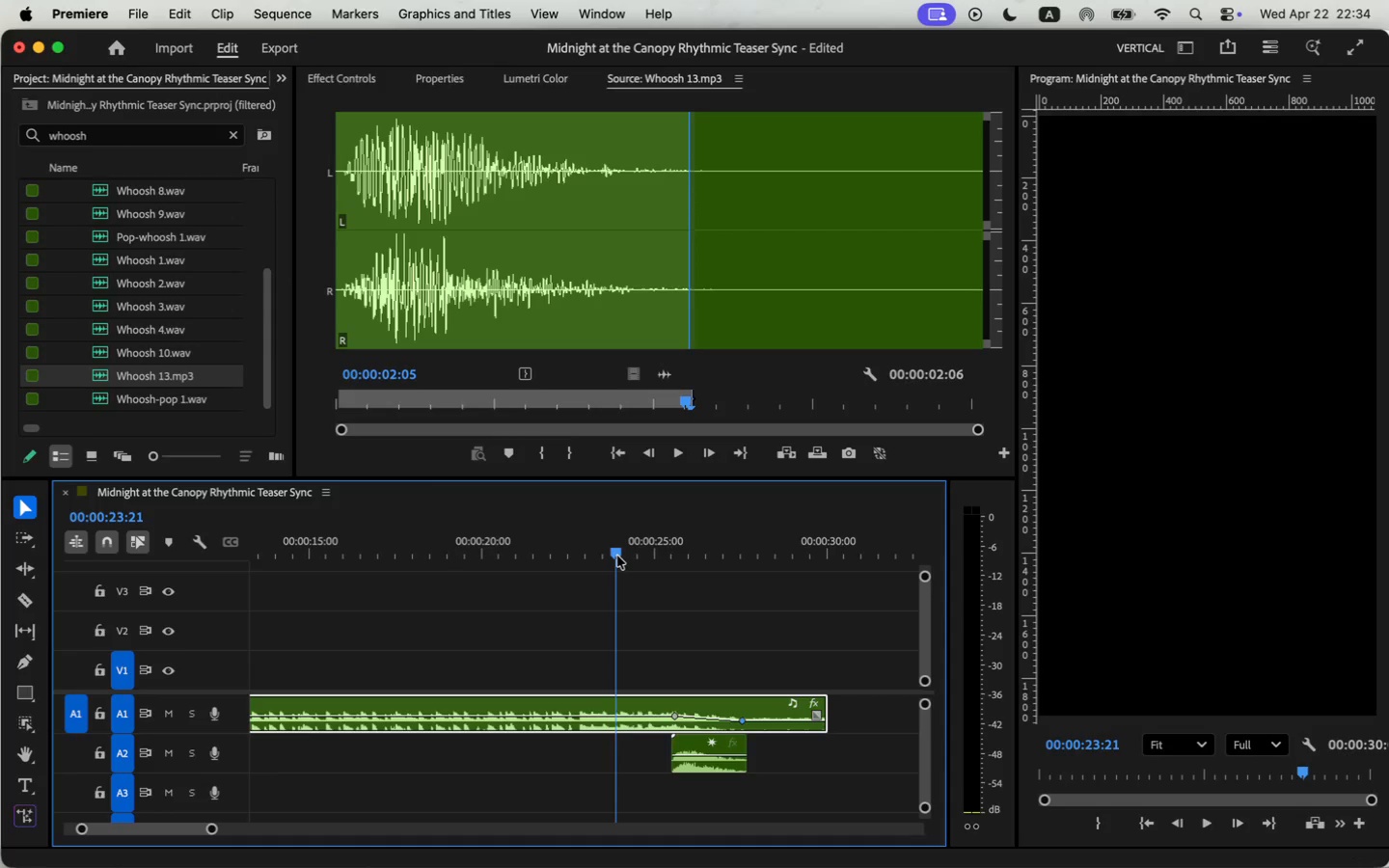 
key(Space)
 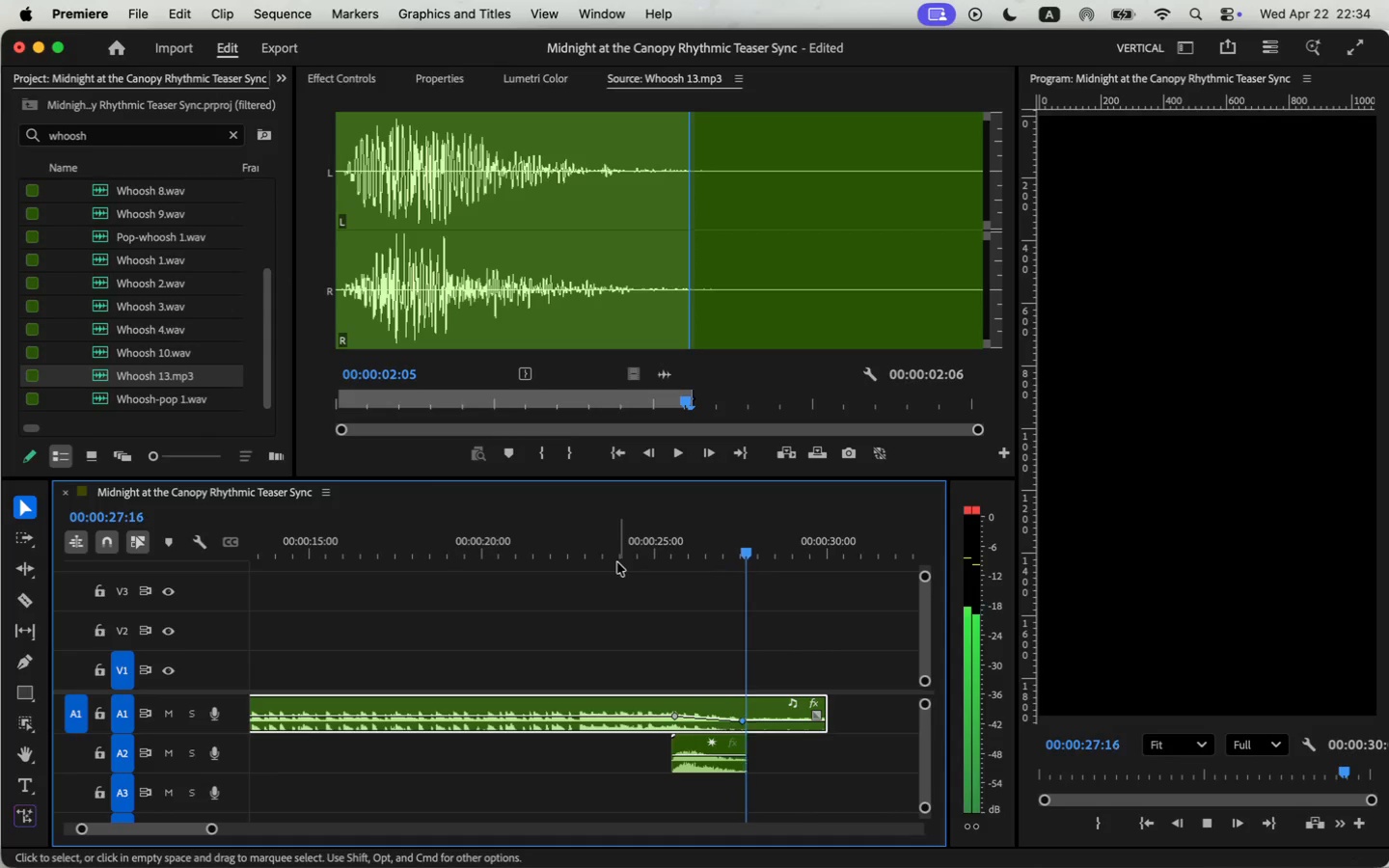 
wait(5.22)
 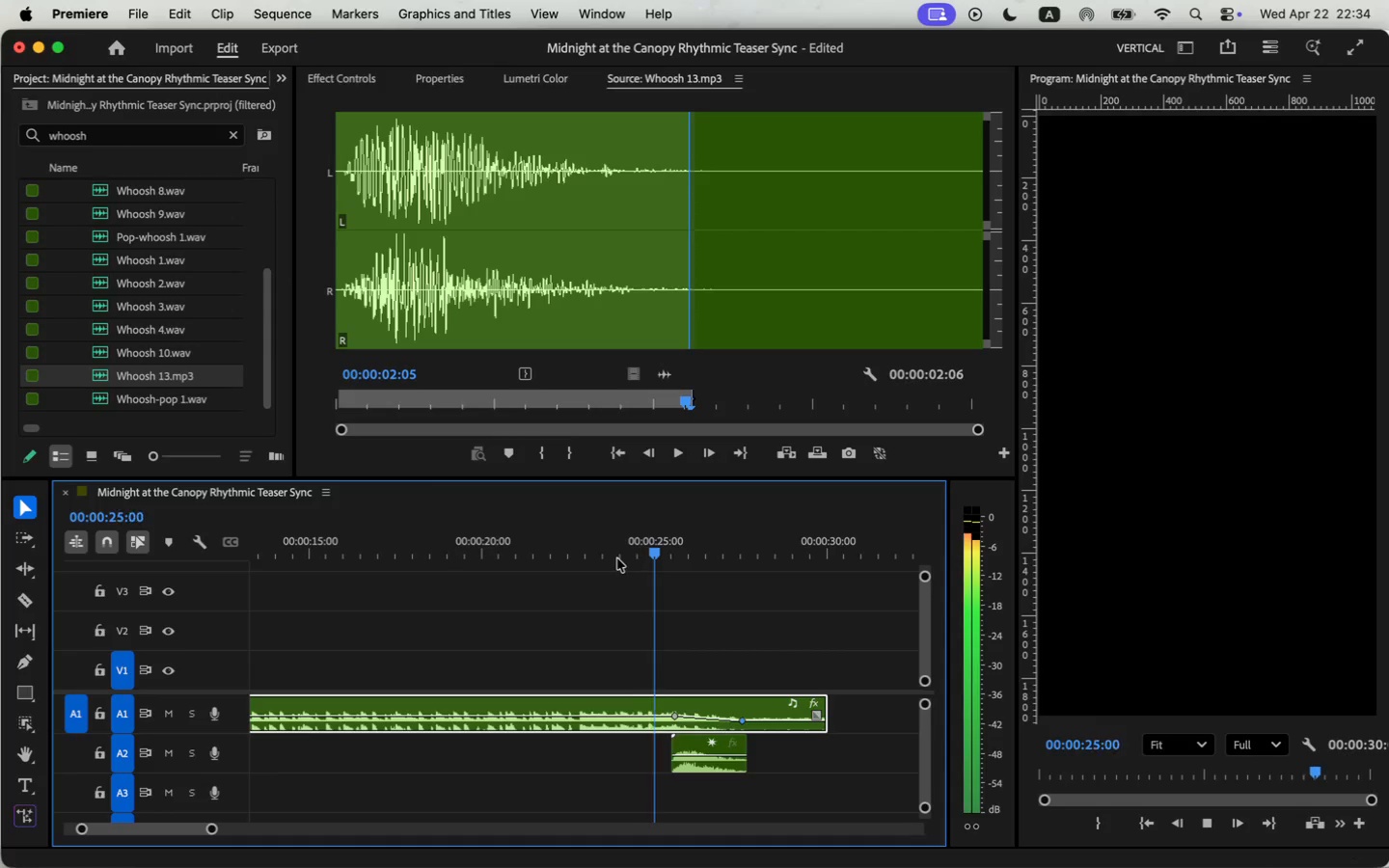 
key(Space)
 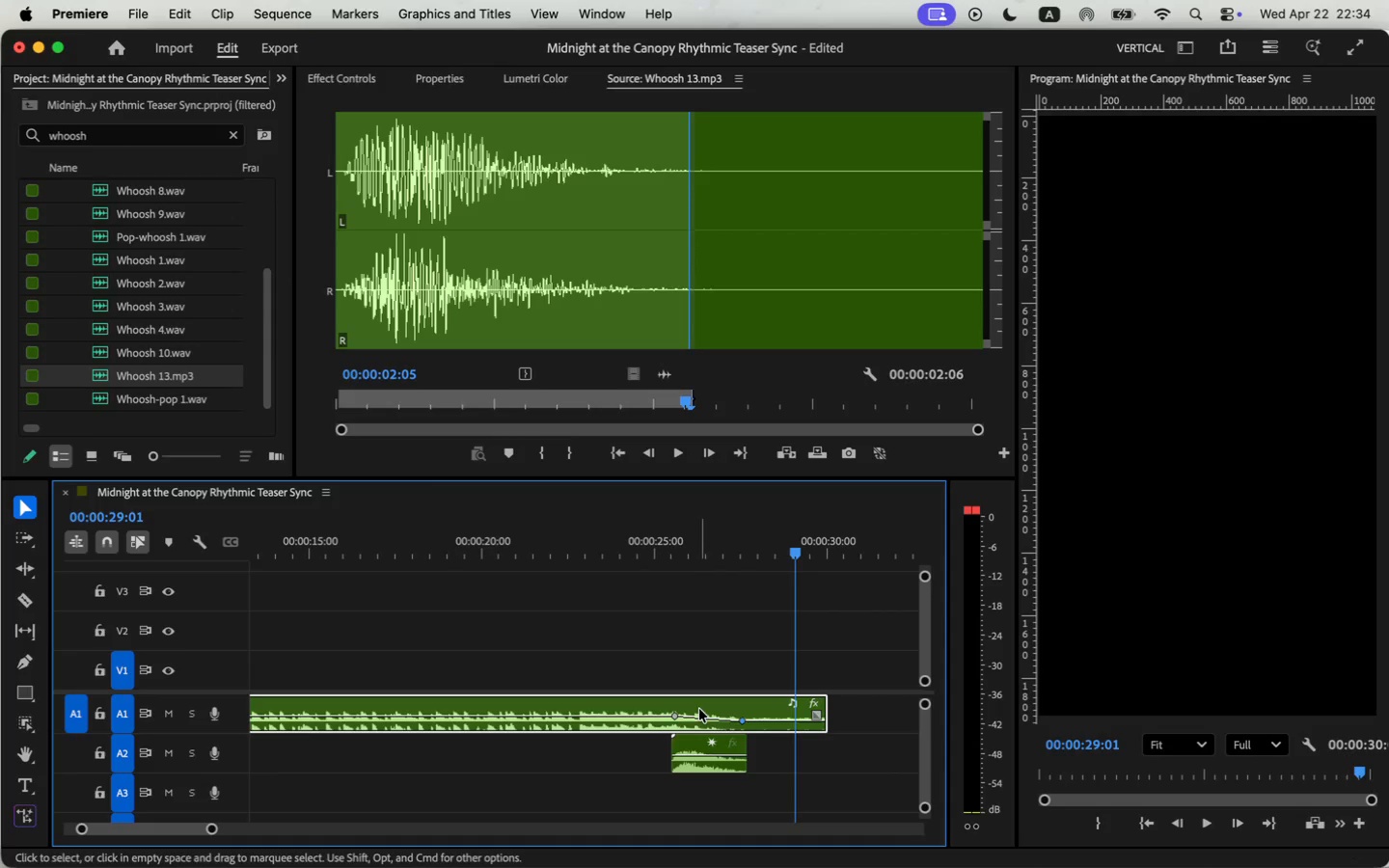 
mouse_move([744, 719])
 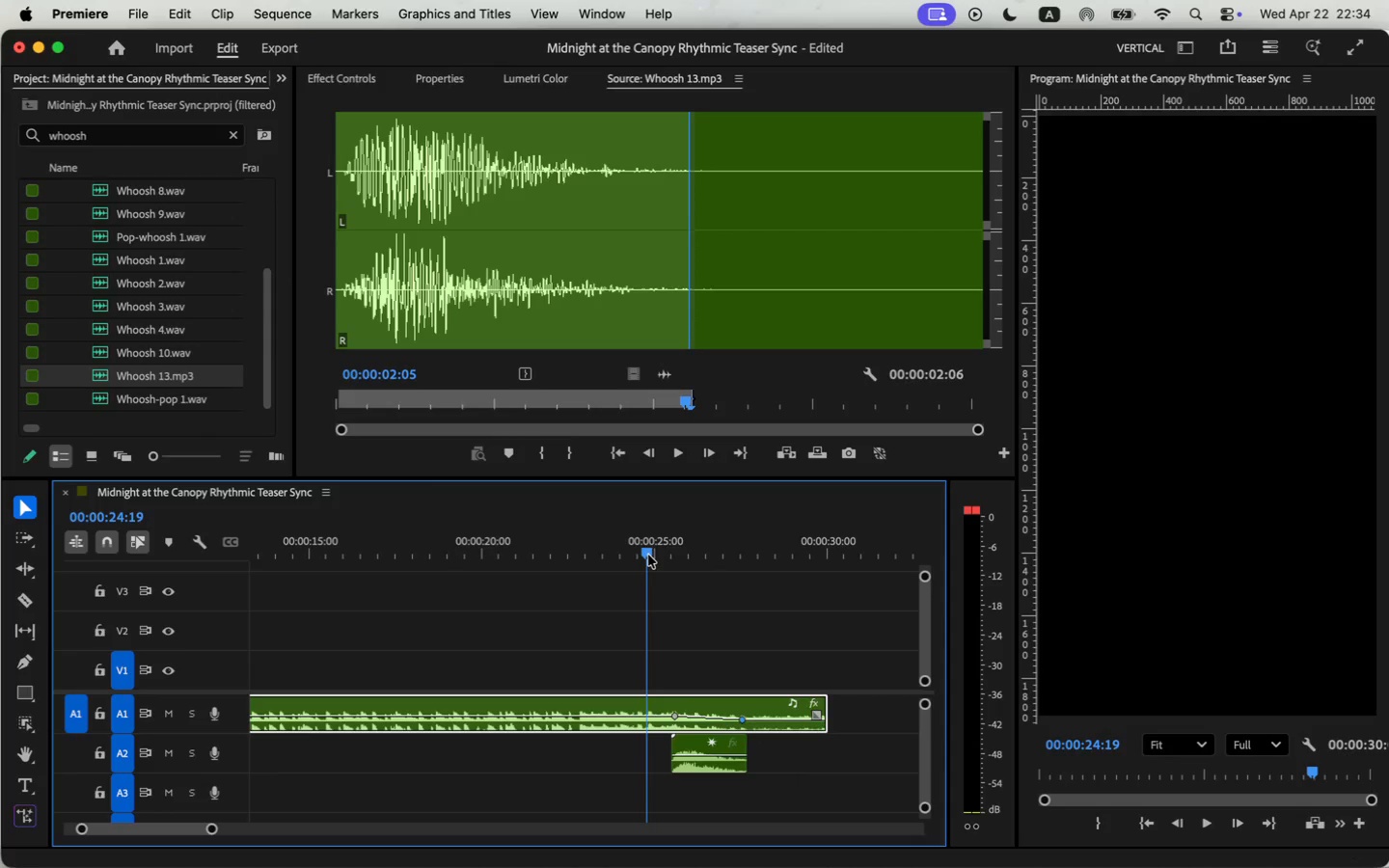 
key(Space)
 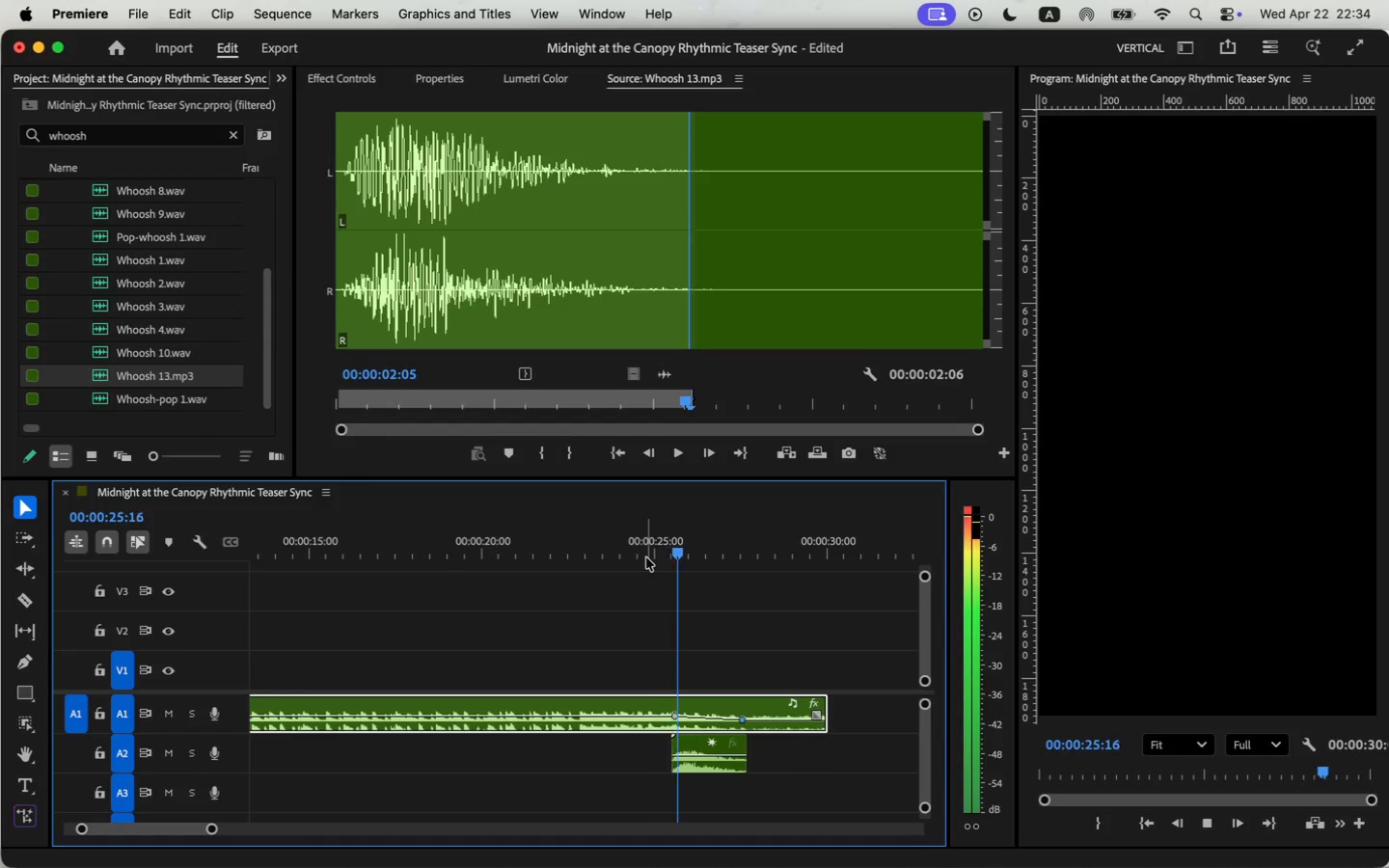 
key(Space)
 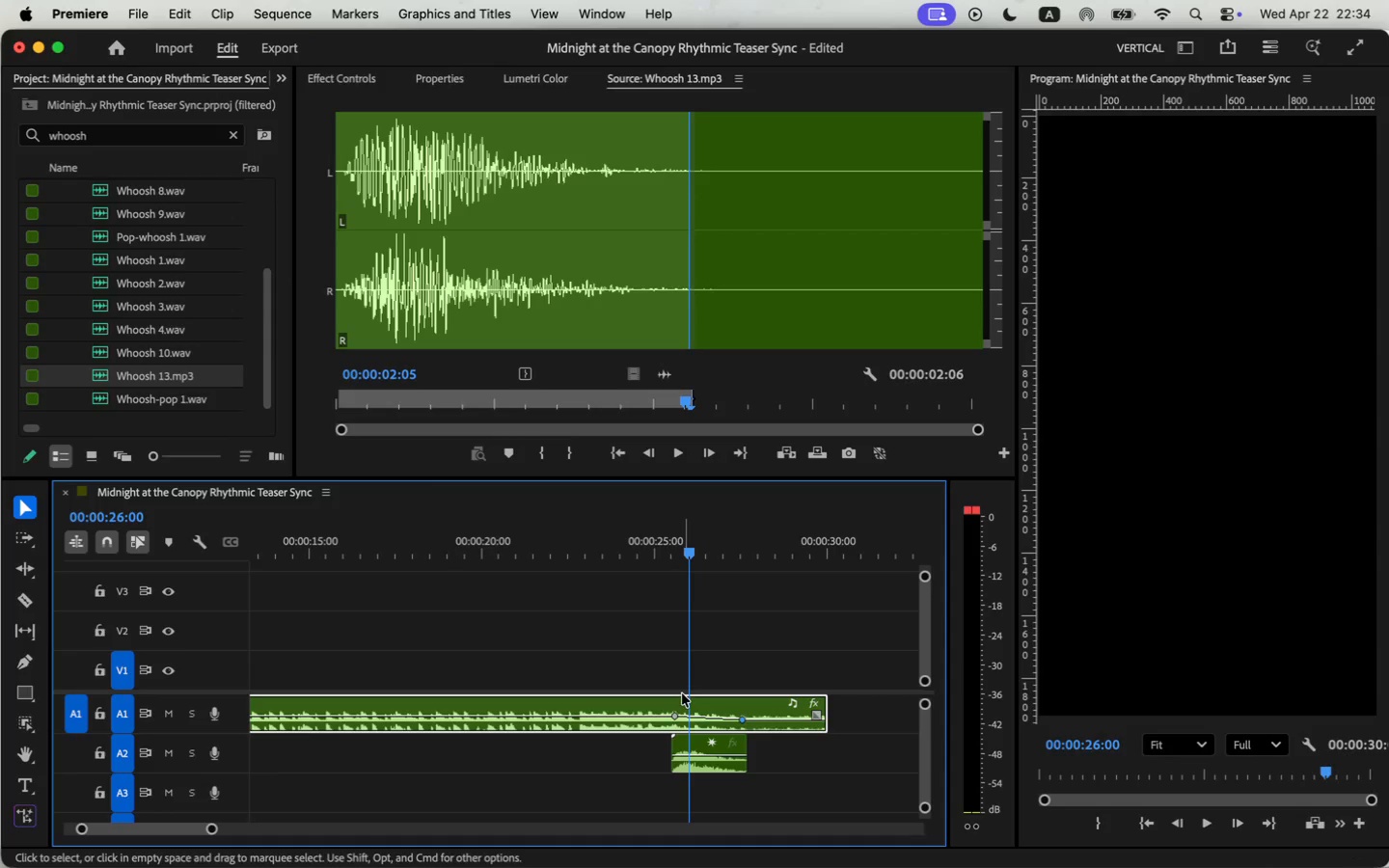 
mouse_move([649, 716])
 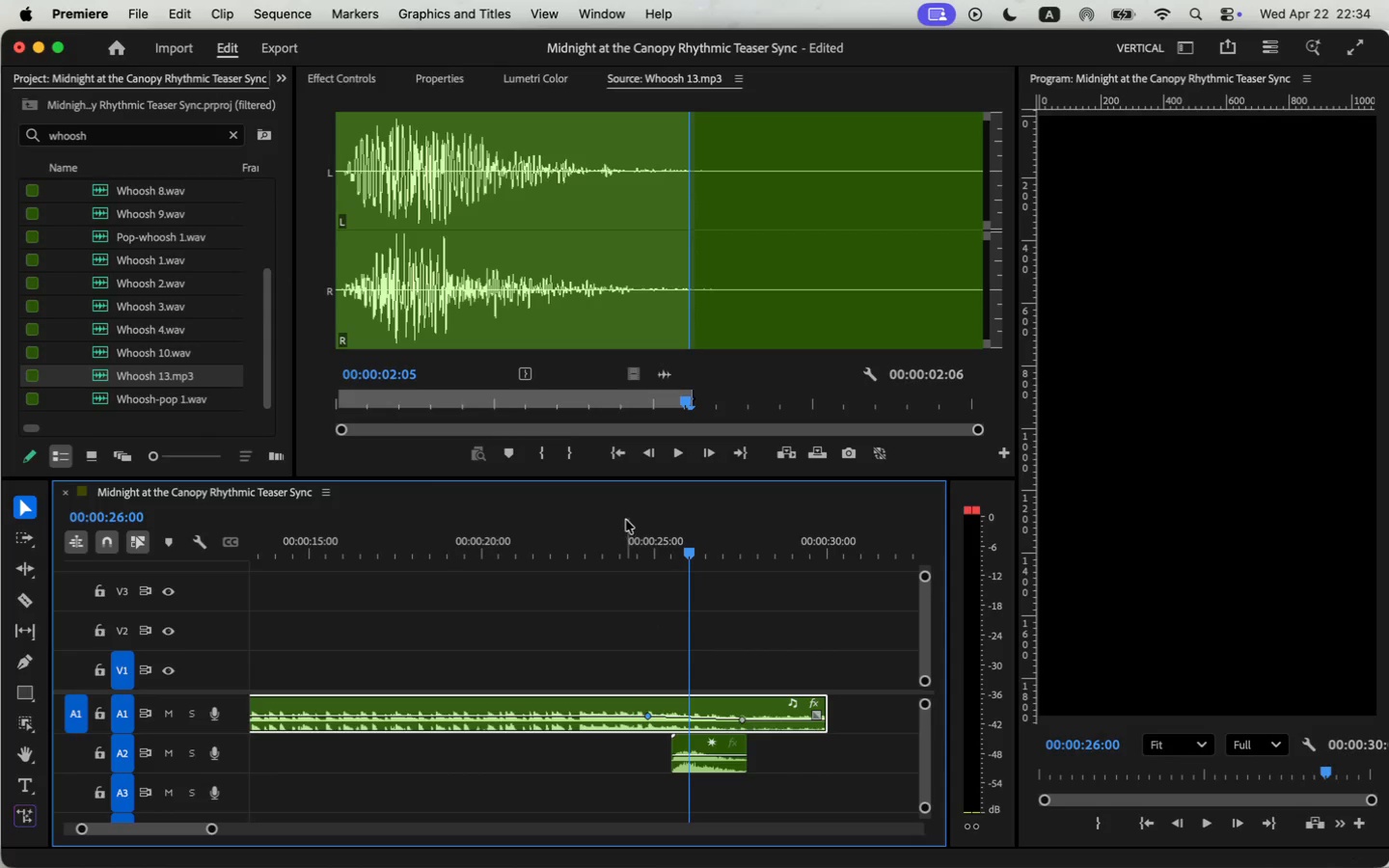 
left_click([614, 553])
 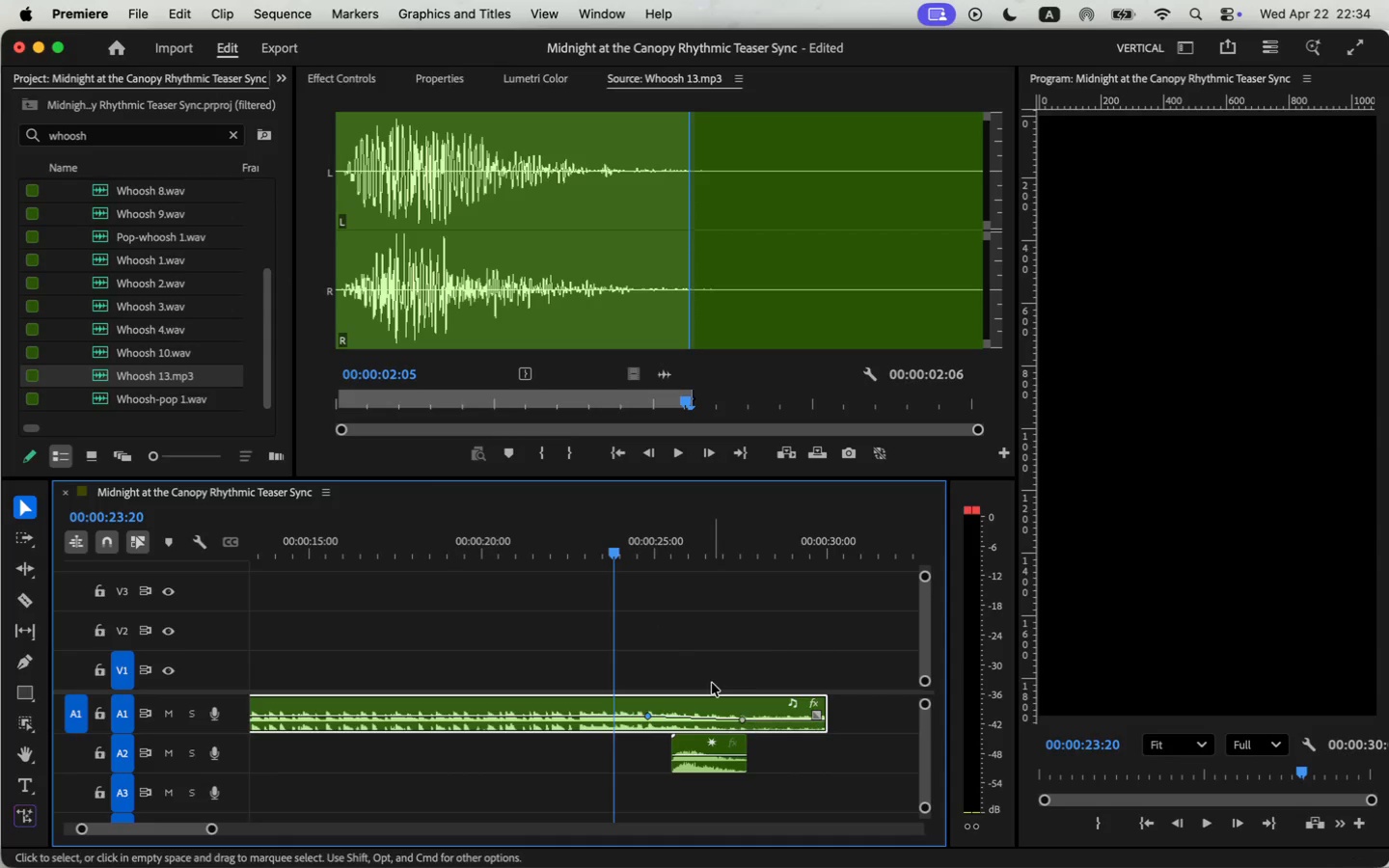 
mouse_move([705, 721])
 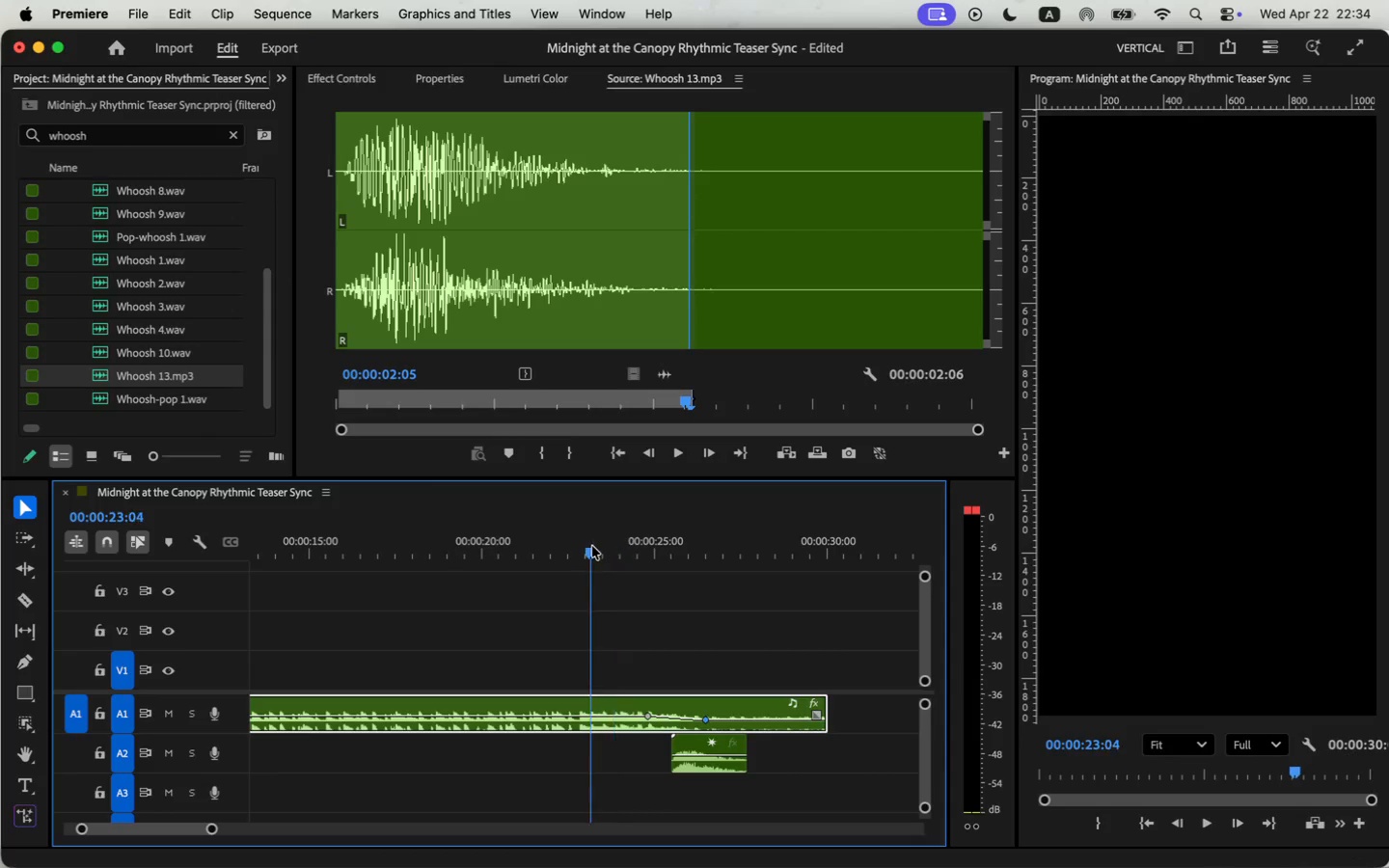 
key(Space)
 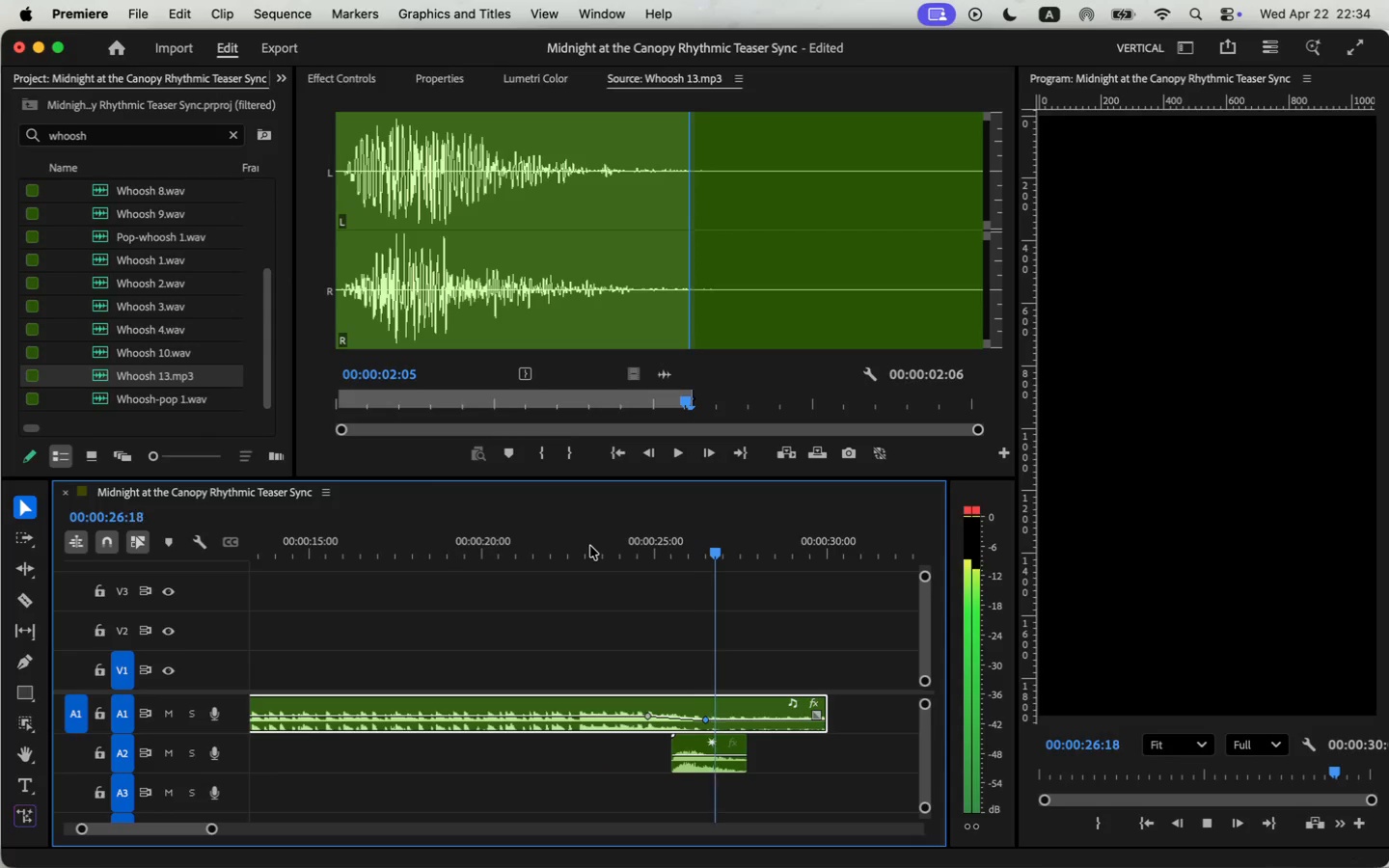 
wait(6.25)
 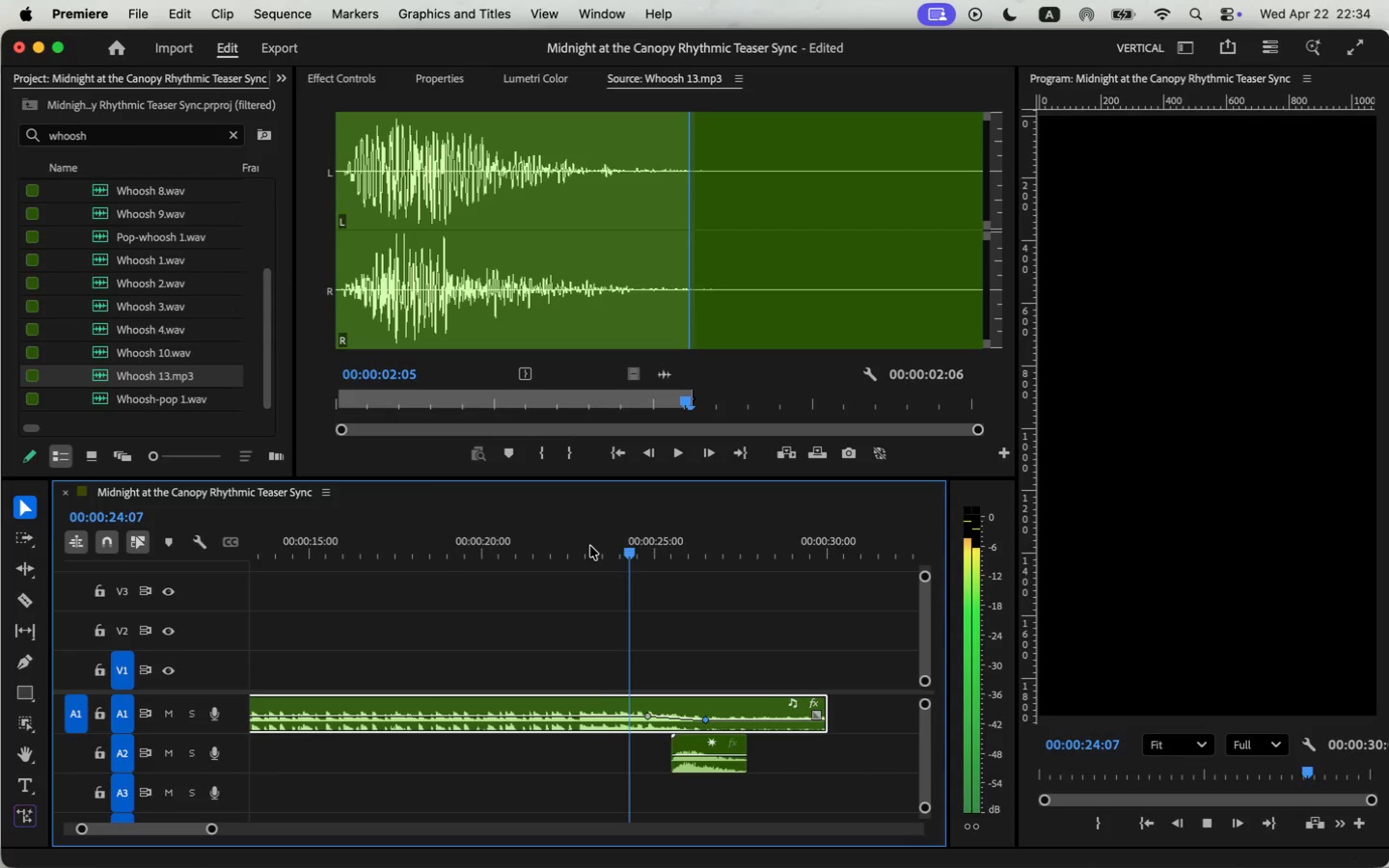 
type( riser)
 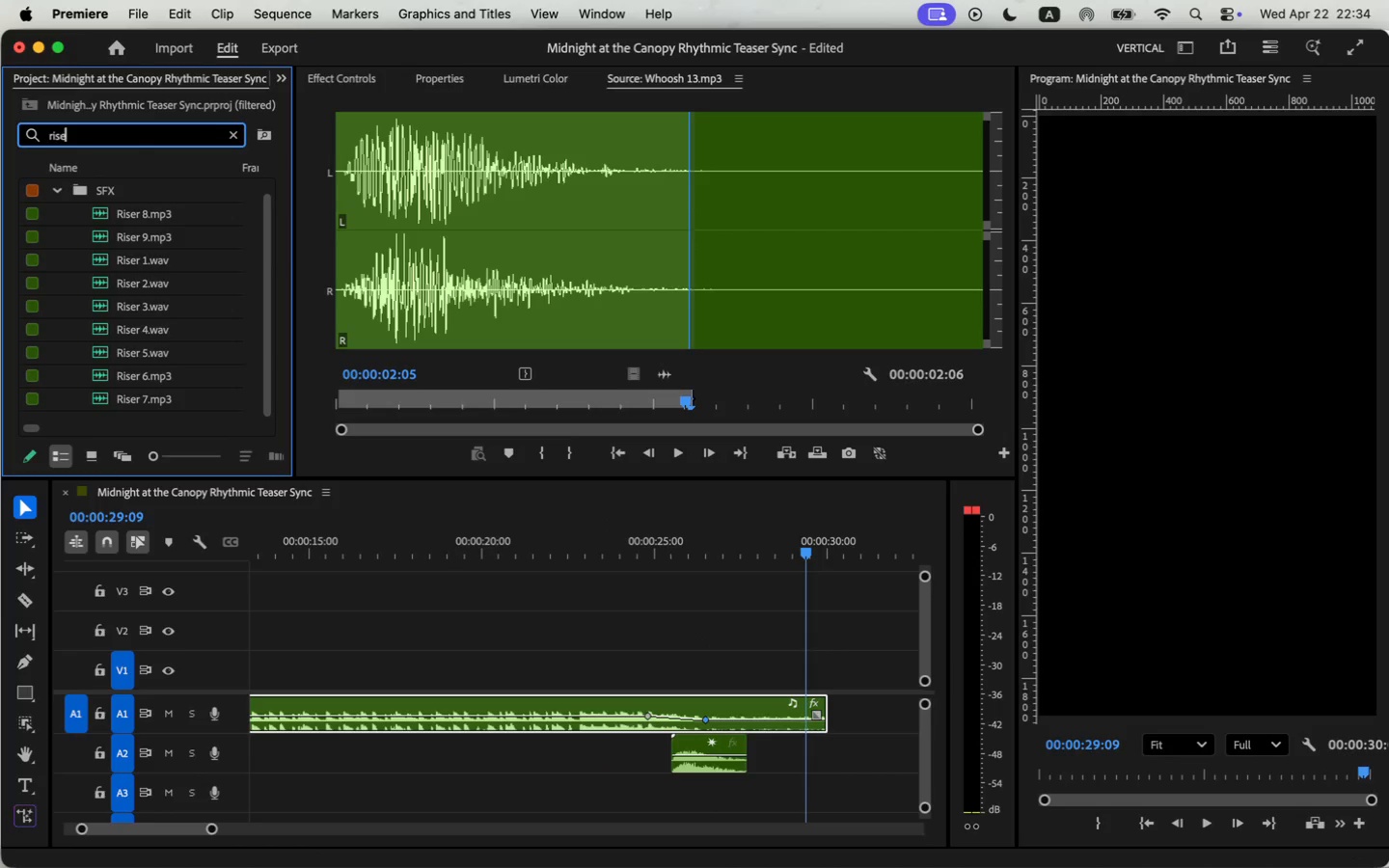 
key(Enter)
 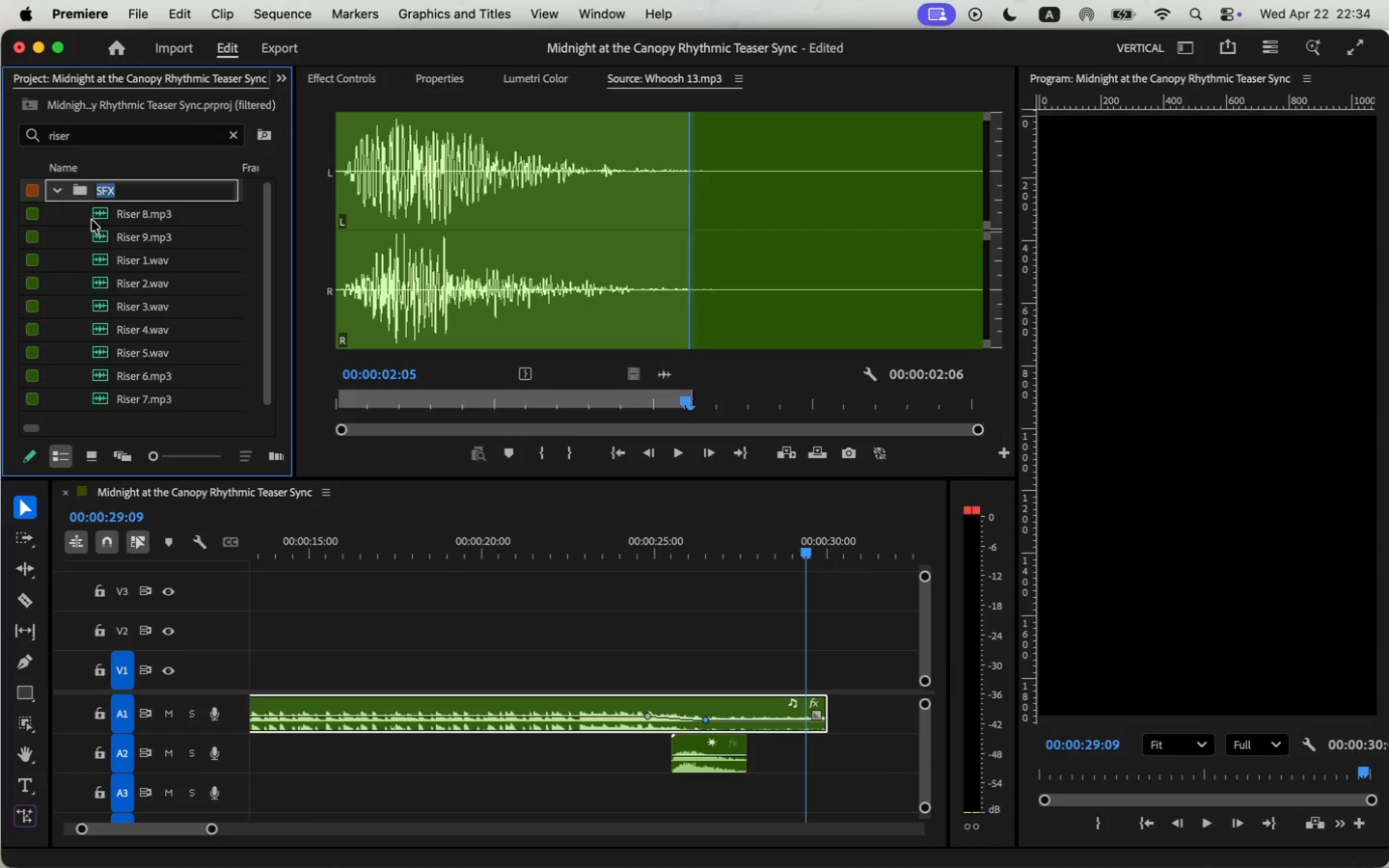 
double_click([107, 213])
 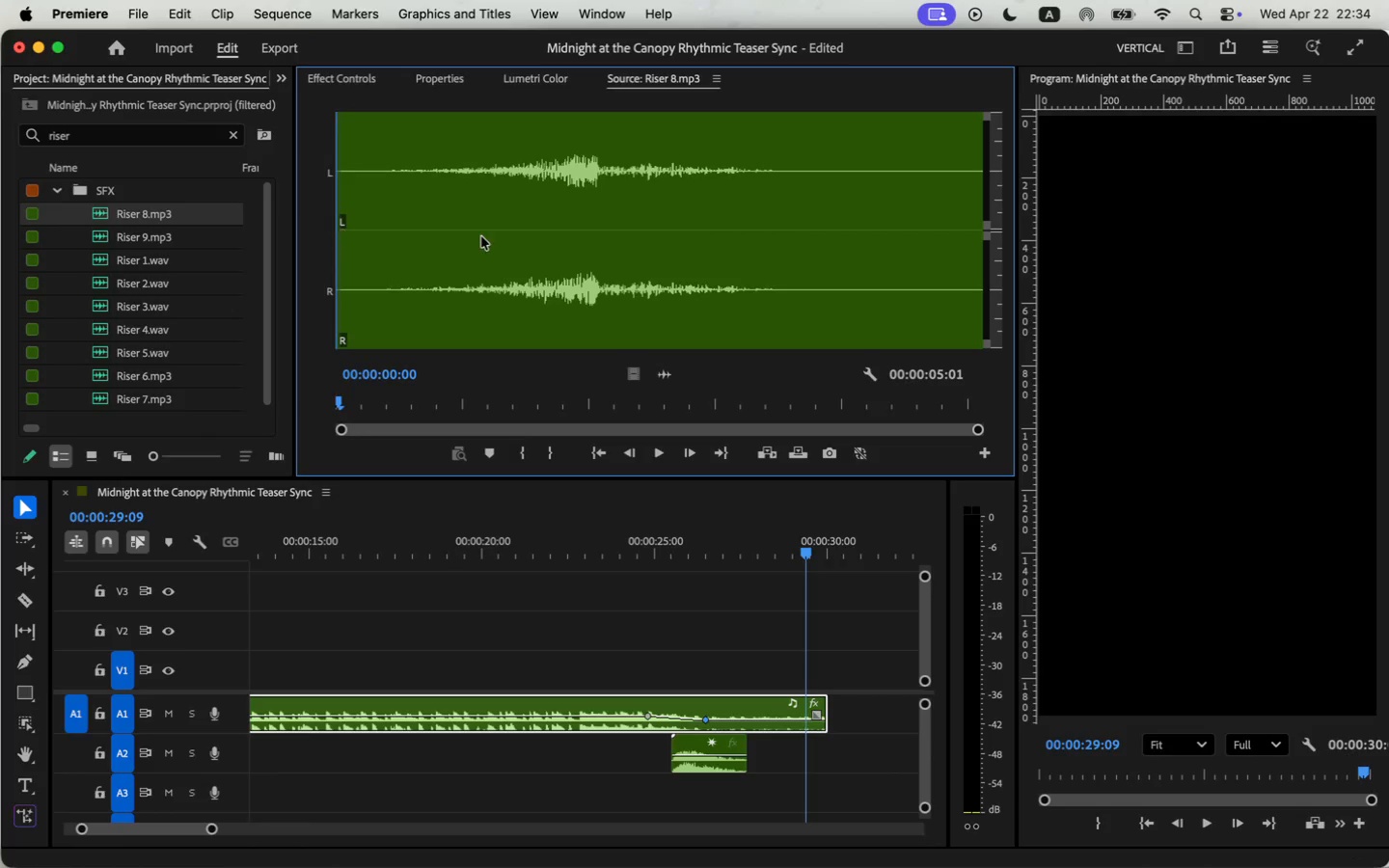 
left_click([480, 236])
 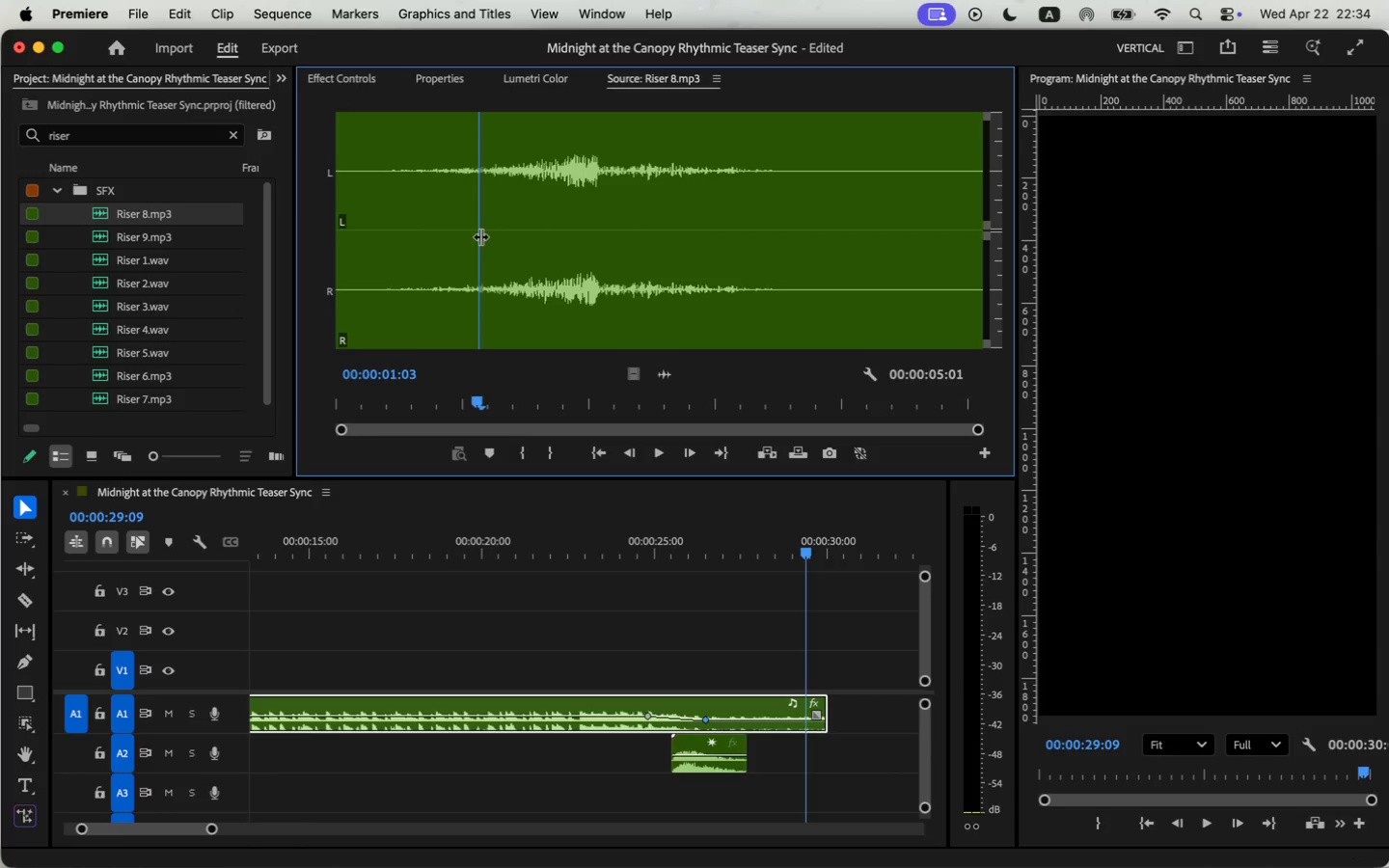 
key(Space)
 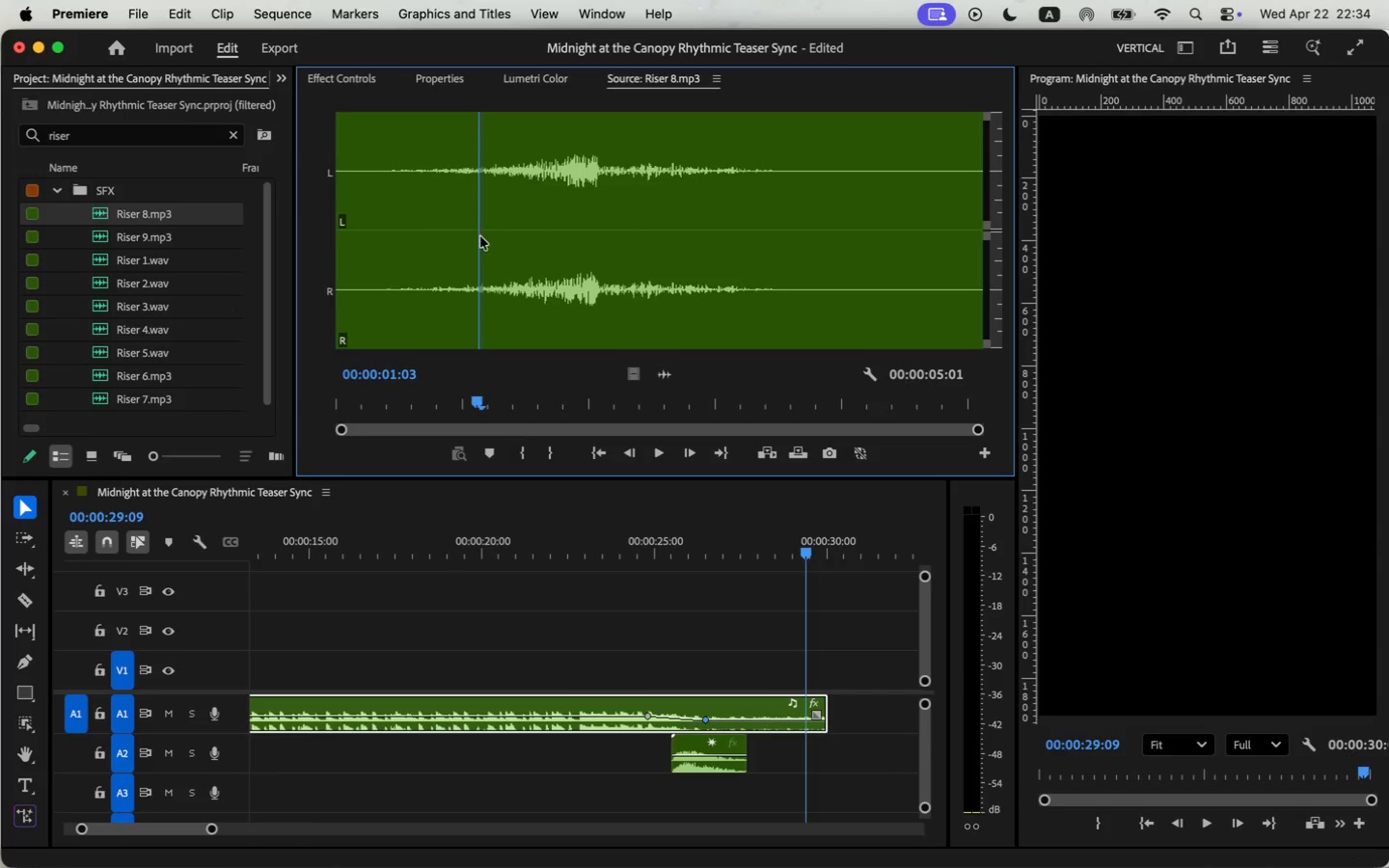 
key(Space)
 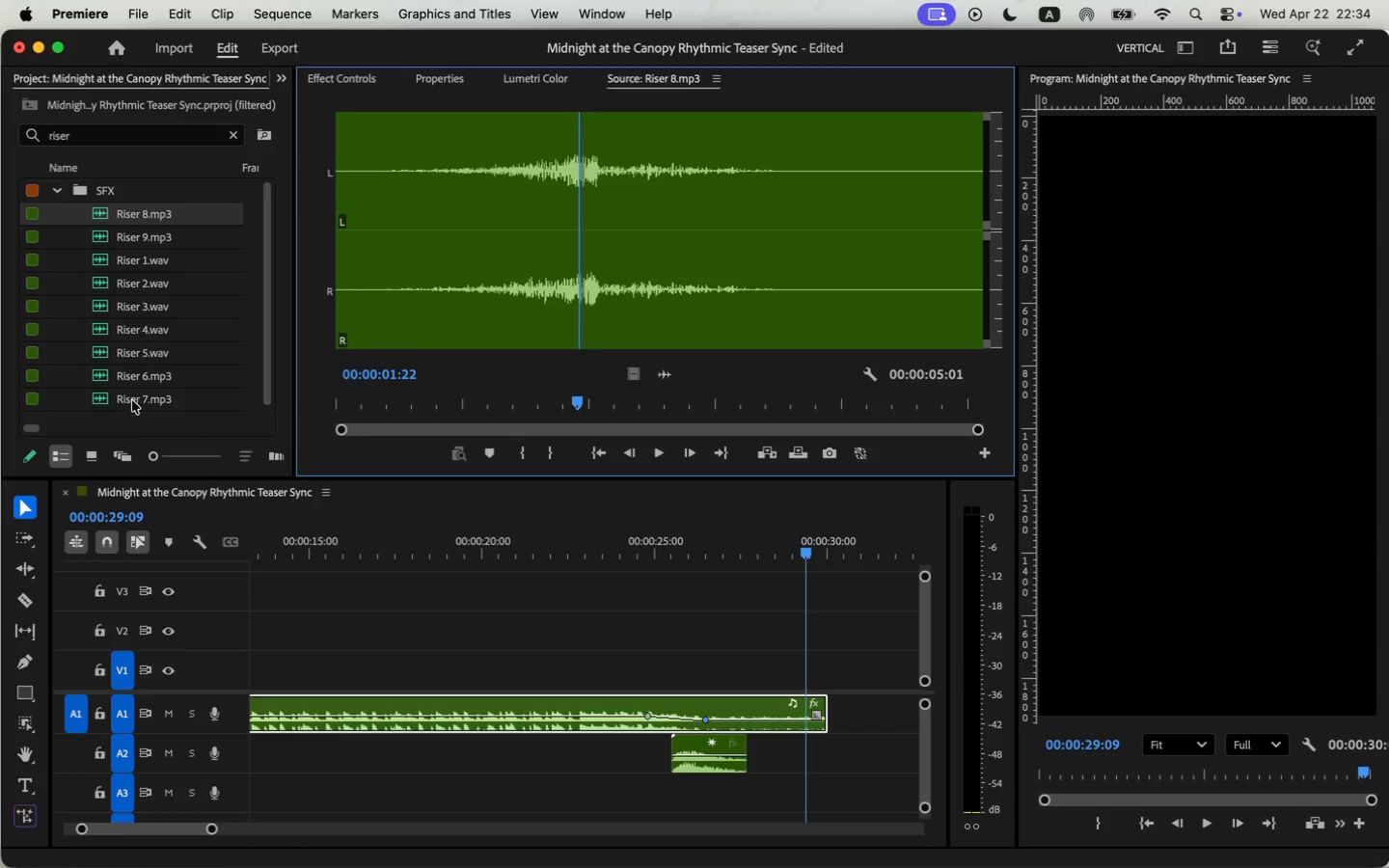 
scroll: coordinate [170, 373], scroll_direction: down, amount: 24.0
 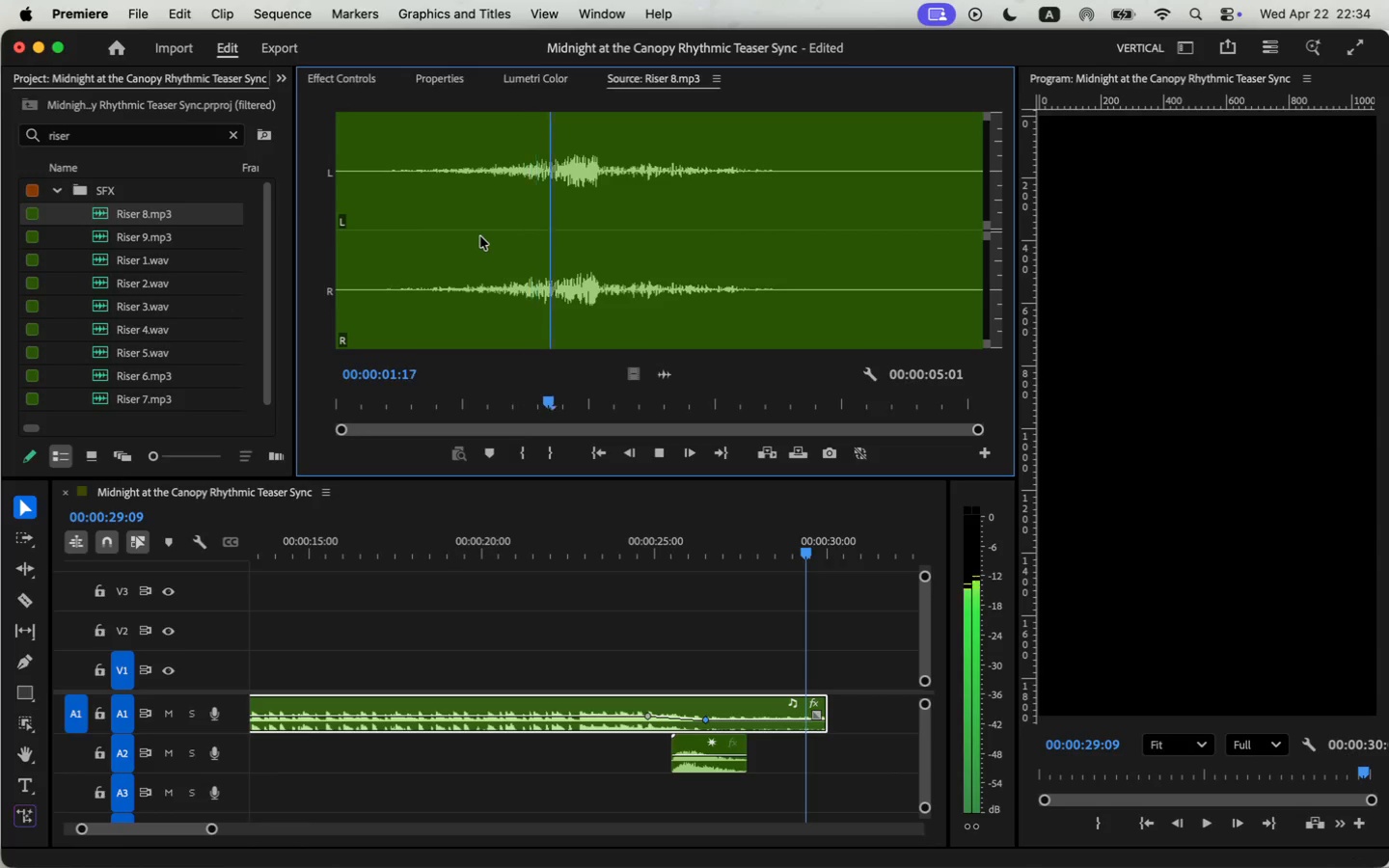 
double_click([109, 399])
 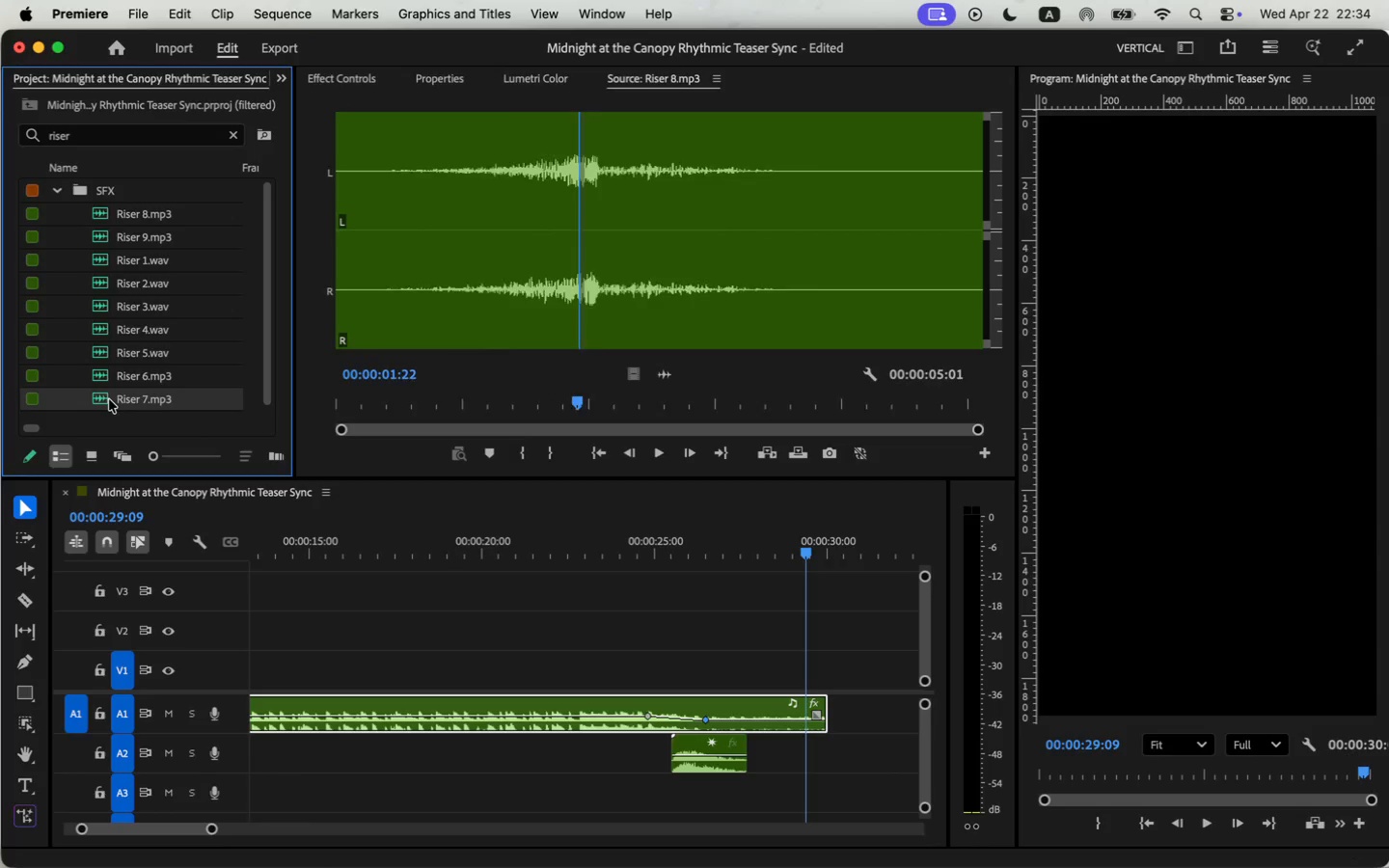 
type(      oo)
 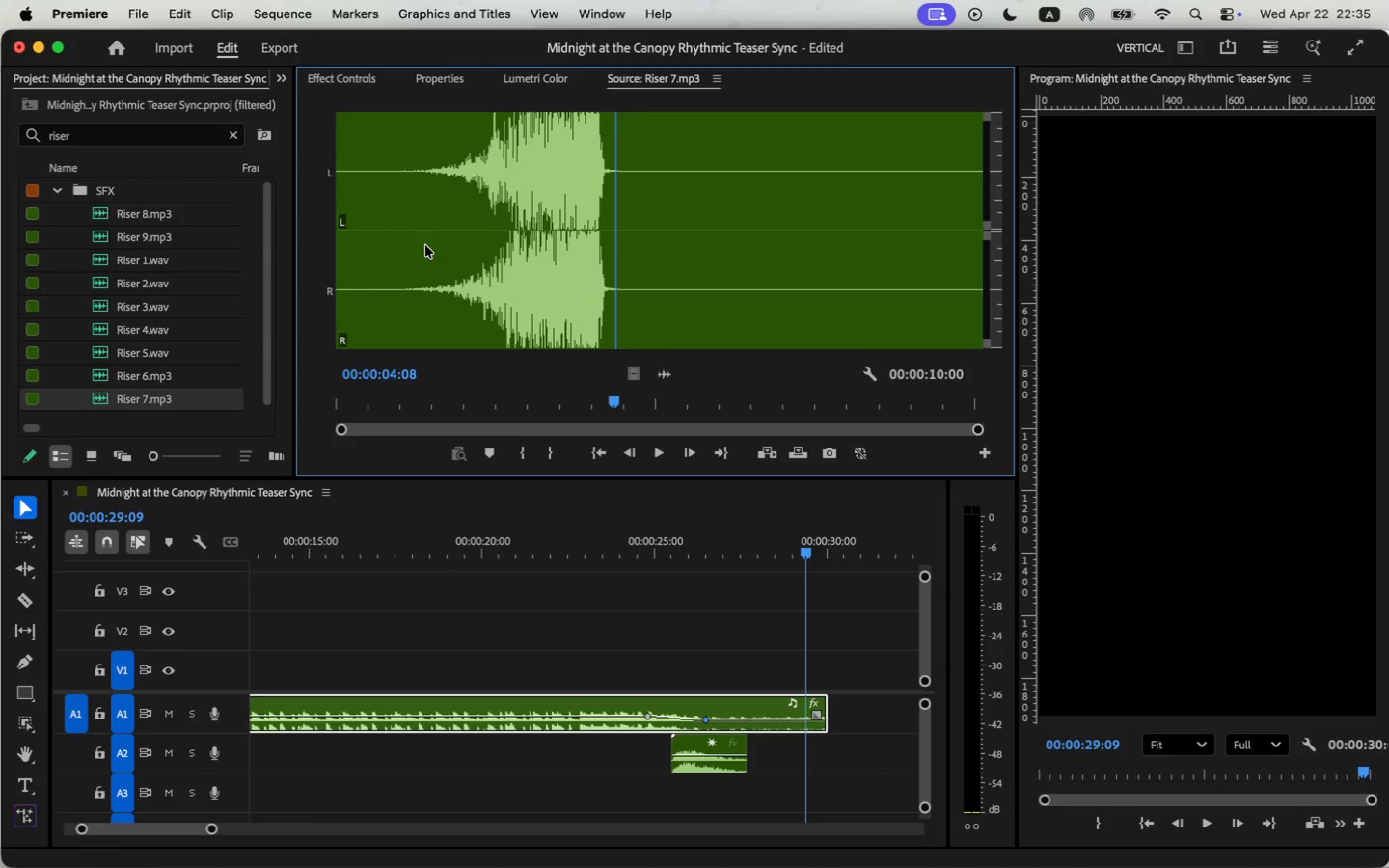 
left_click_drag(start_coordinate=[667, 379], to_coordinate=[540, 800])
 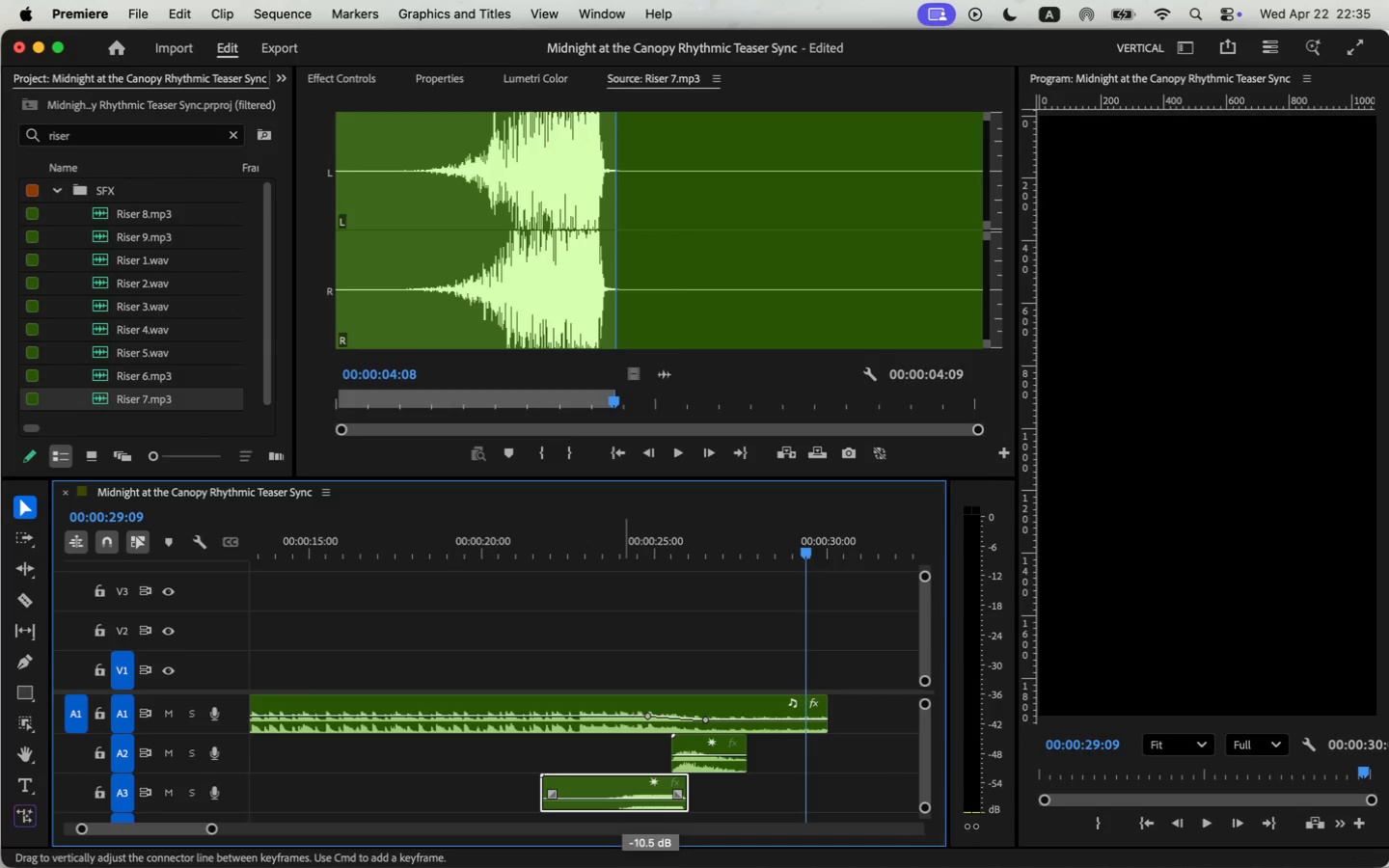 
key(Space)
 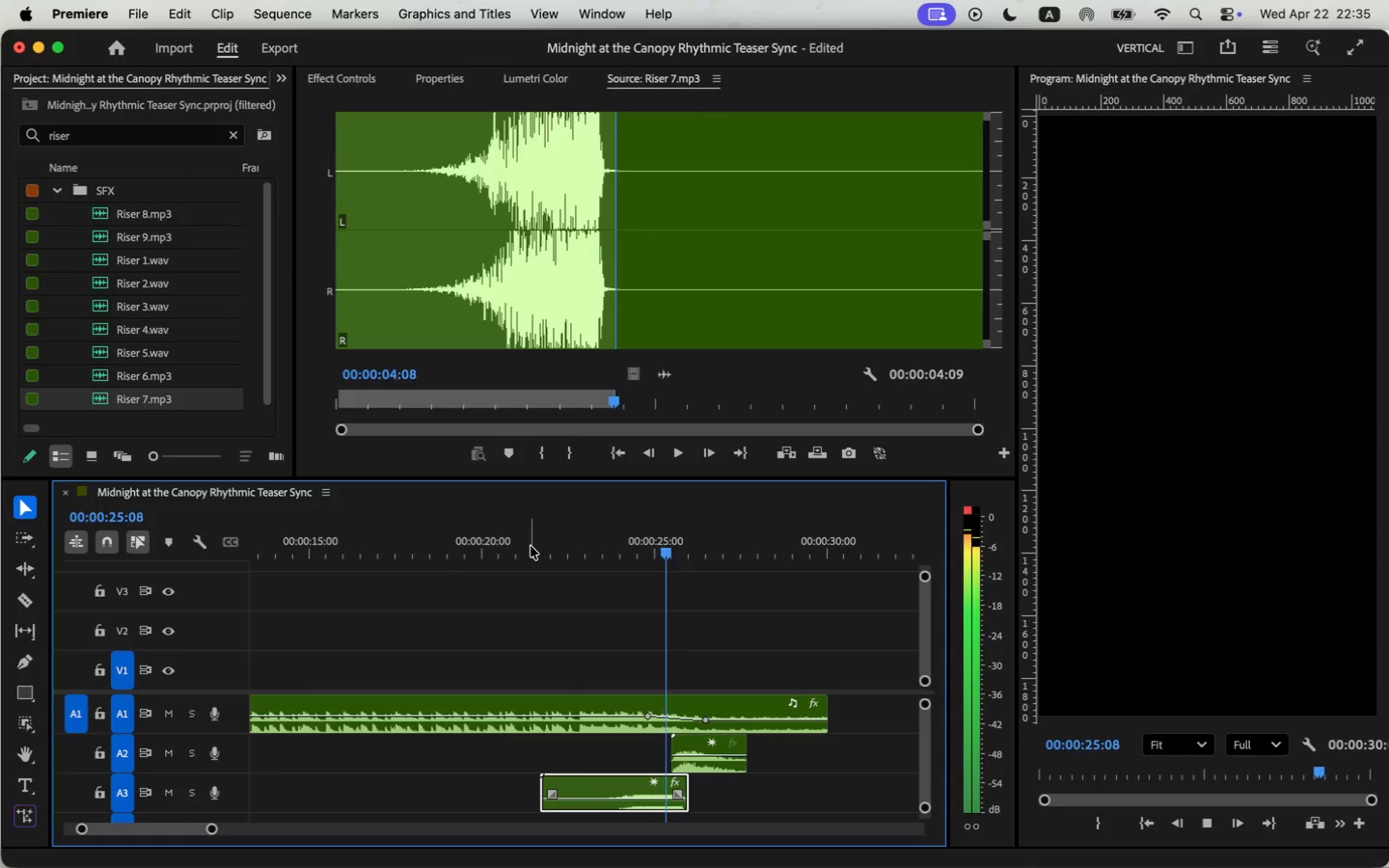 
wait(6.14)
 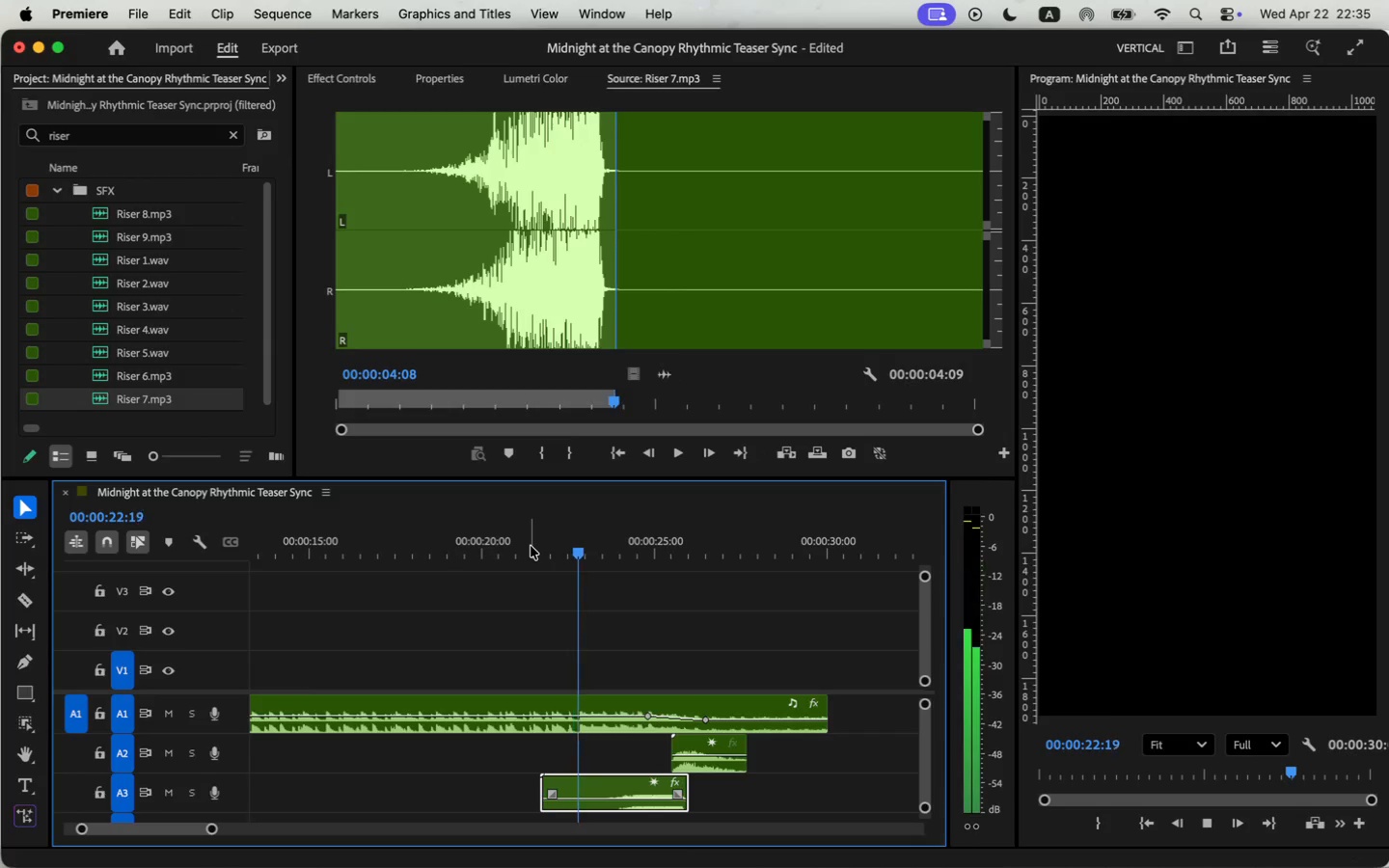 
key(Space)
 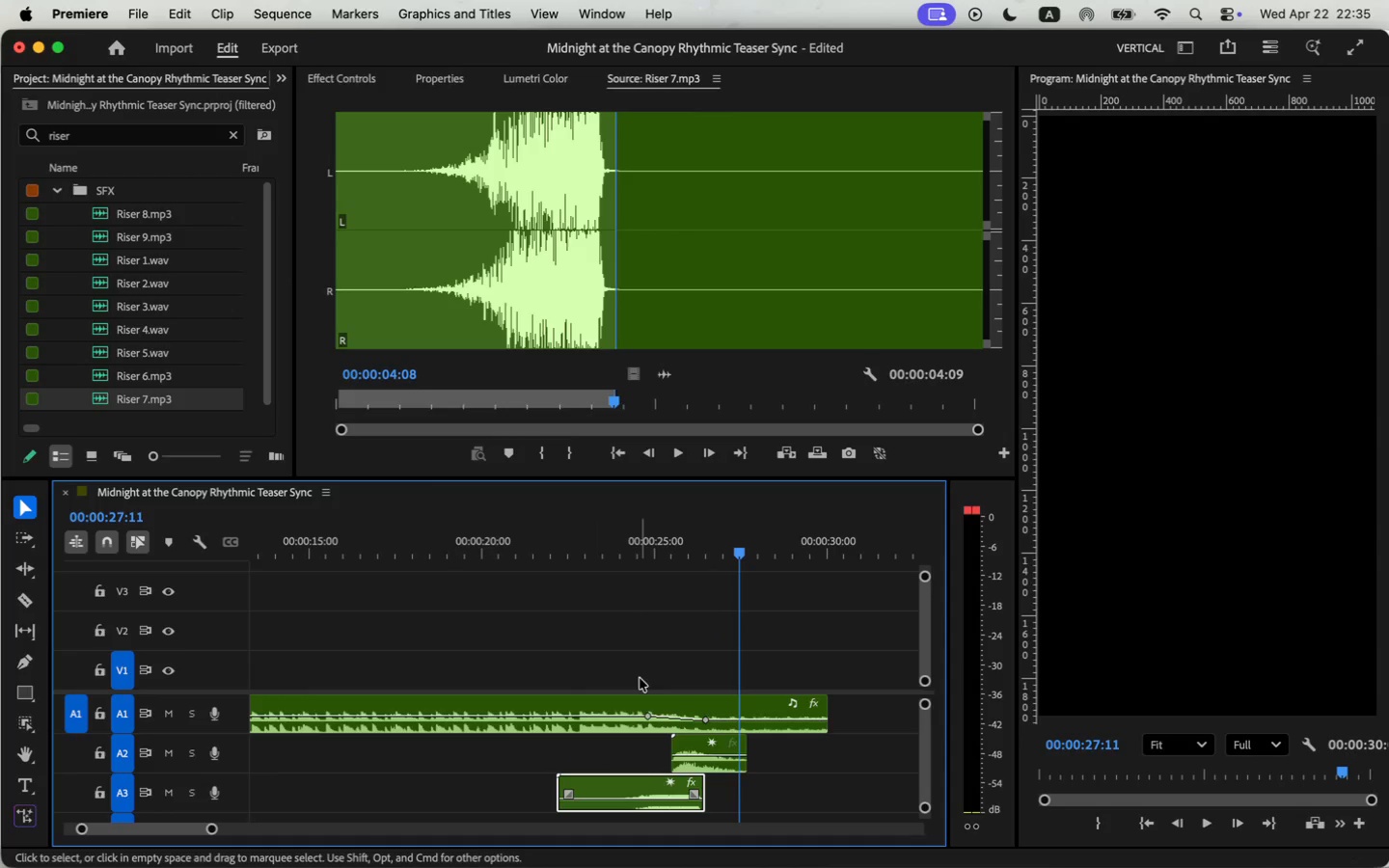 
left_click_drag(start_coordinate=[618, 786], to_coordinate=[635, 782])
 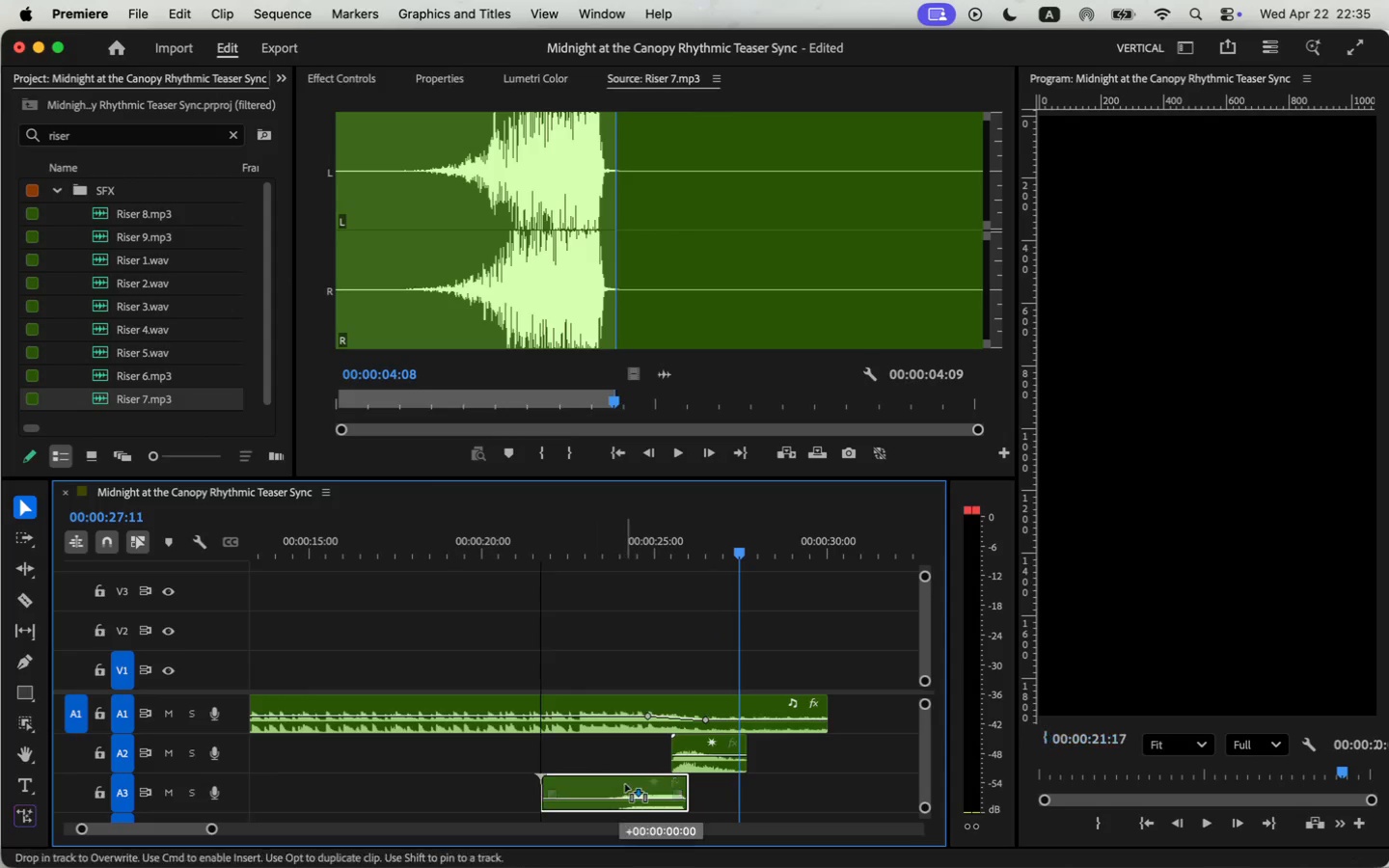 
key(Space)
 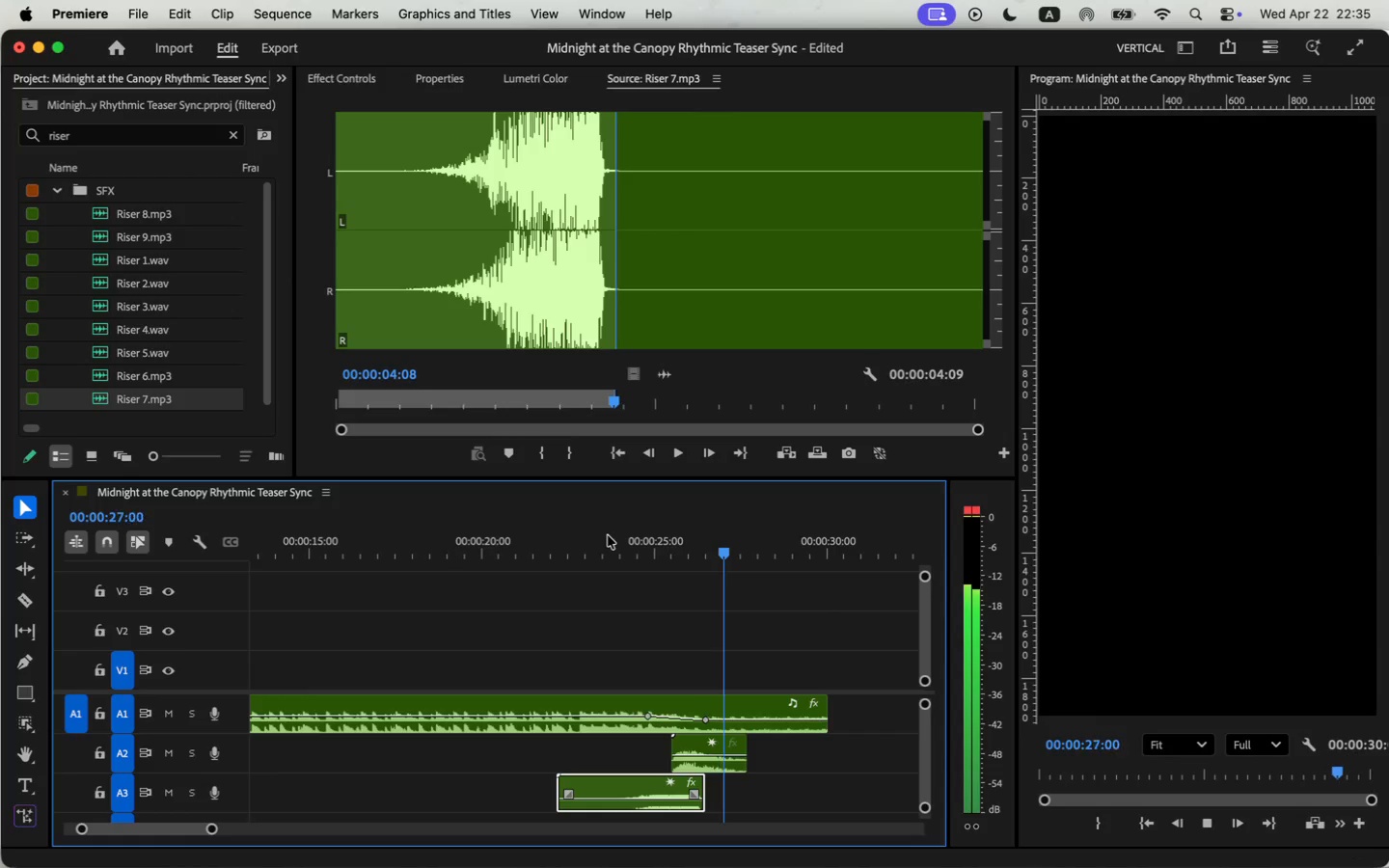 
key(Space)
 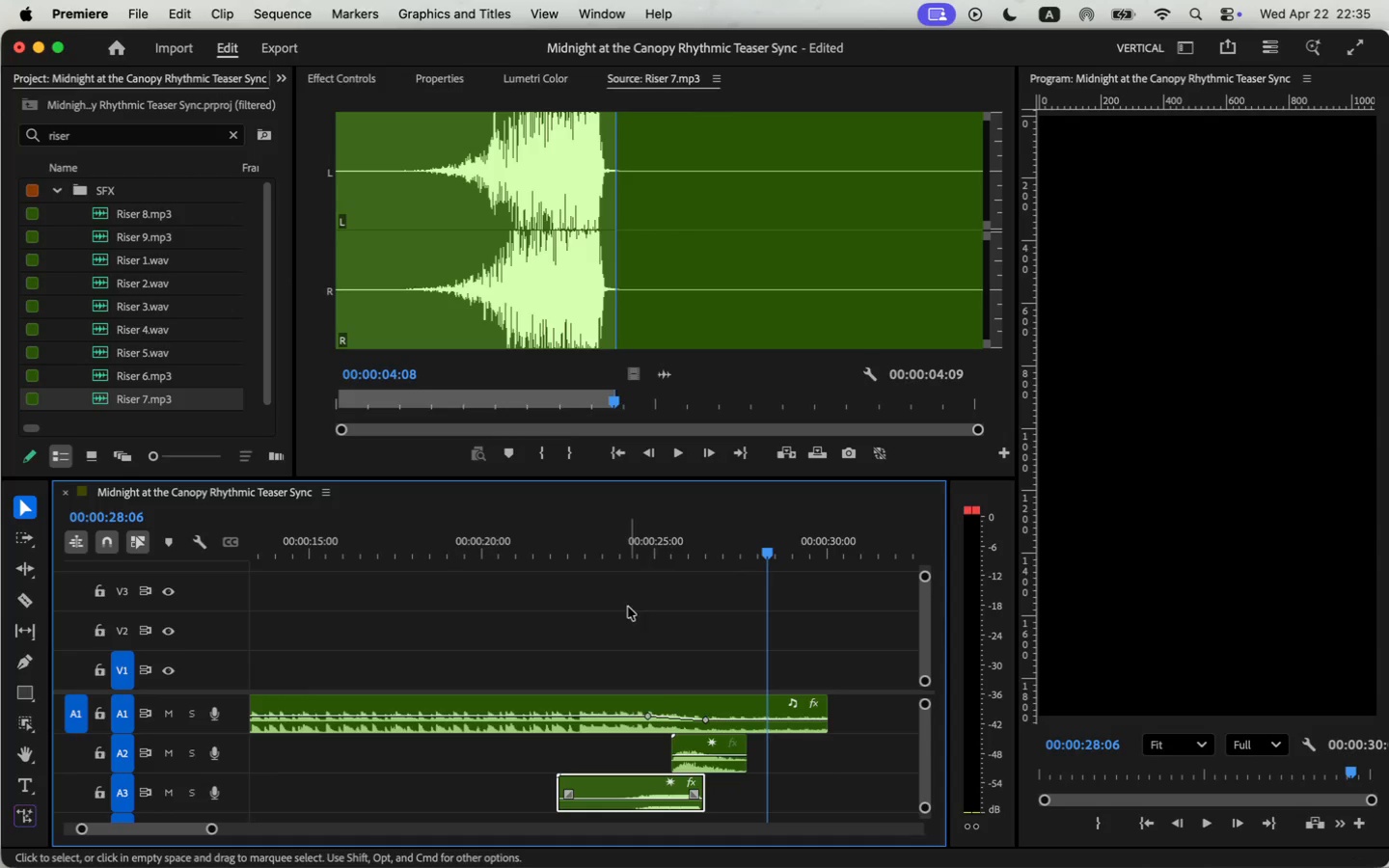 
scroll: coordinate [416, 759], scroll_direction: down, amount: 5.0
 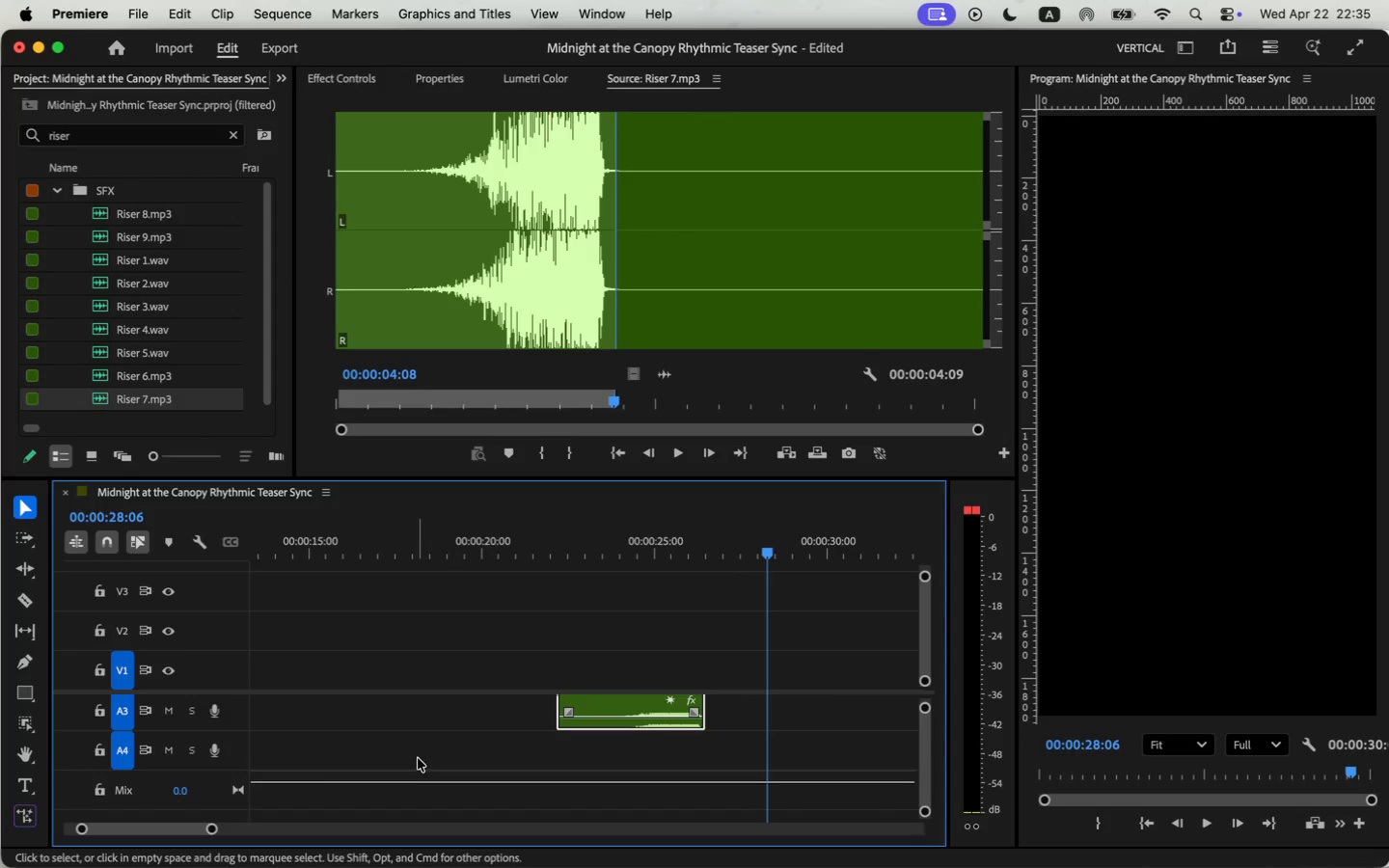 
left_click_drag(start_coordinate=[242, 730], to_coordinate=[245, 754])
 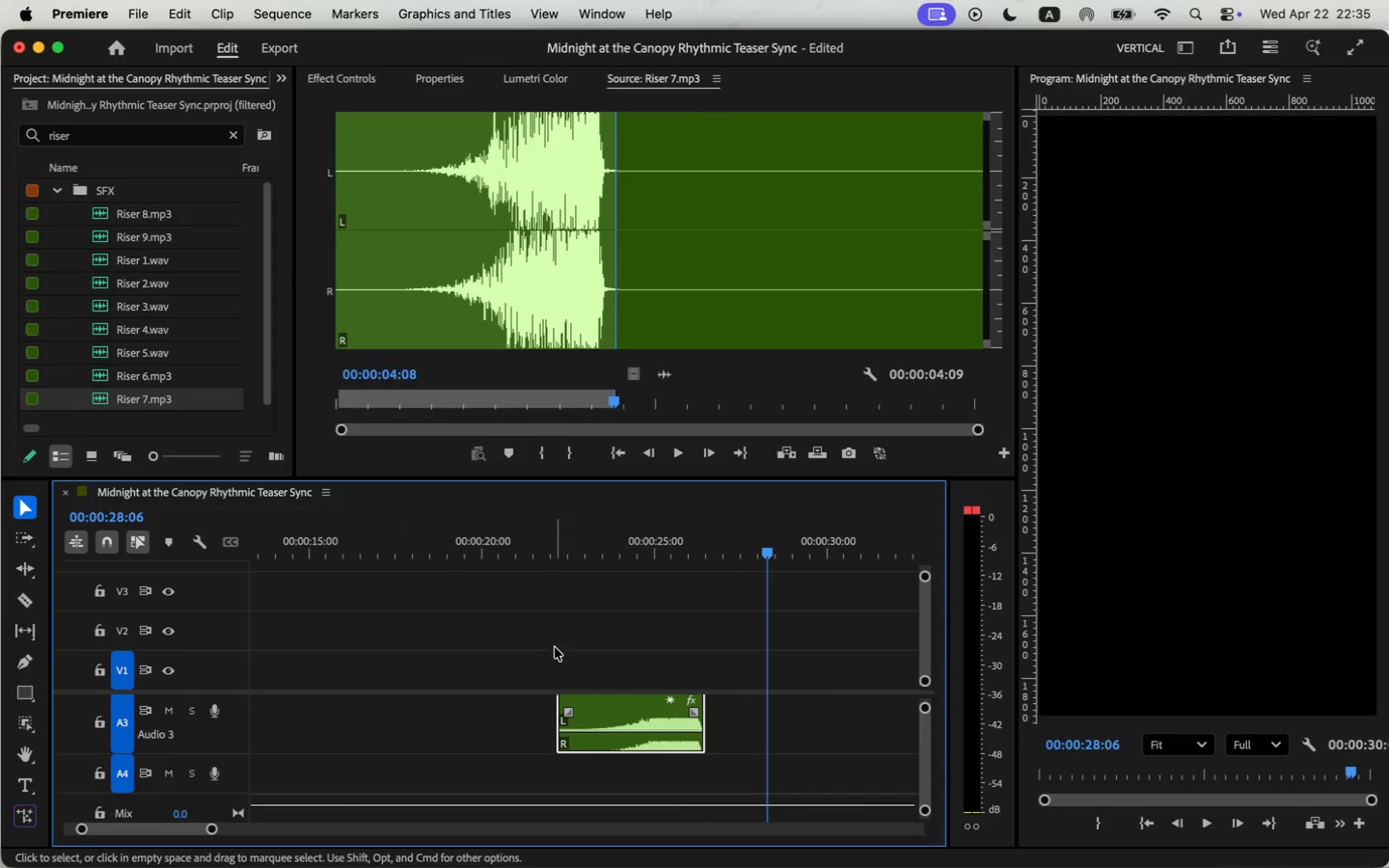 
key(Space)
 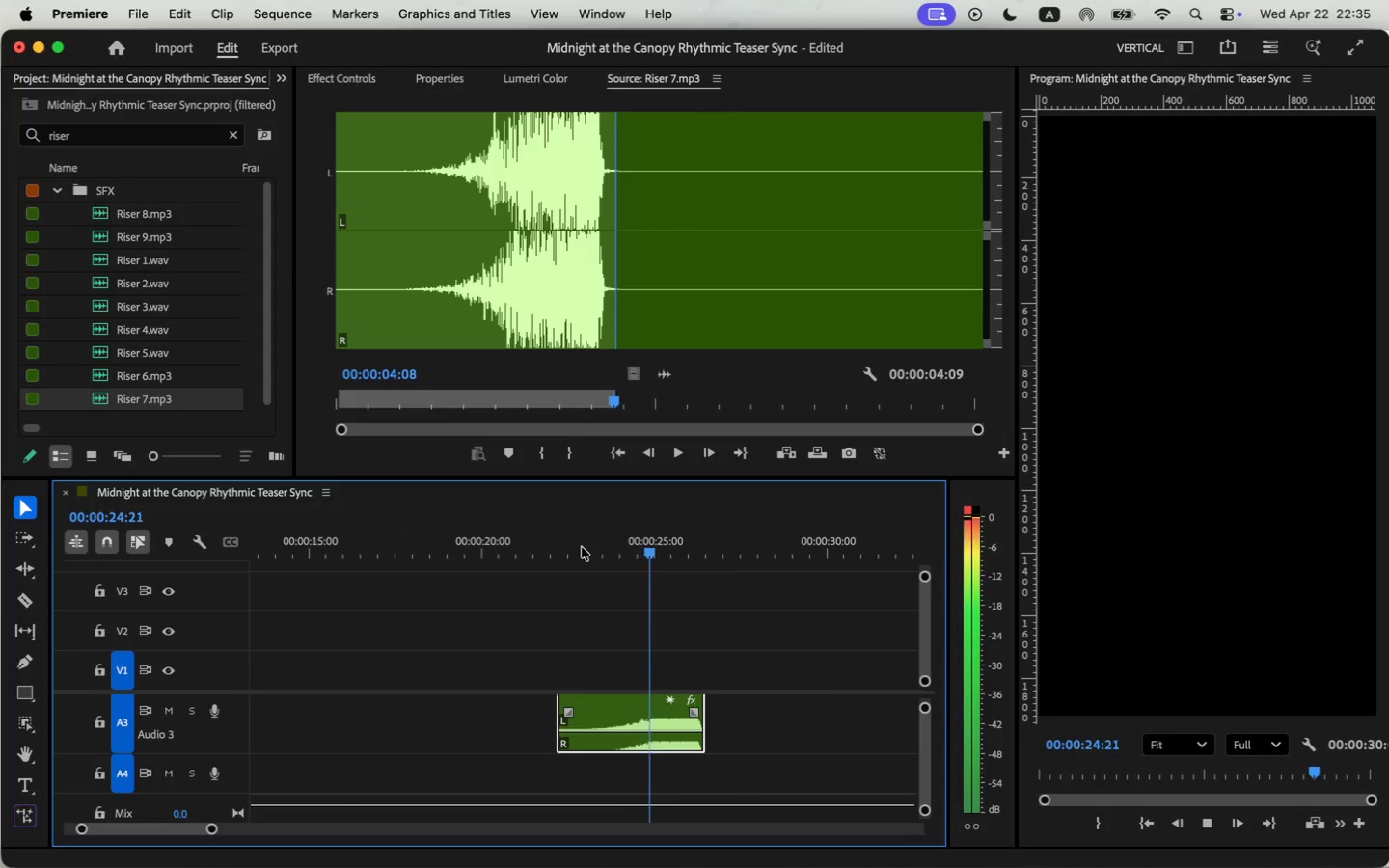 
key(Space)
 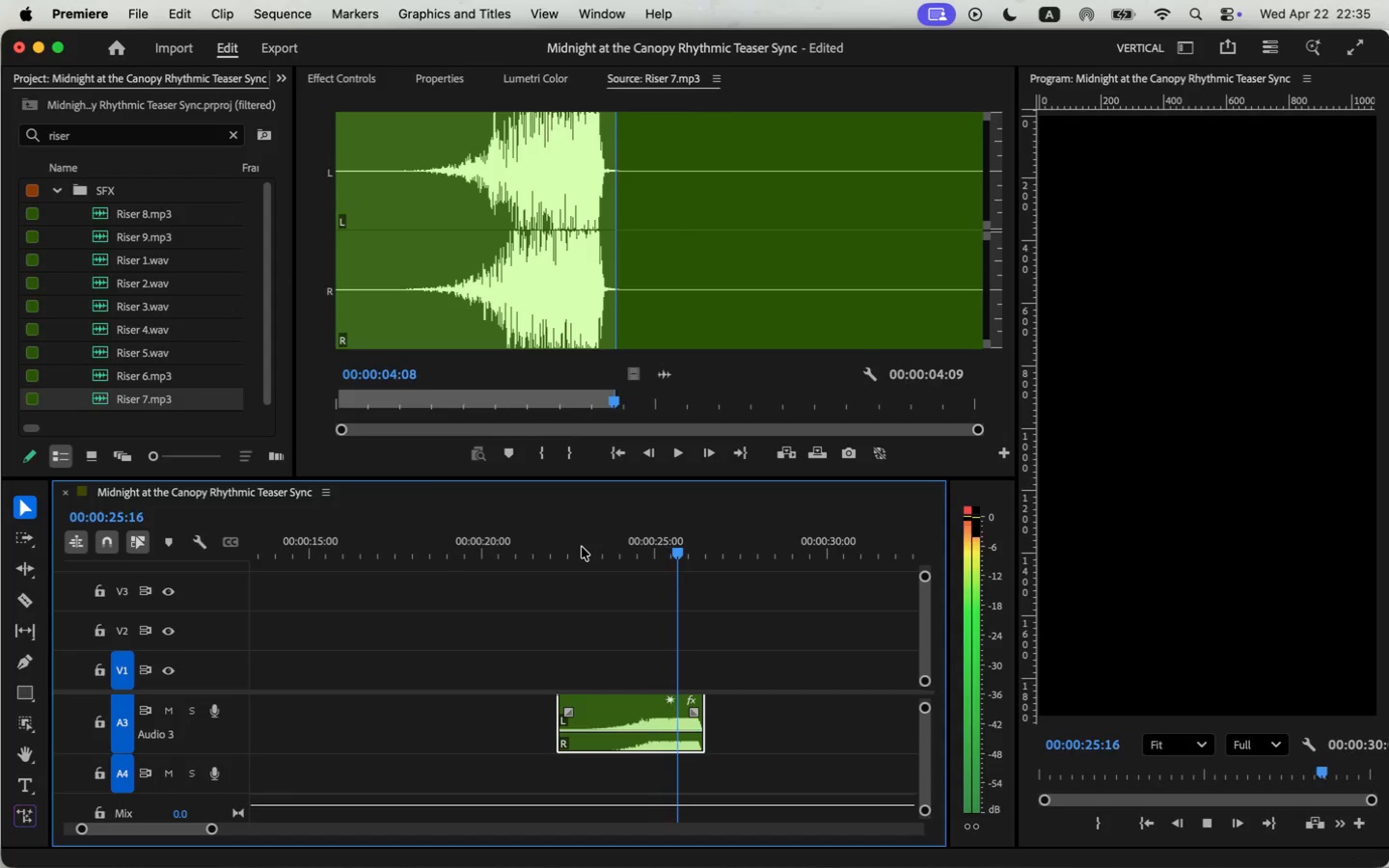 
key(V)
 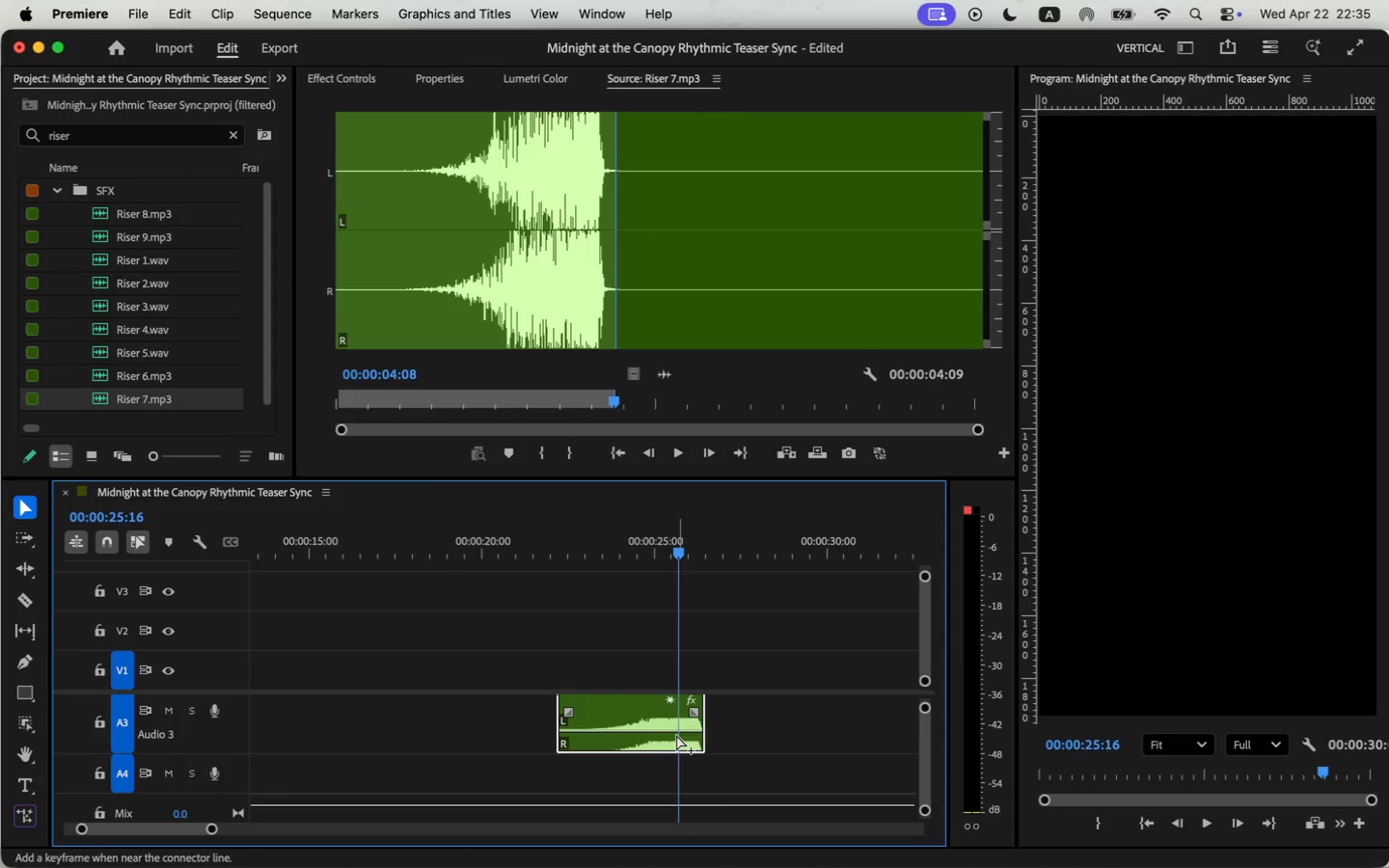 
hold_key(key=CommandLeft, duration=1.23)
left_click([681, 732])
 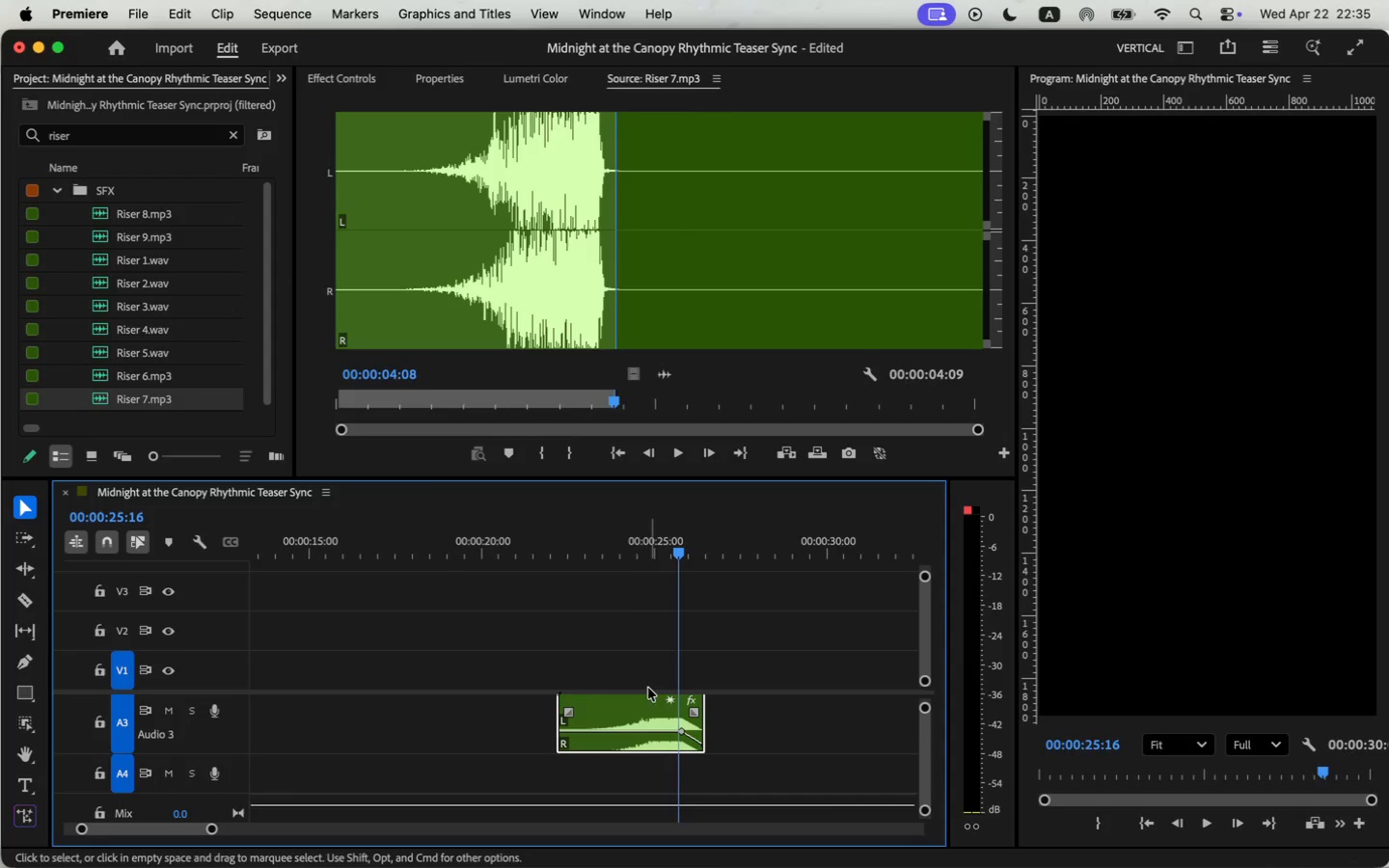 
key(Space)
 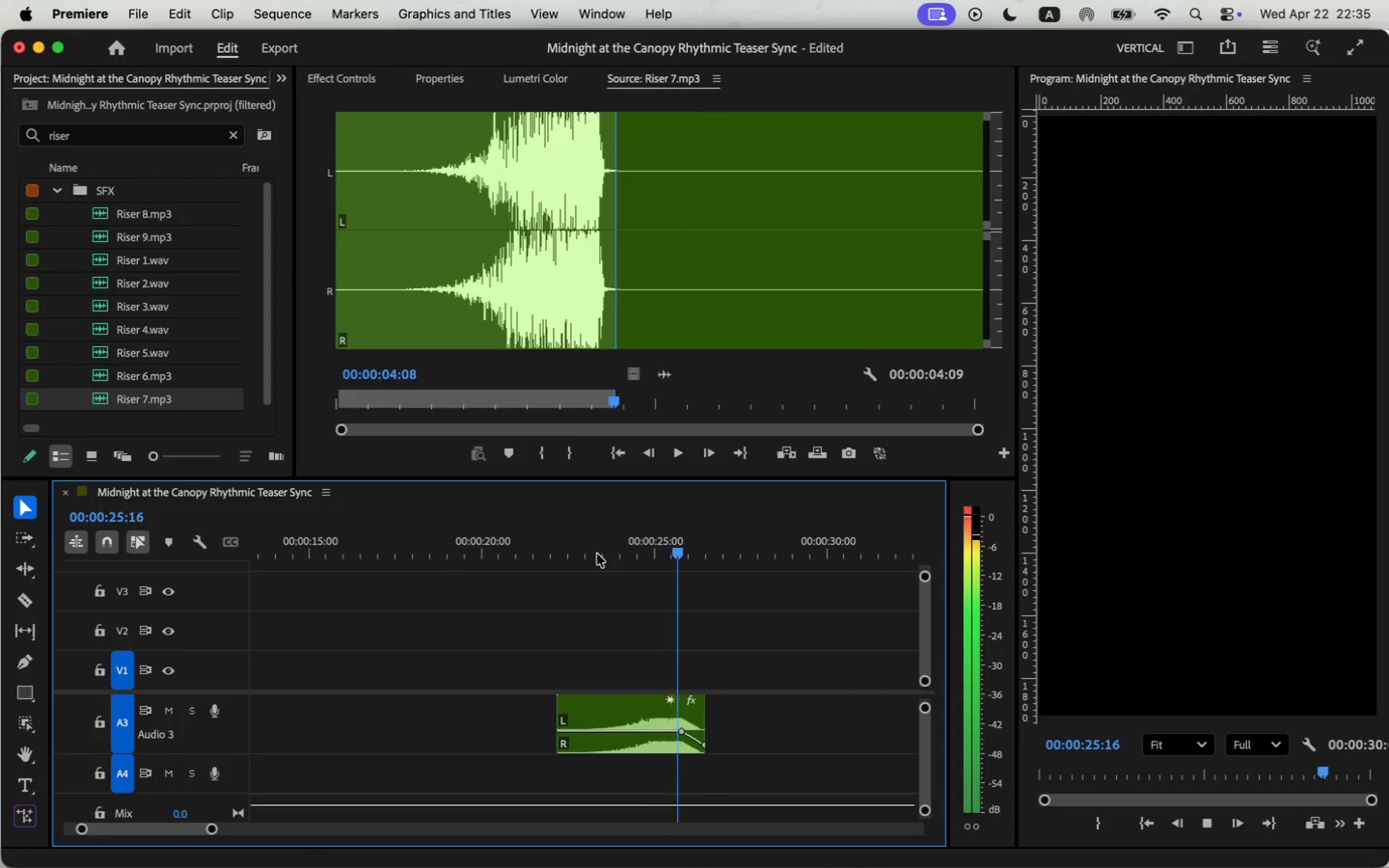 
key(Space)
 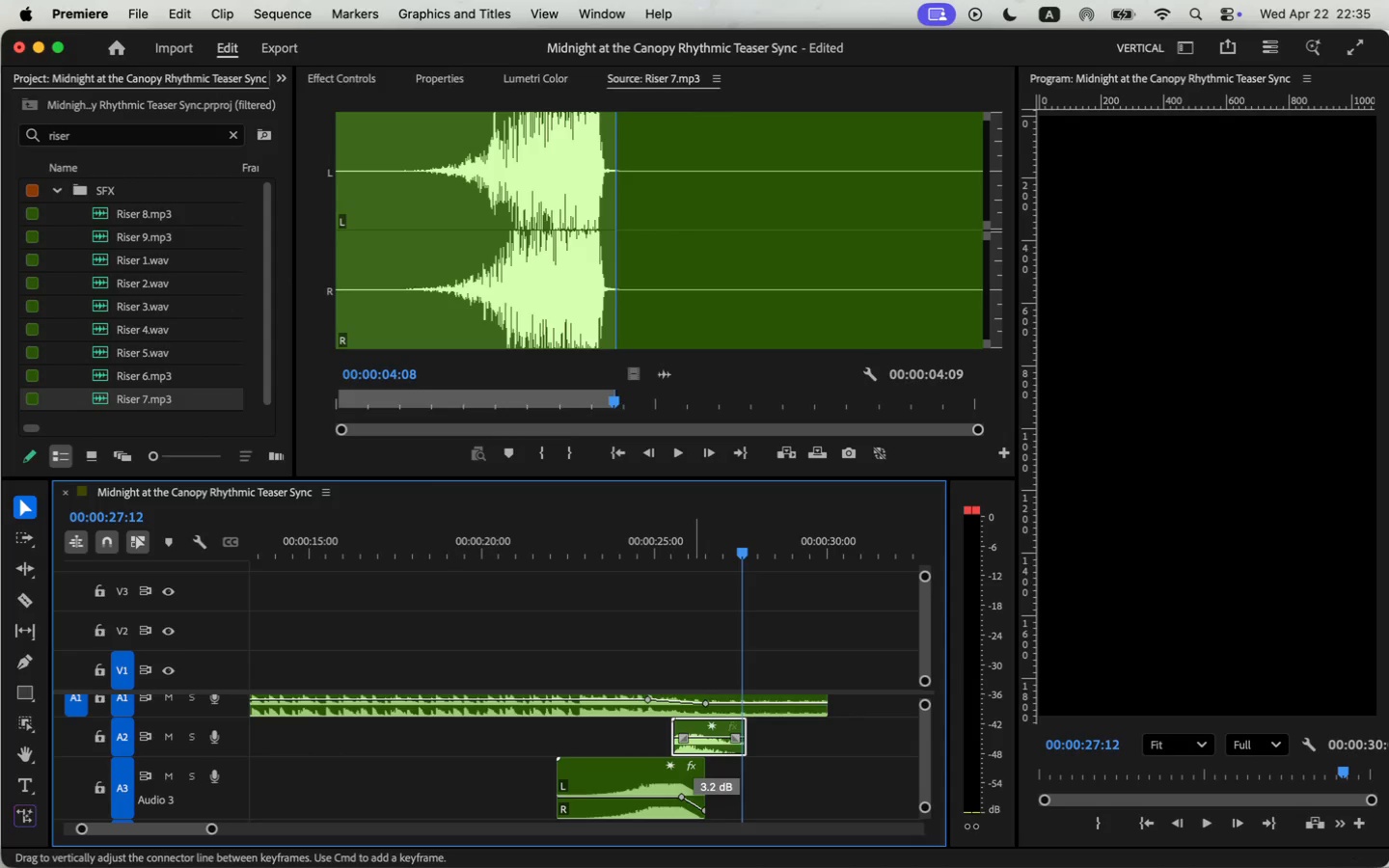 
scroll: coordinate [696, 738], scroll_direction: up, amount: 4.0
 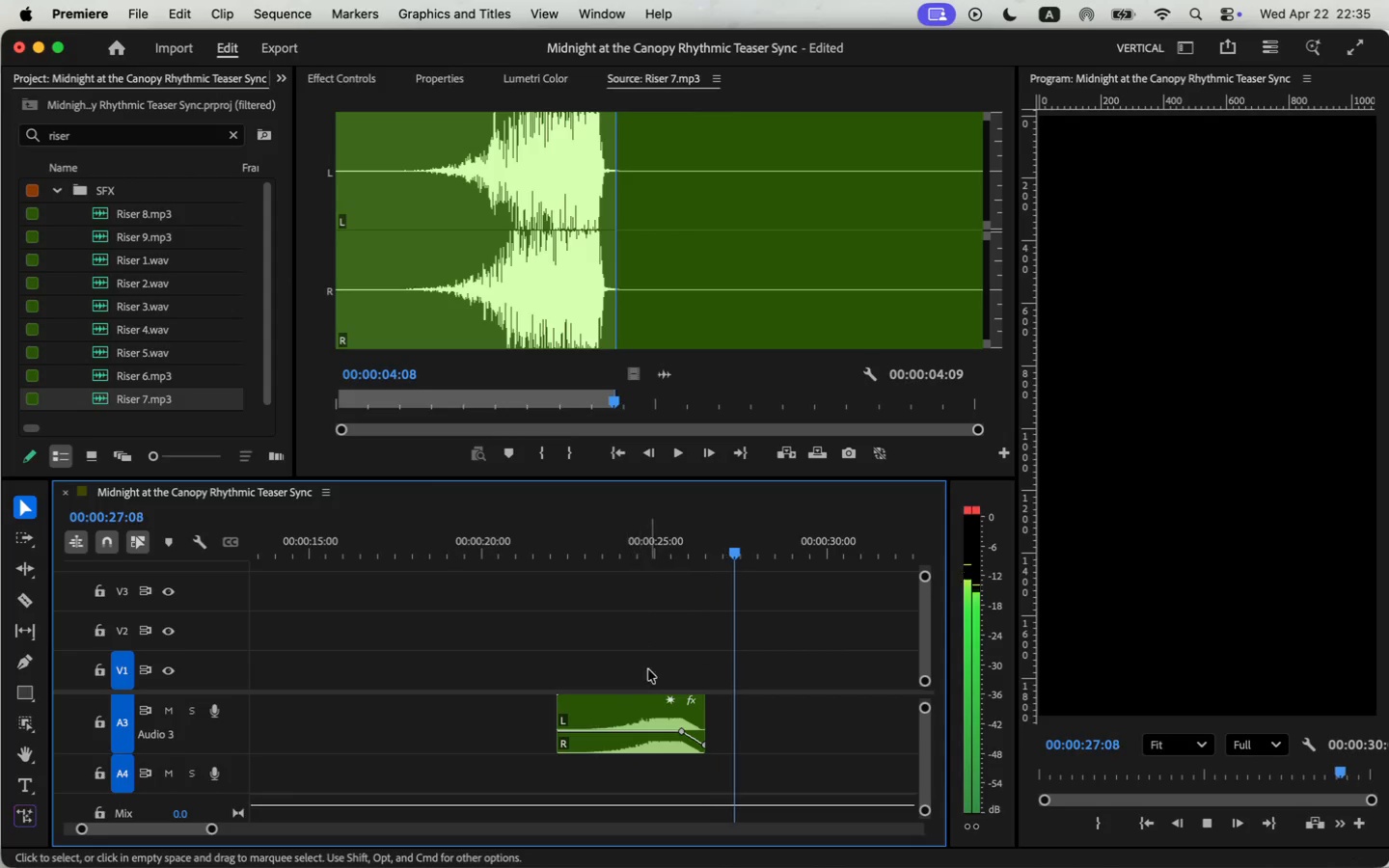 
left_click([628, 544])
 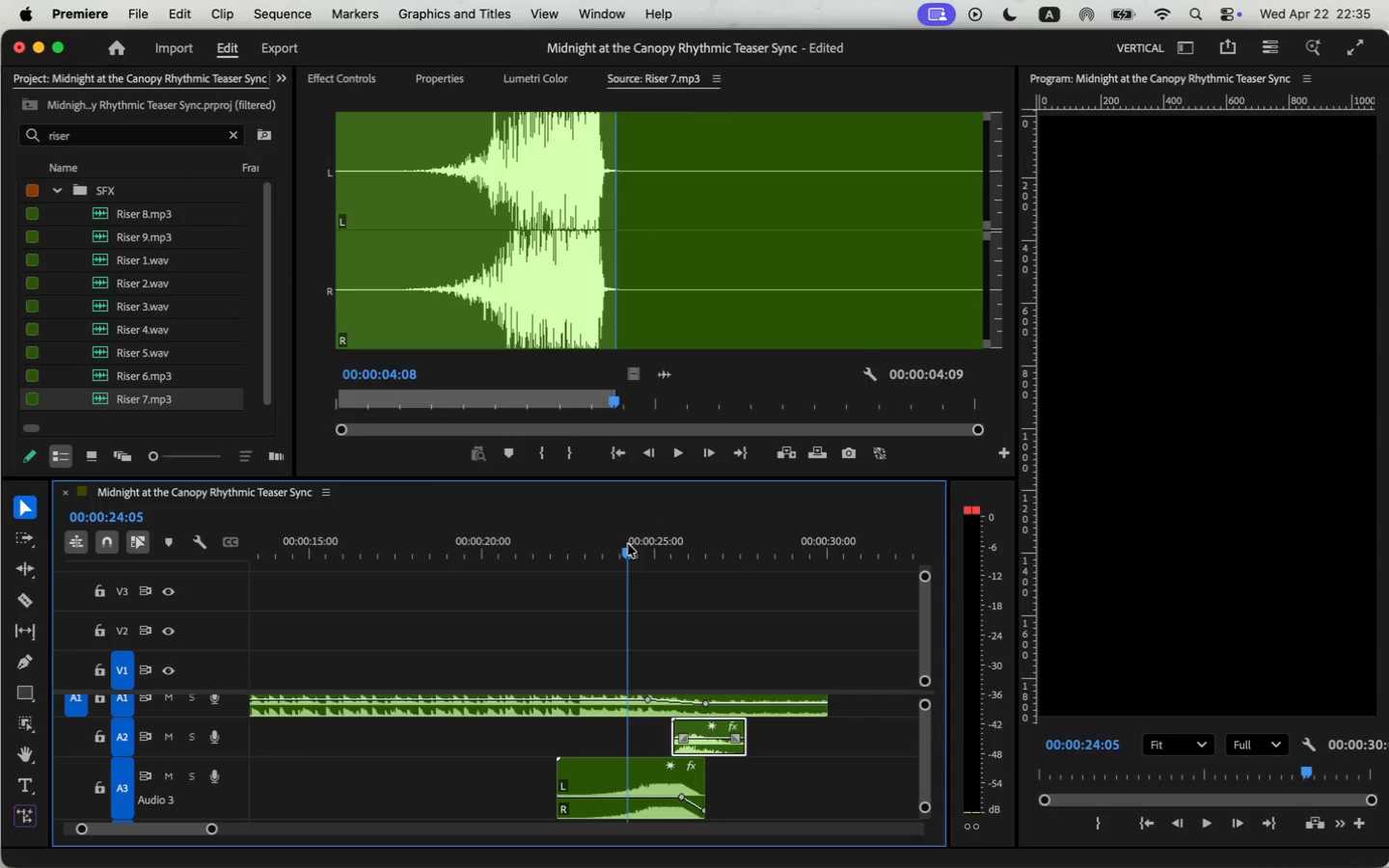 
key(Space)
 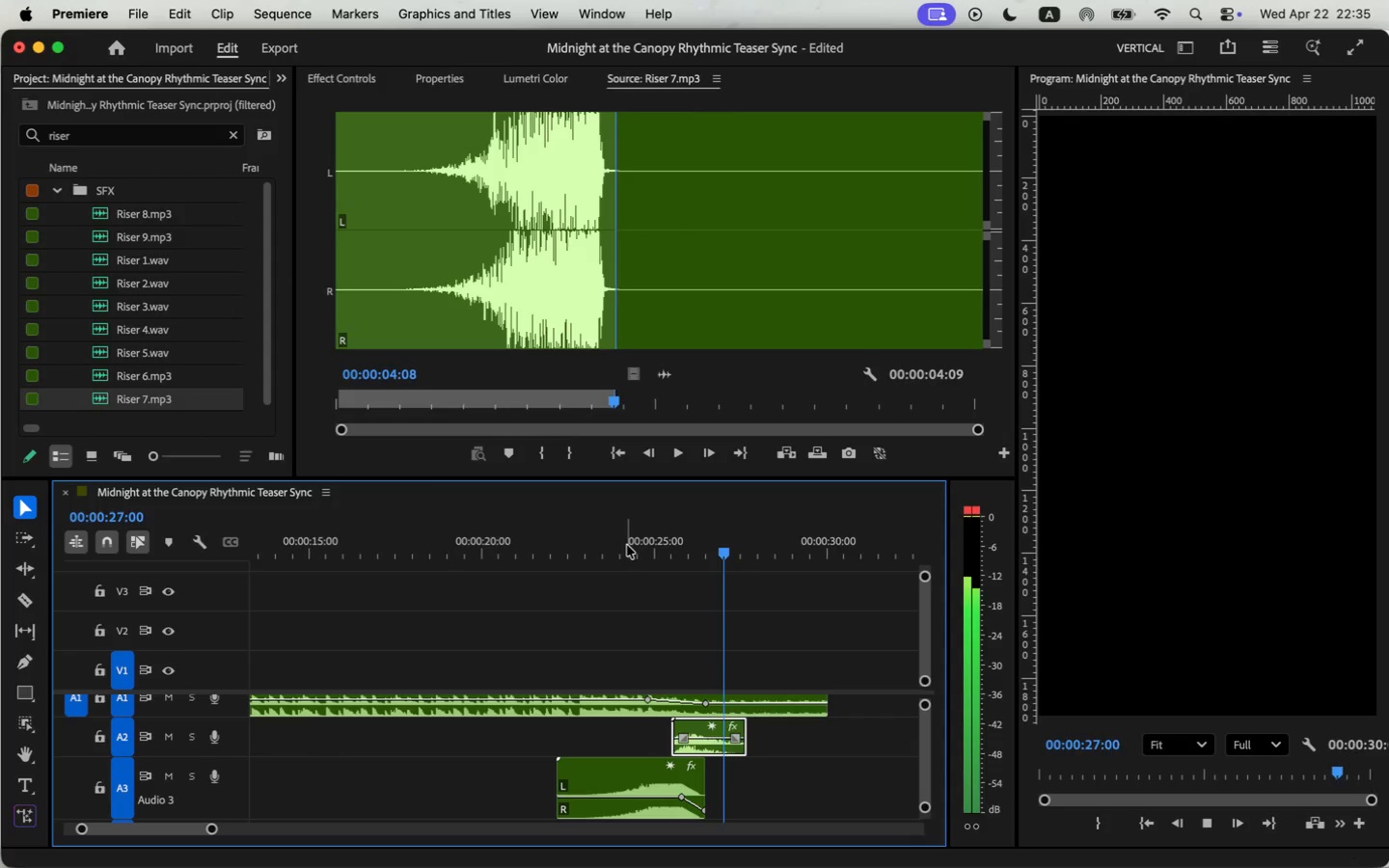 
key(Space)
 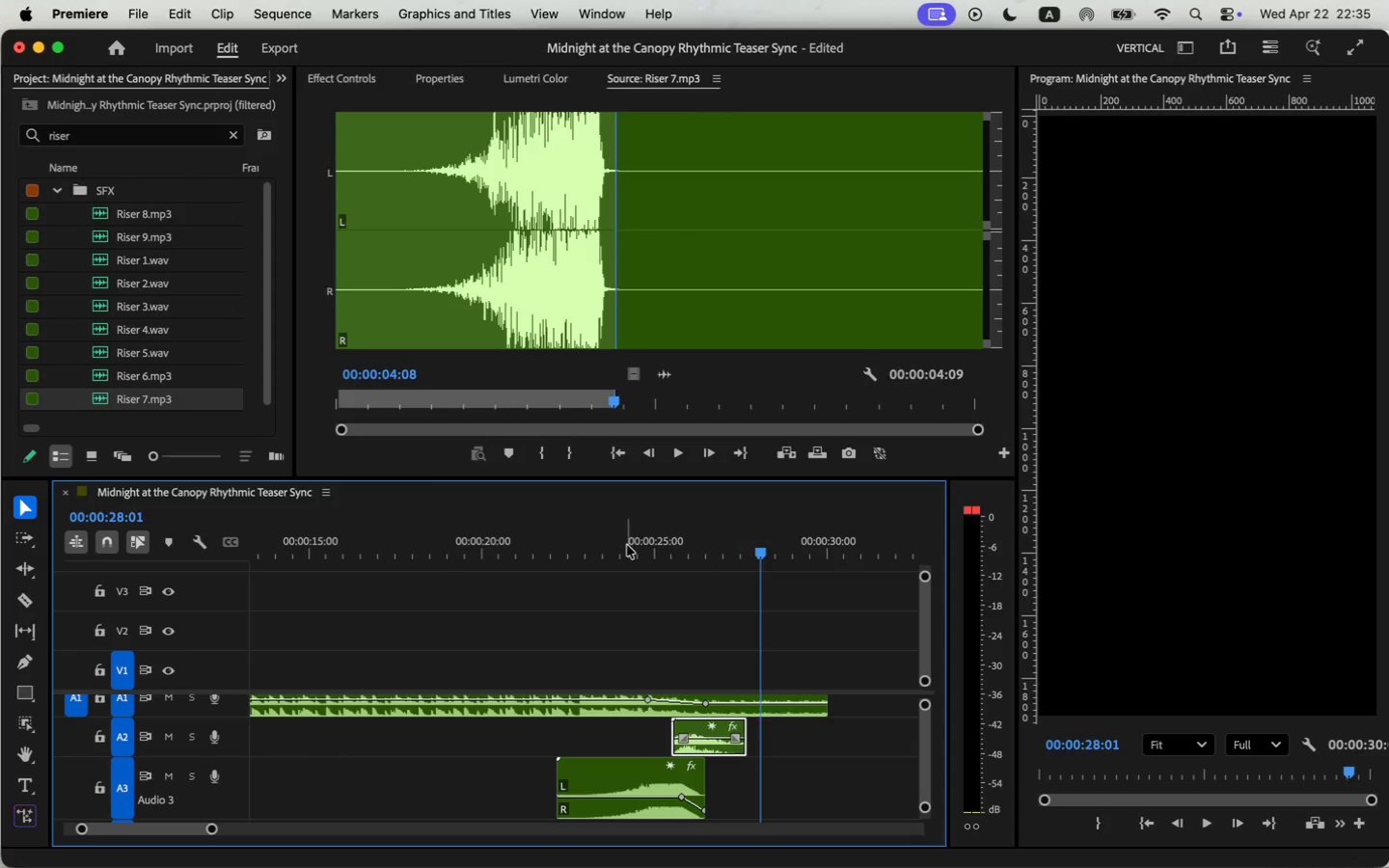 
left_click([627, 545])
 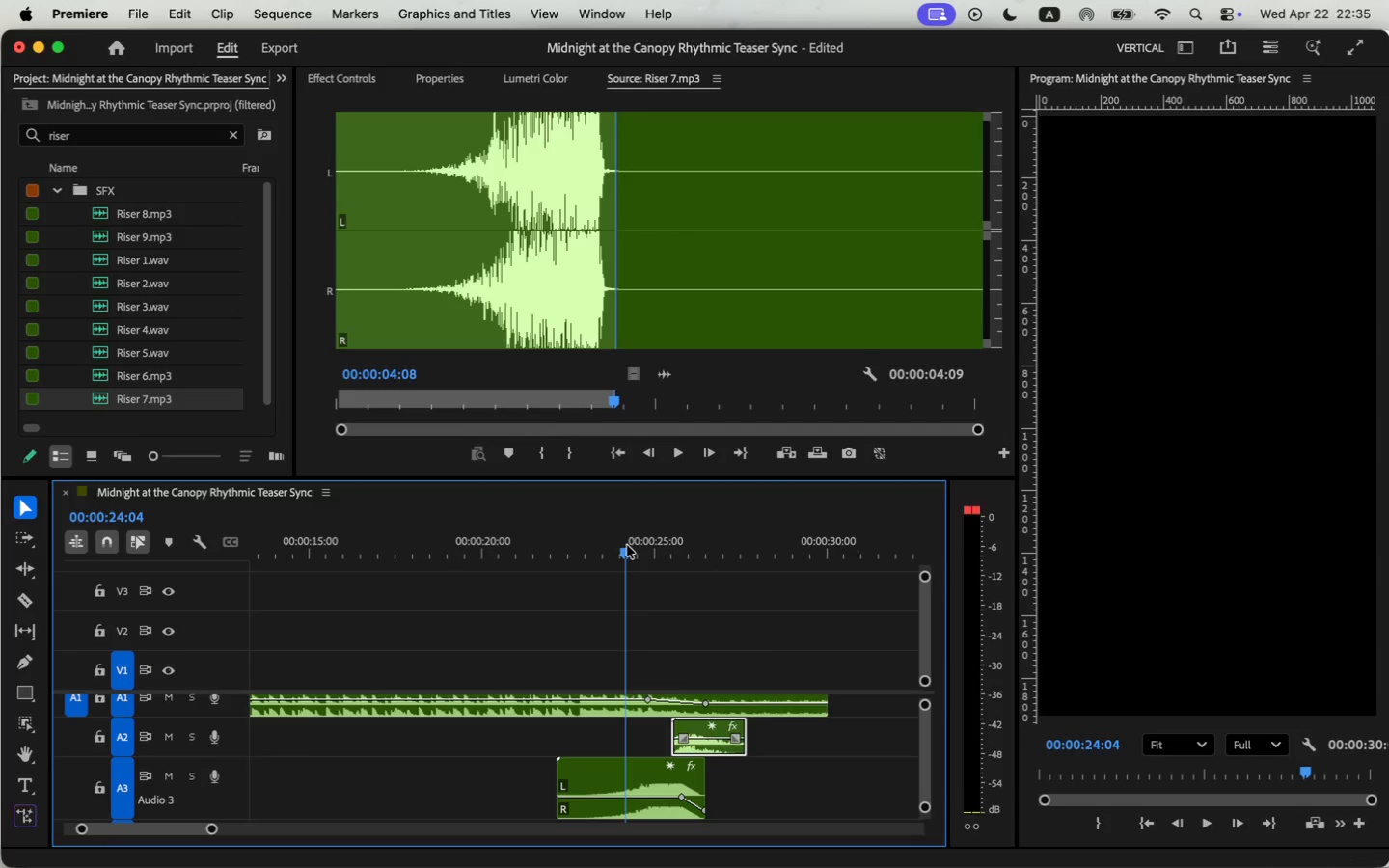 
key(Space)
 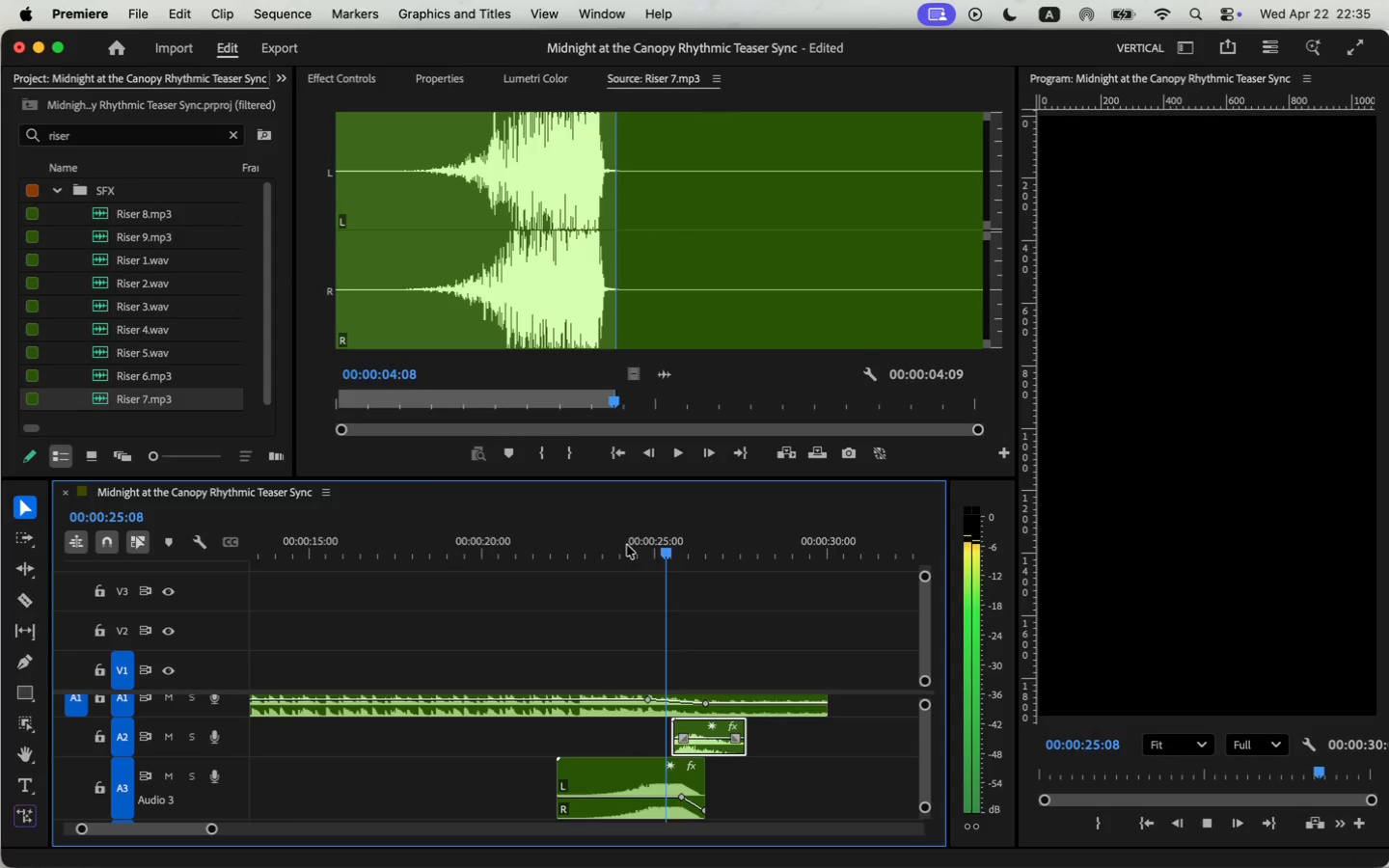 
key(Space)
 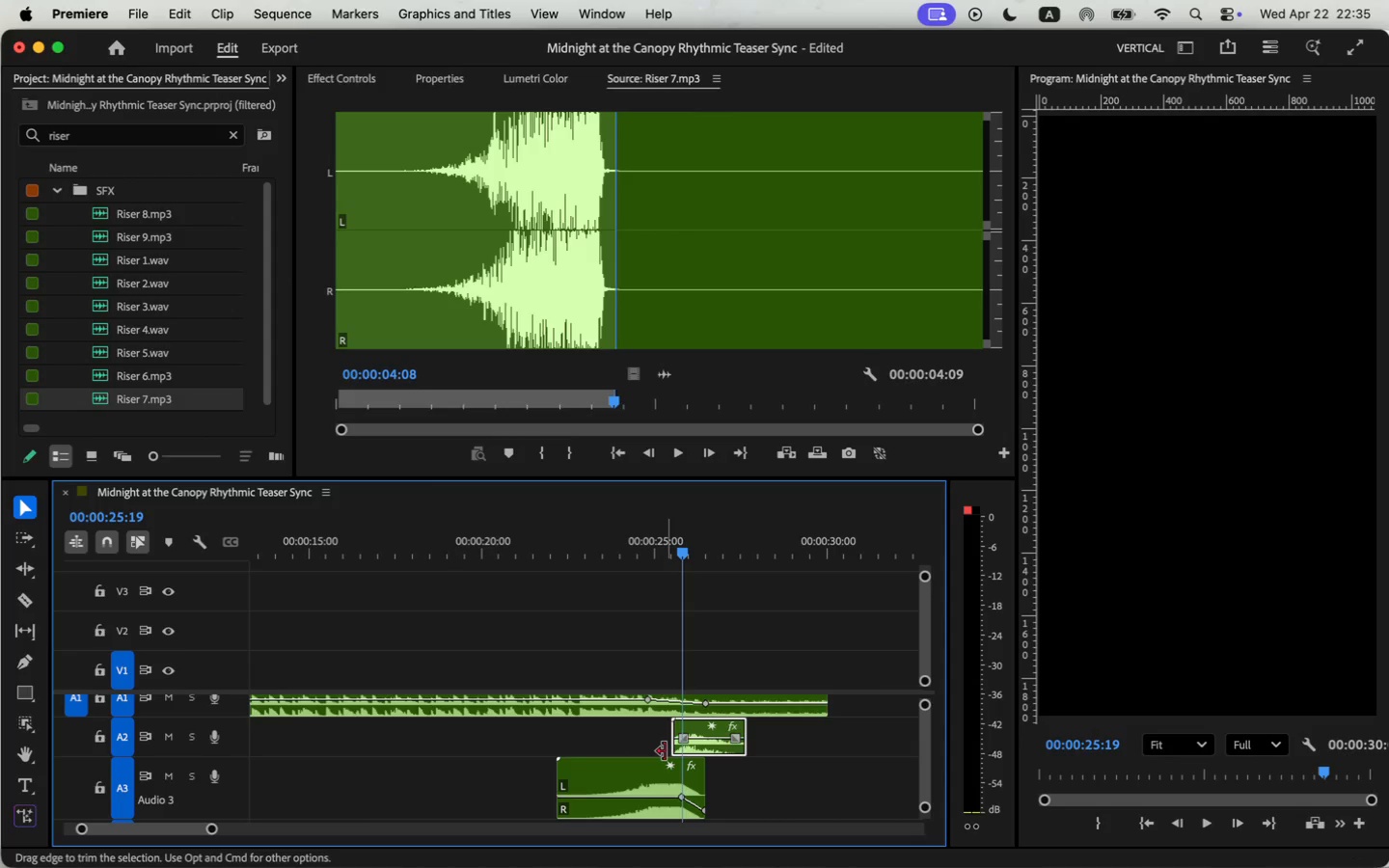 
mouse_move([671, 775])
 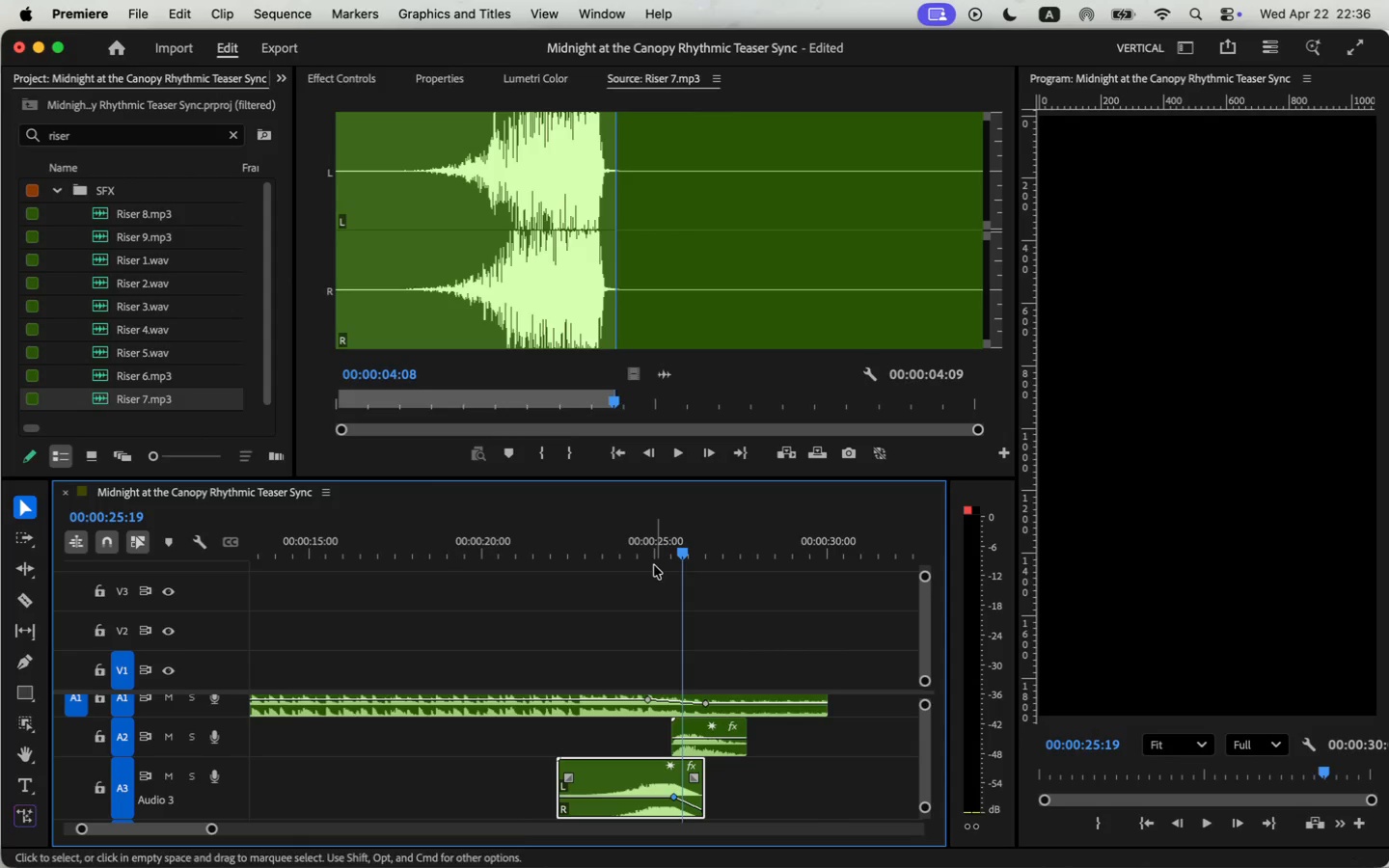 
key(Space)
 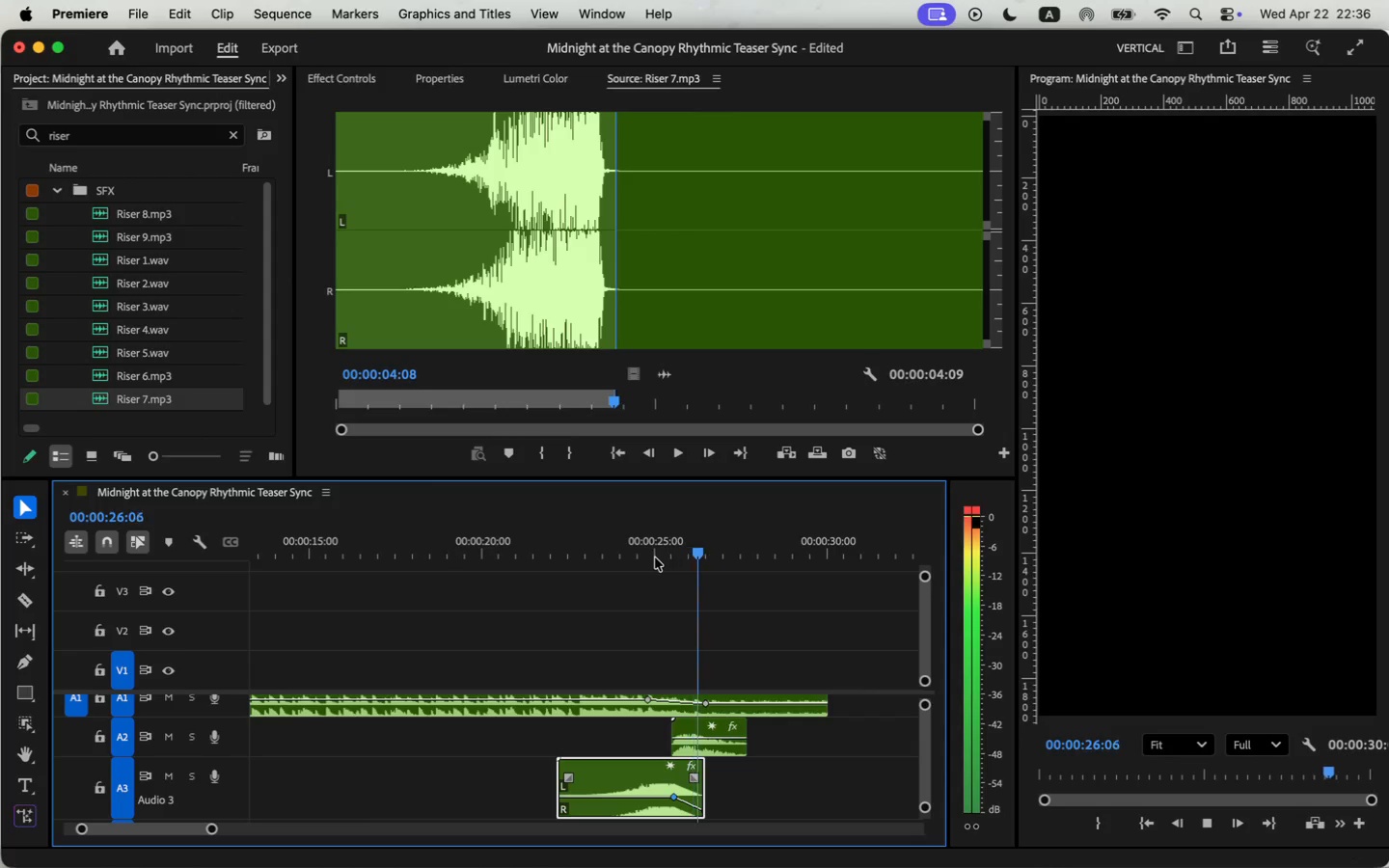 
key(Space)
 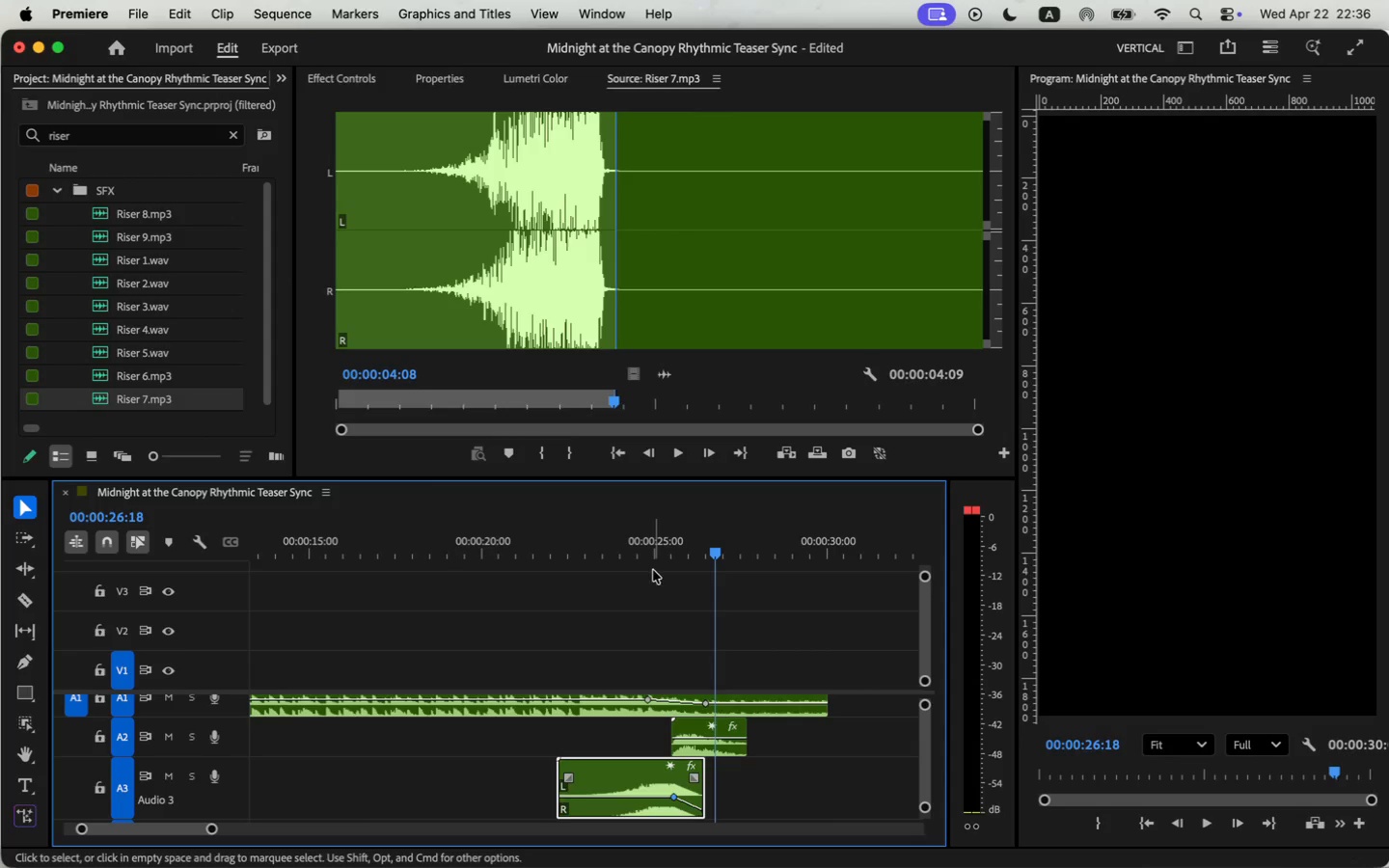 
left_click([651, 561])
 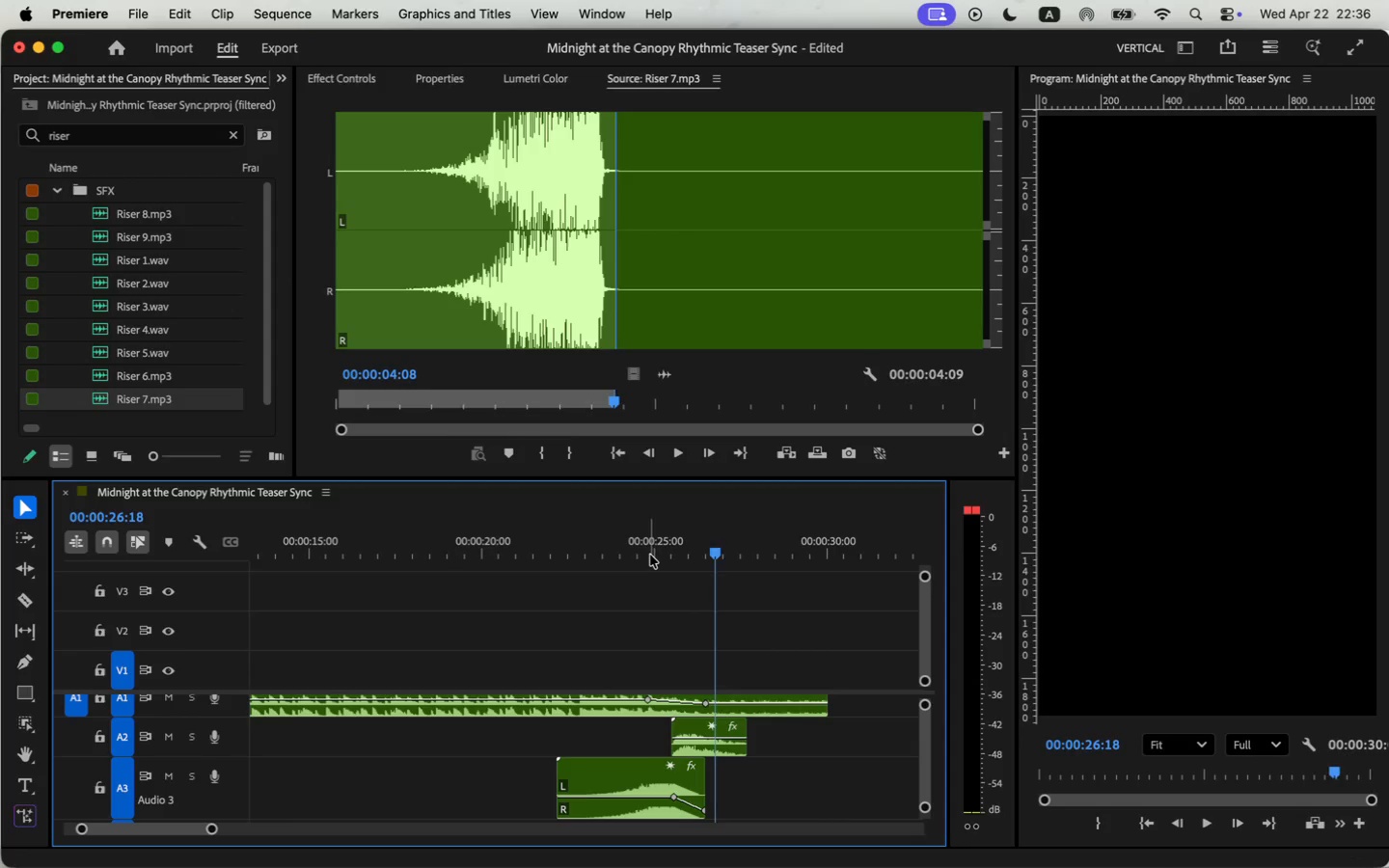 
key(Space)
 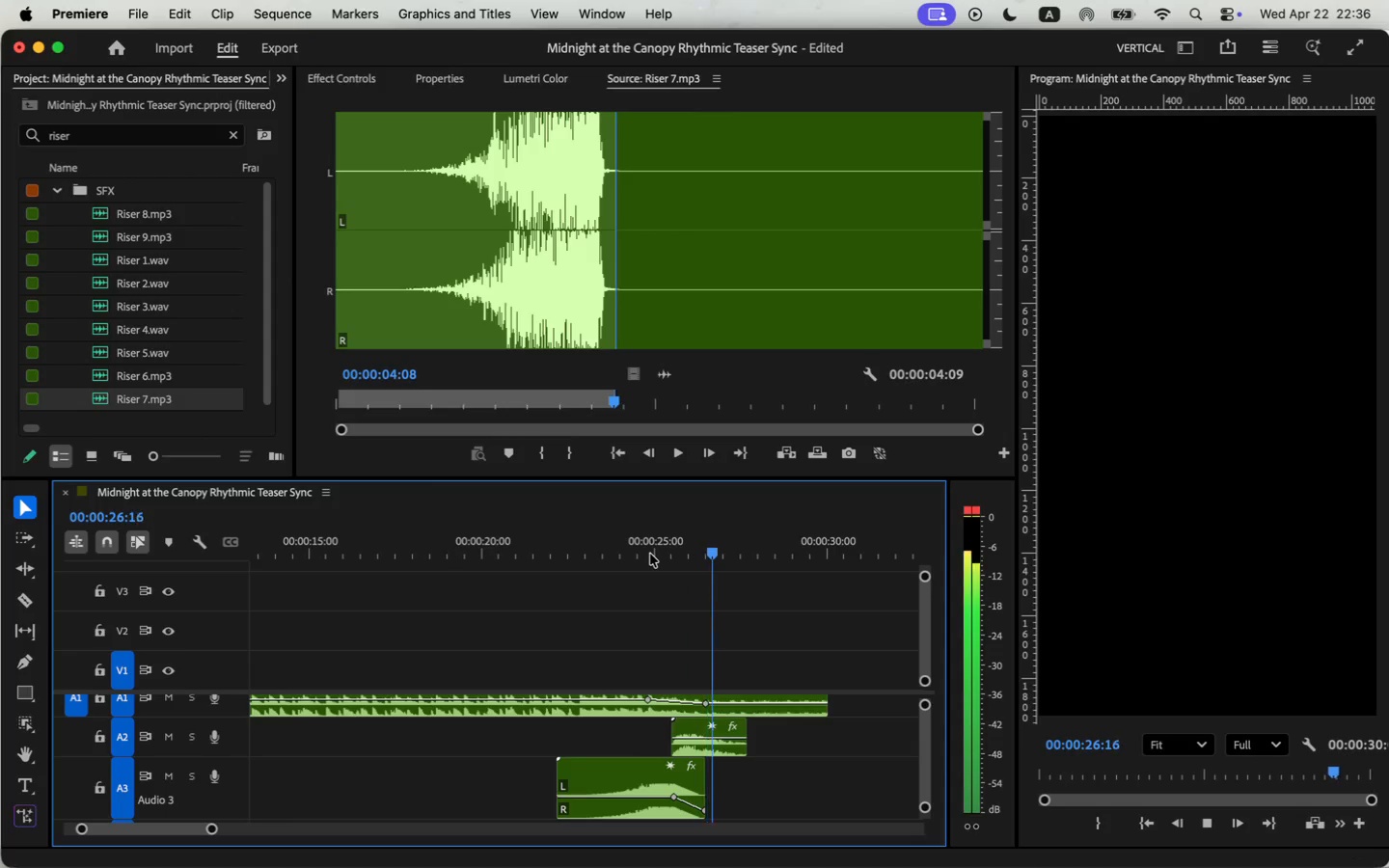 
key(Space)
 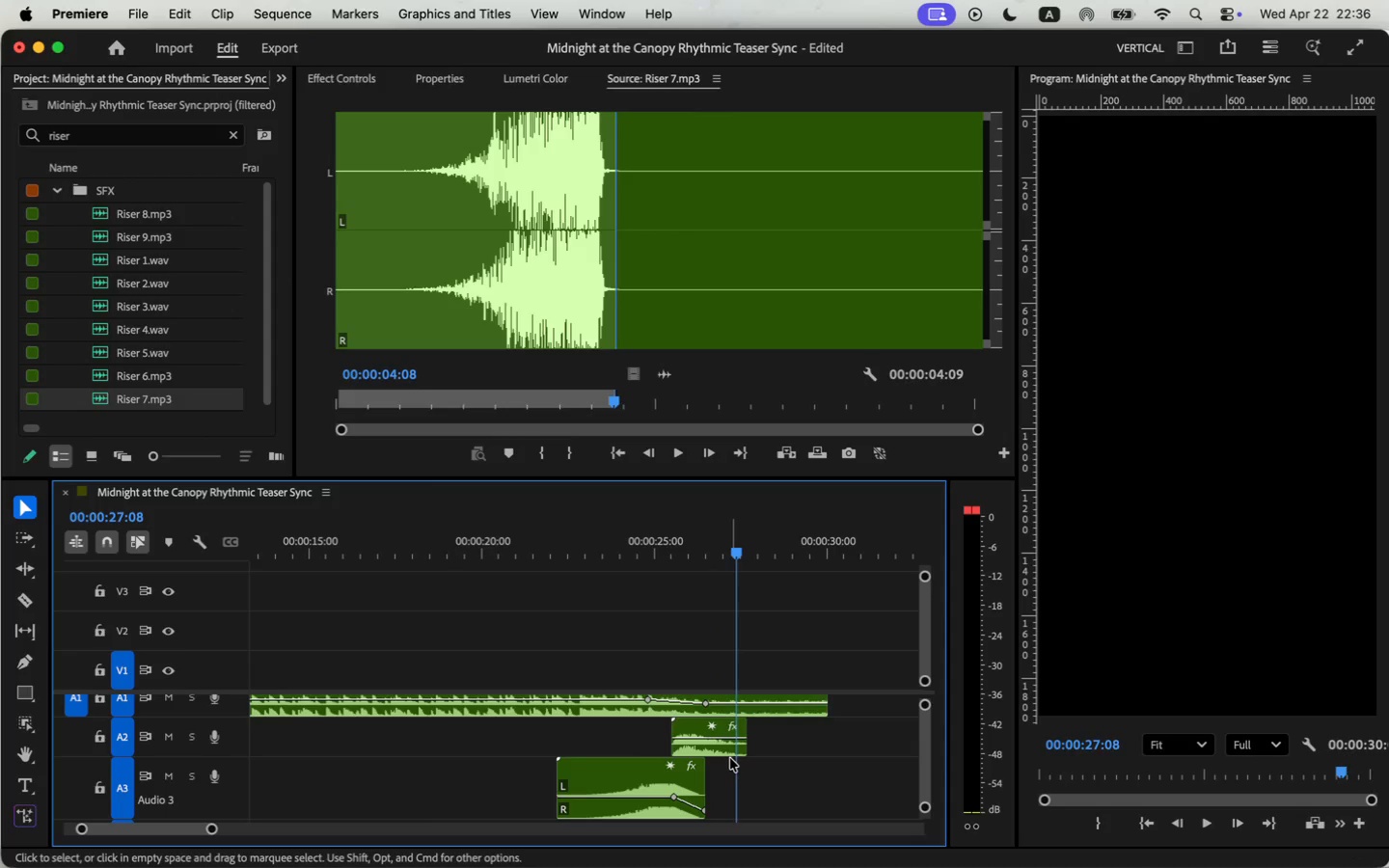 
left_click([726, 750])
 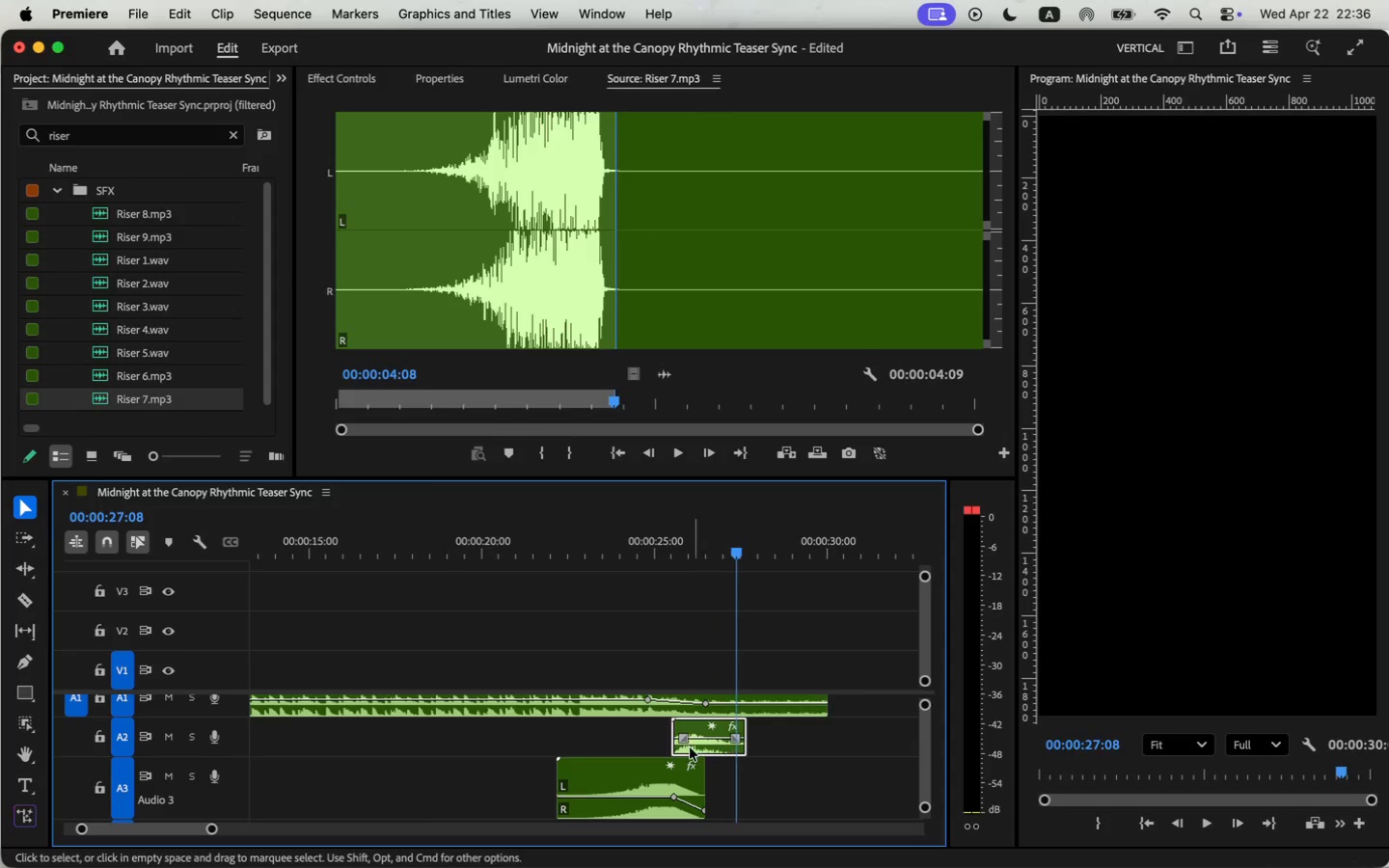 
left_click_drag(start_coordinate=[668, 738], to_coordinate=[638, 735])
 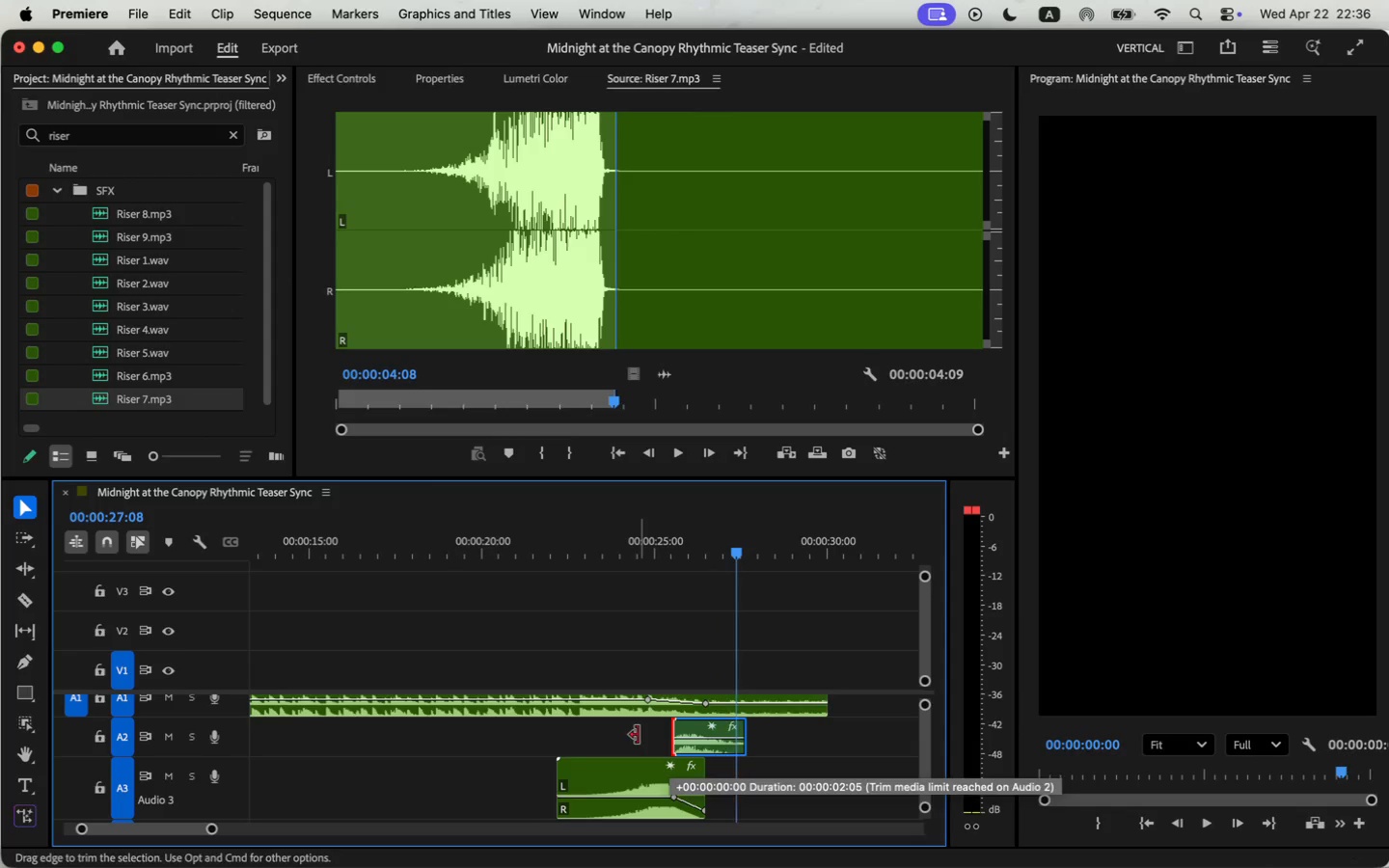 
left_click([695, 737])
 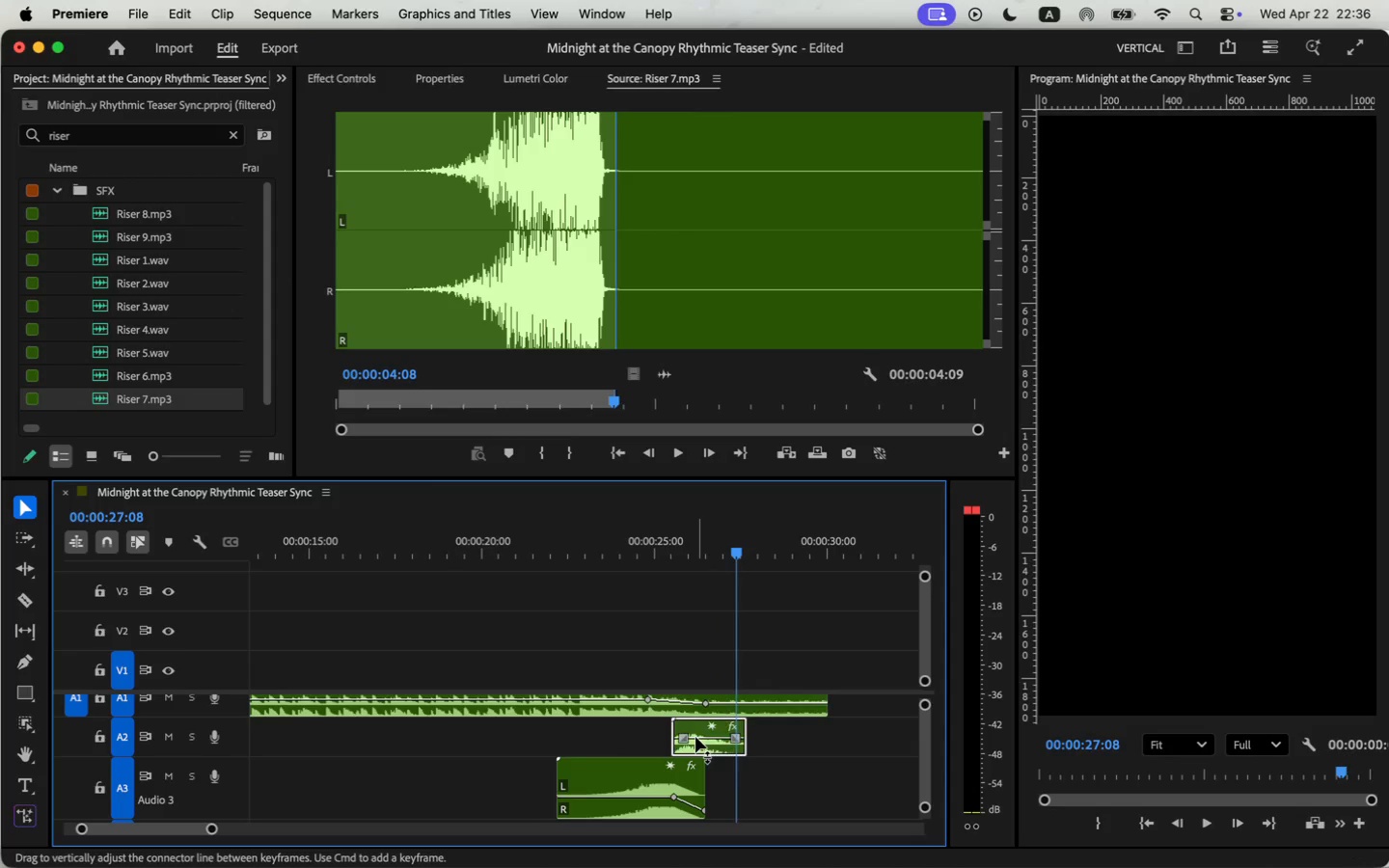 
key(Backspace)
 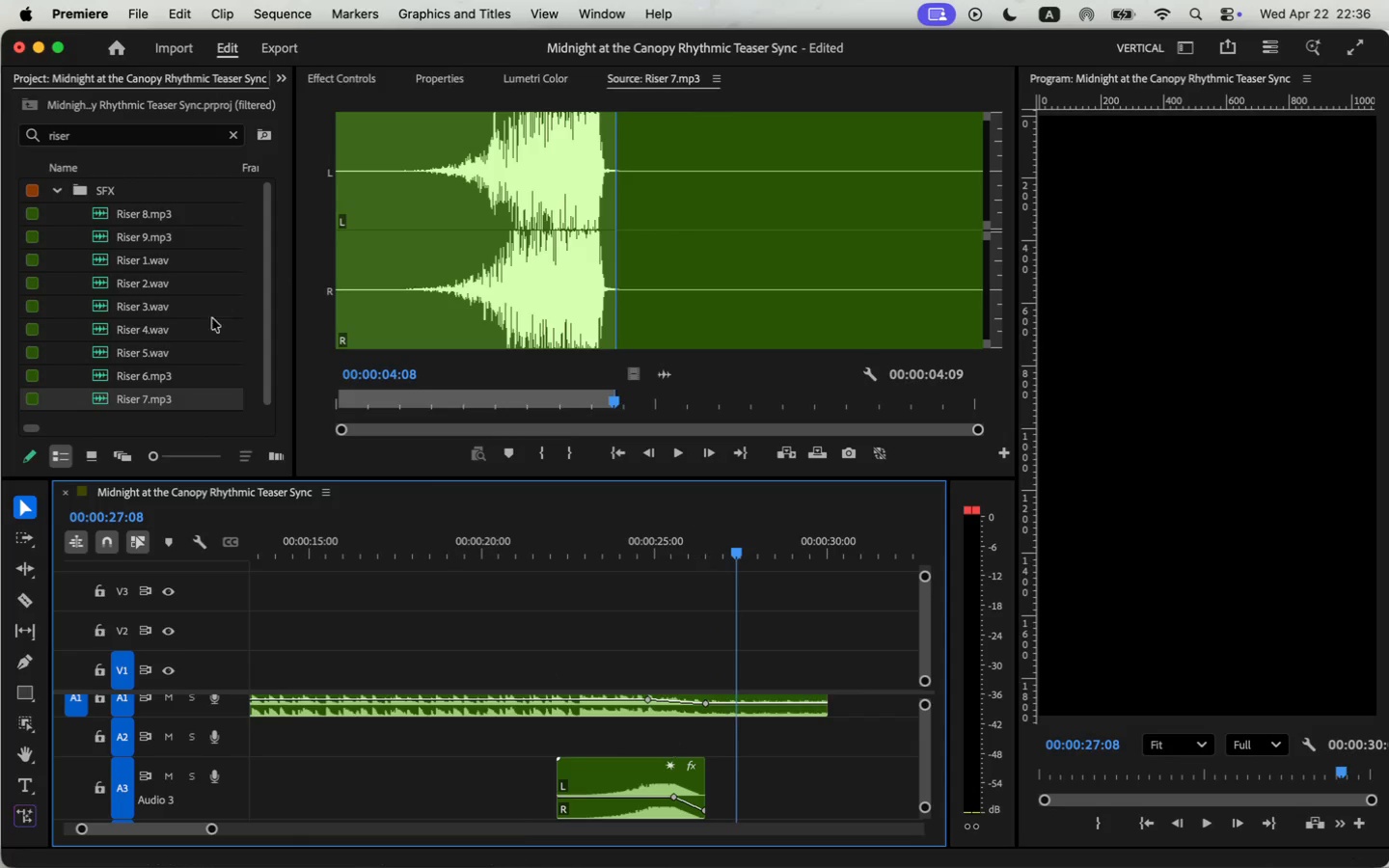 
double_click([146, 136])
 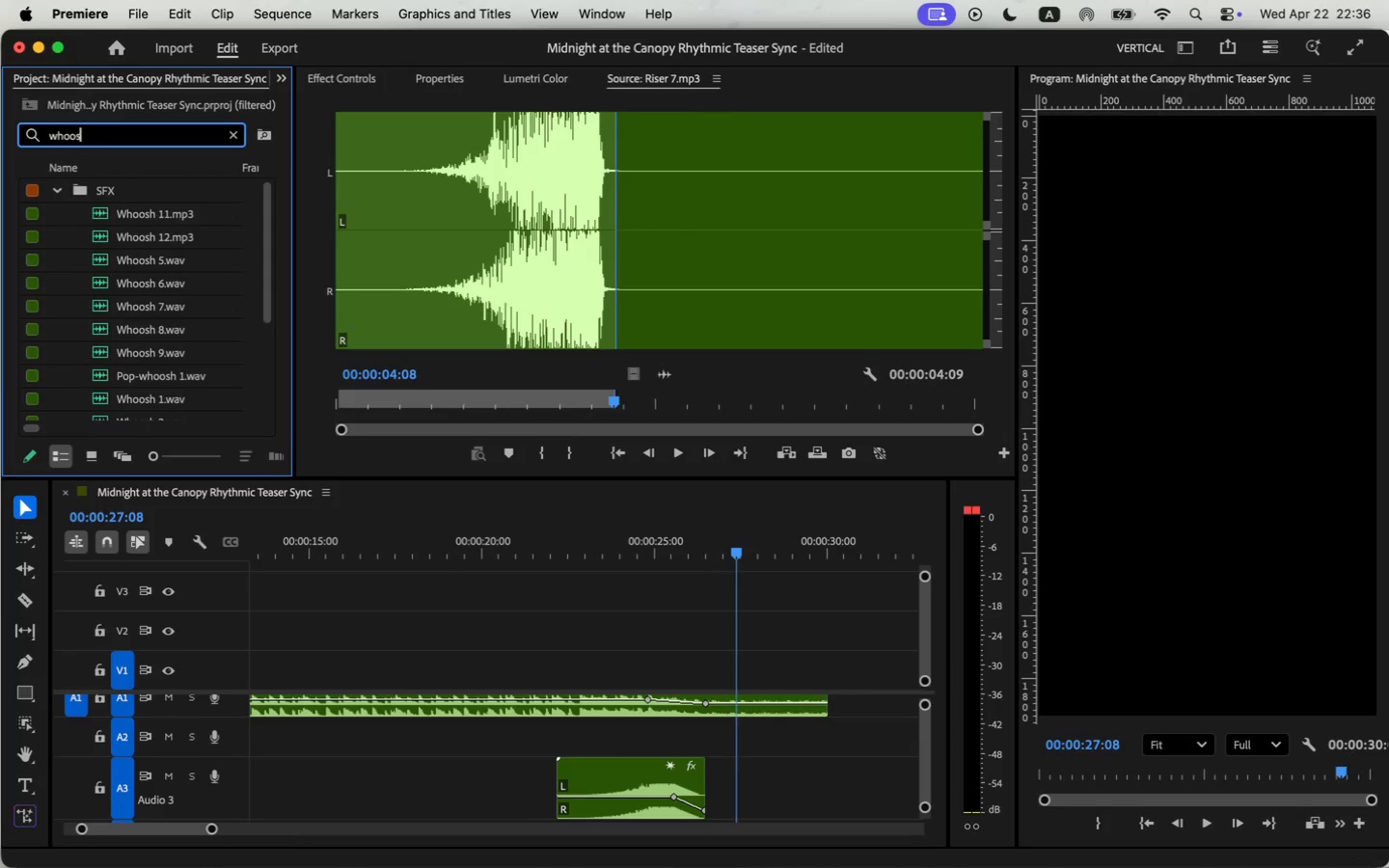 
type(whoosh)
 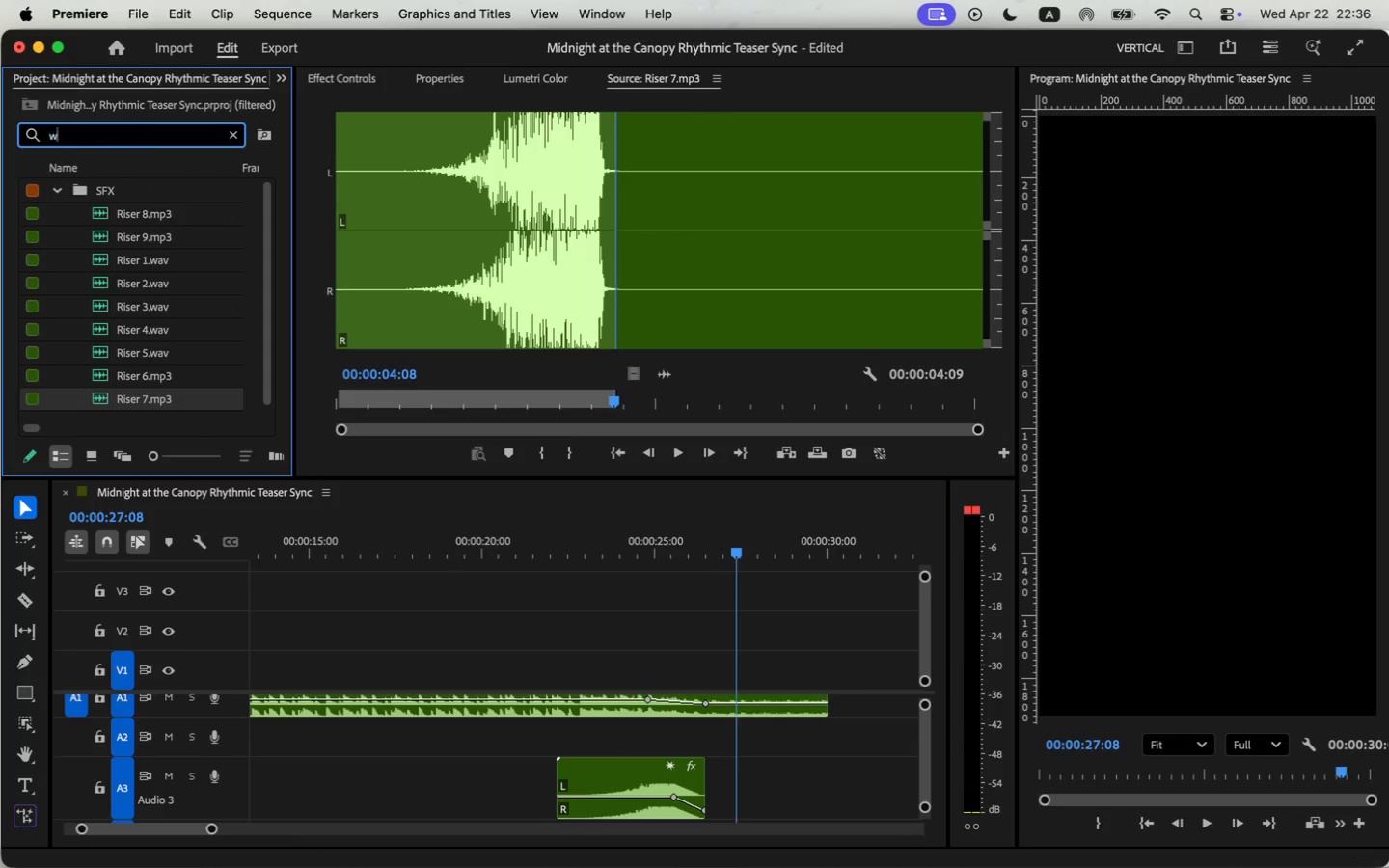 
key(Enter)
 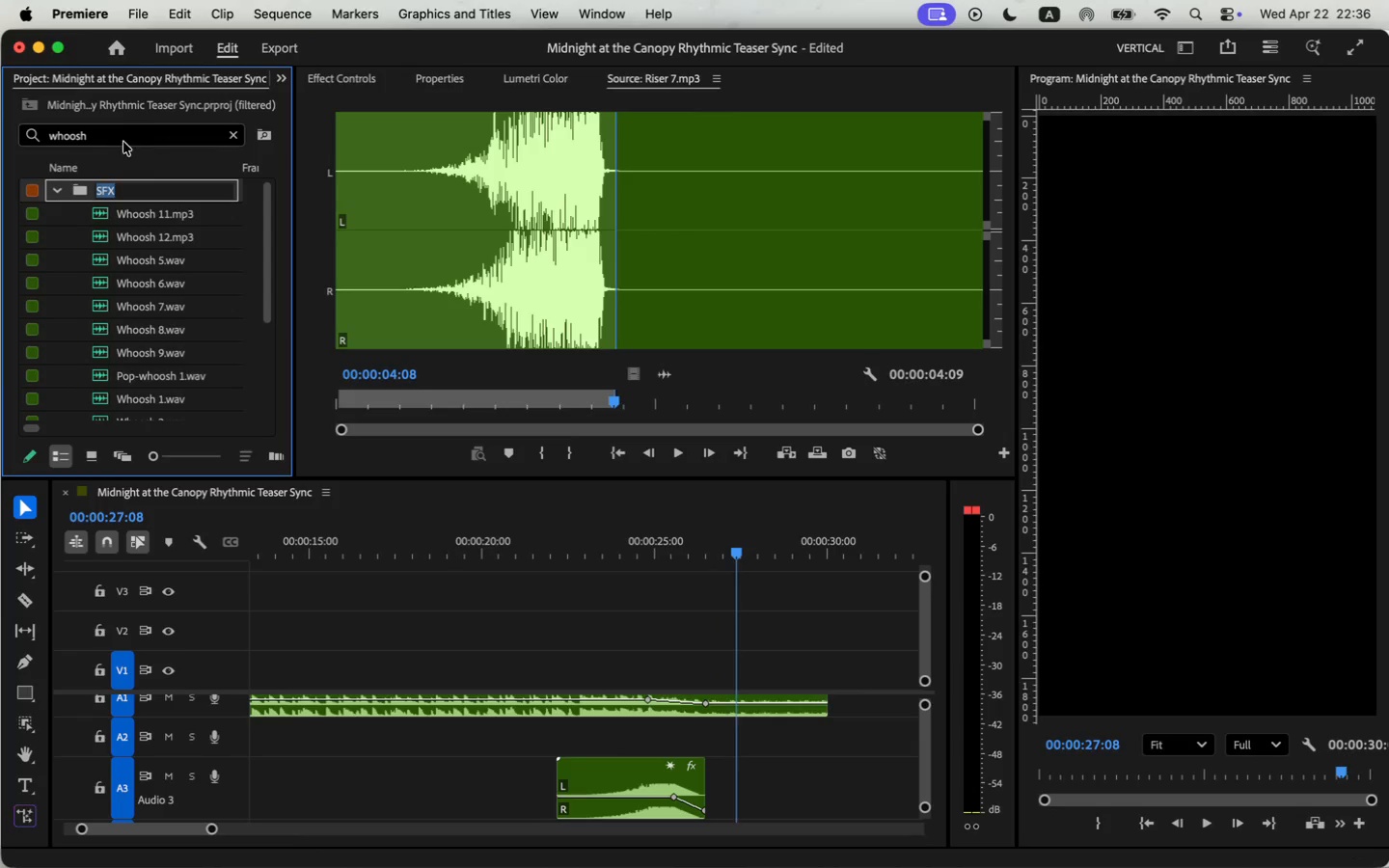 
double_click([102, 213])
 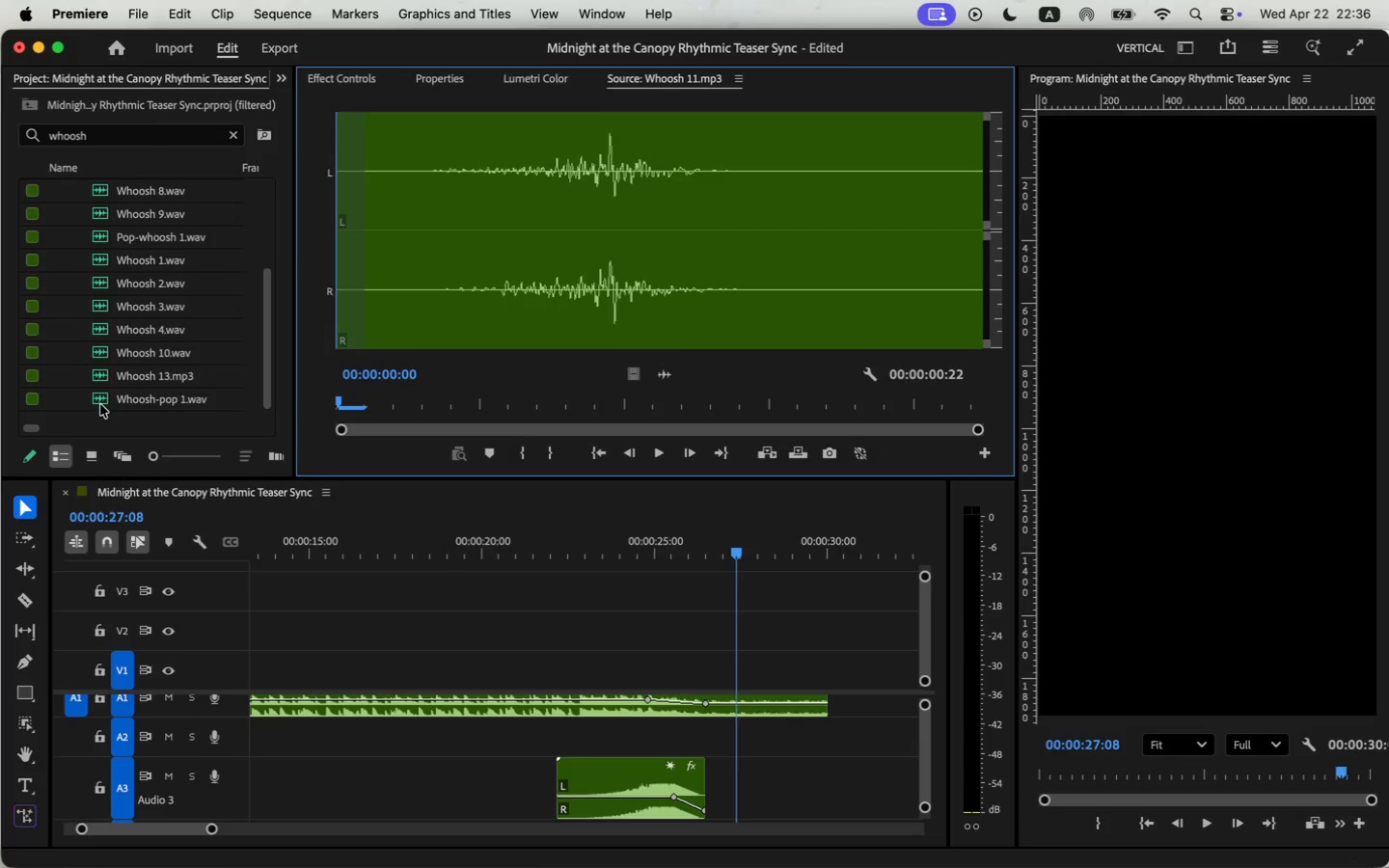 
scroll: coordinate [129, 364], scroll_direction: down, amount: 13.0
 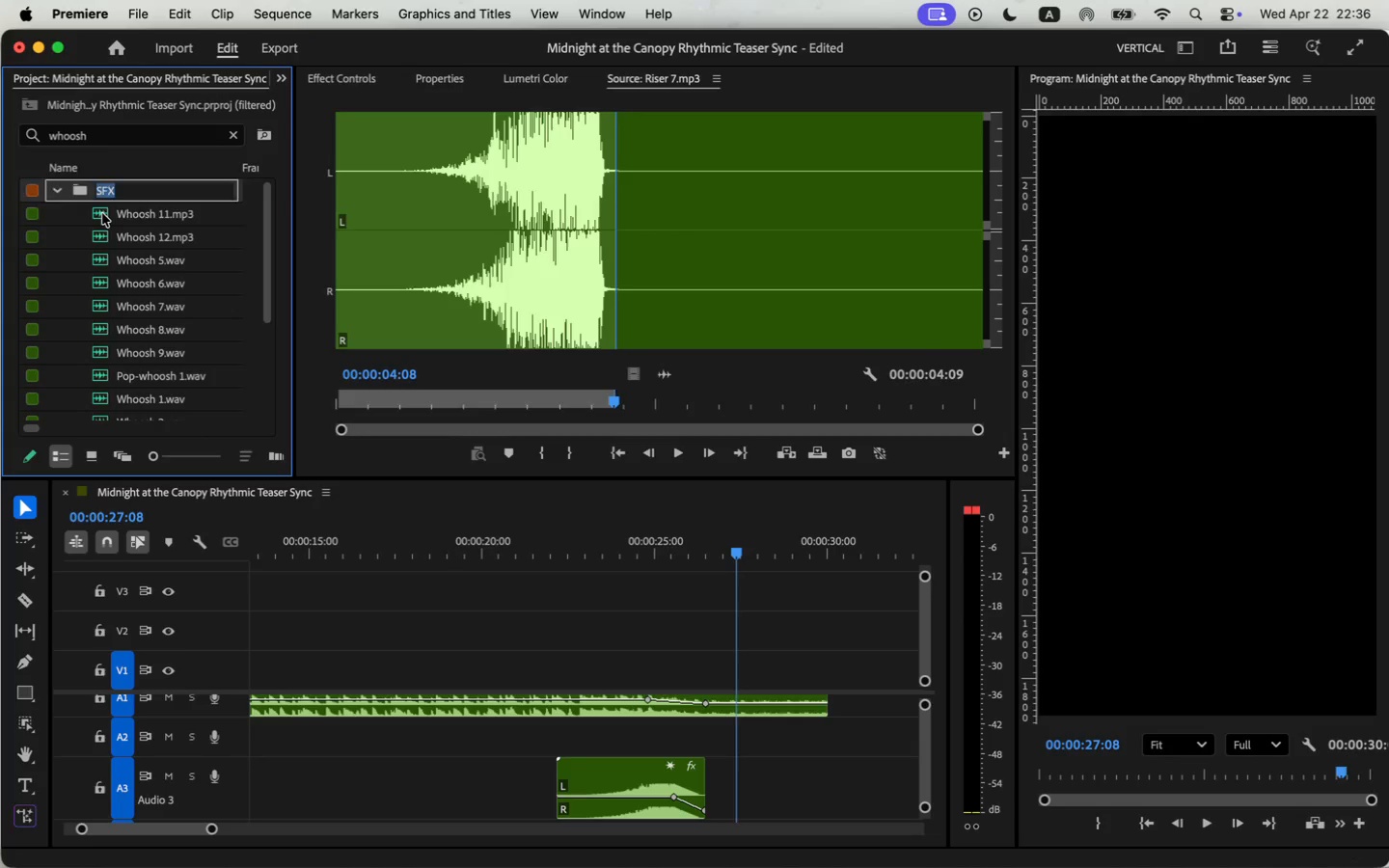 
double_click([99, 397])
 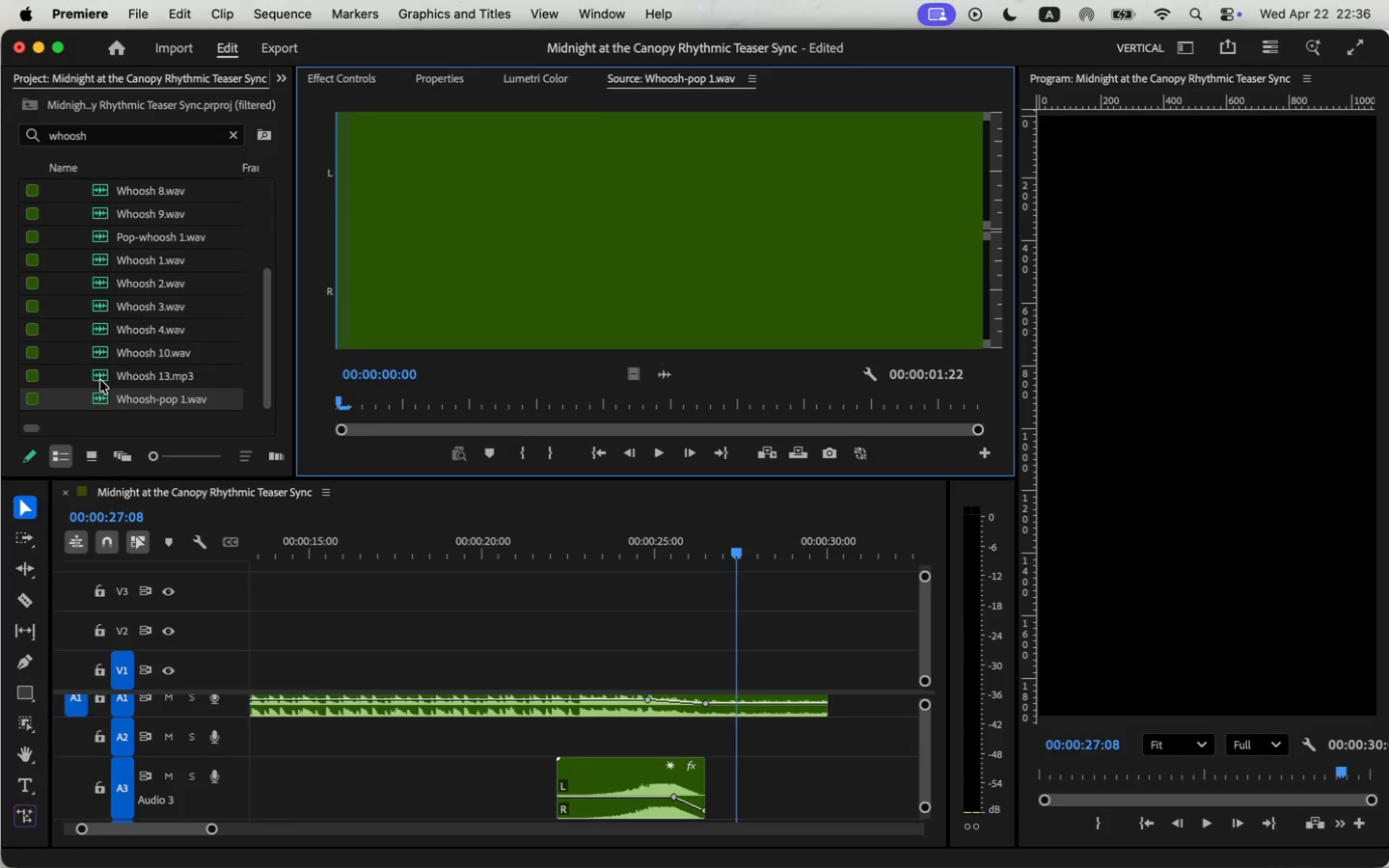 
double_click([100, 380])
 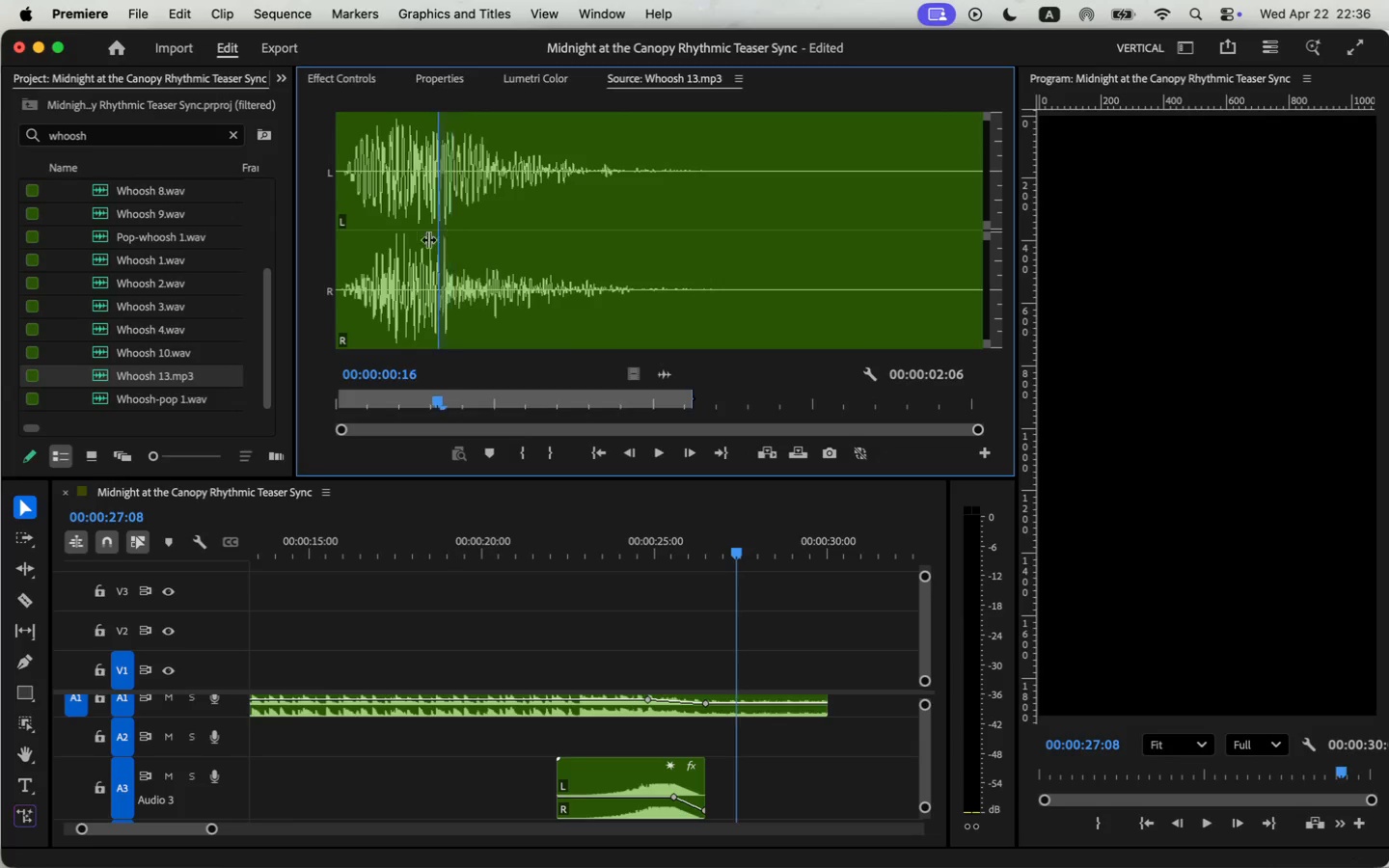 
left_click_drag(start_coordinate=[451, 235], to_coordinate=[330, 248])
 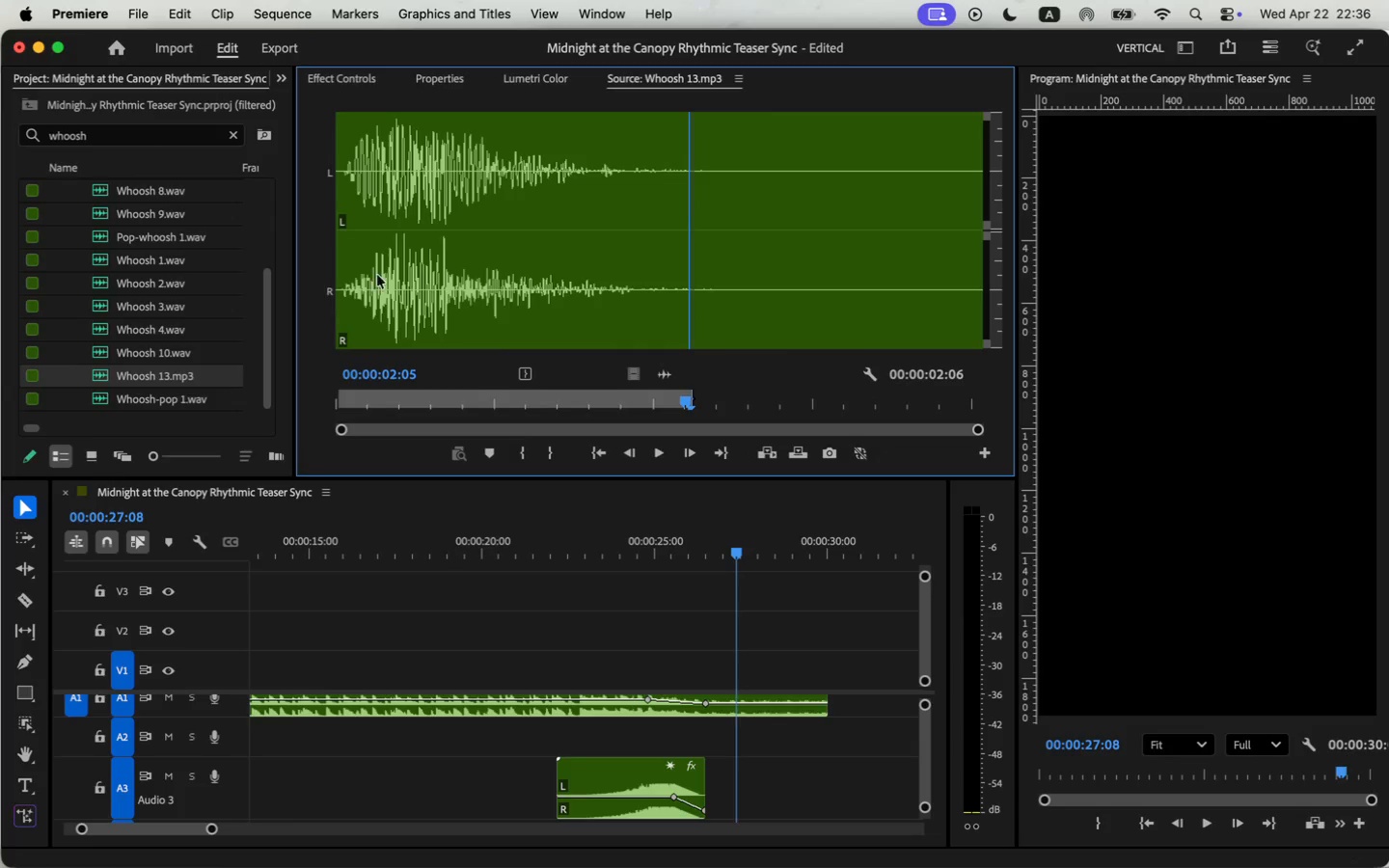 
key(Space)
 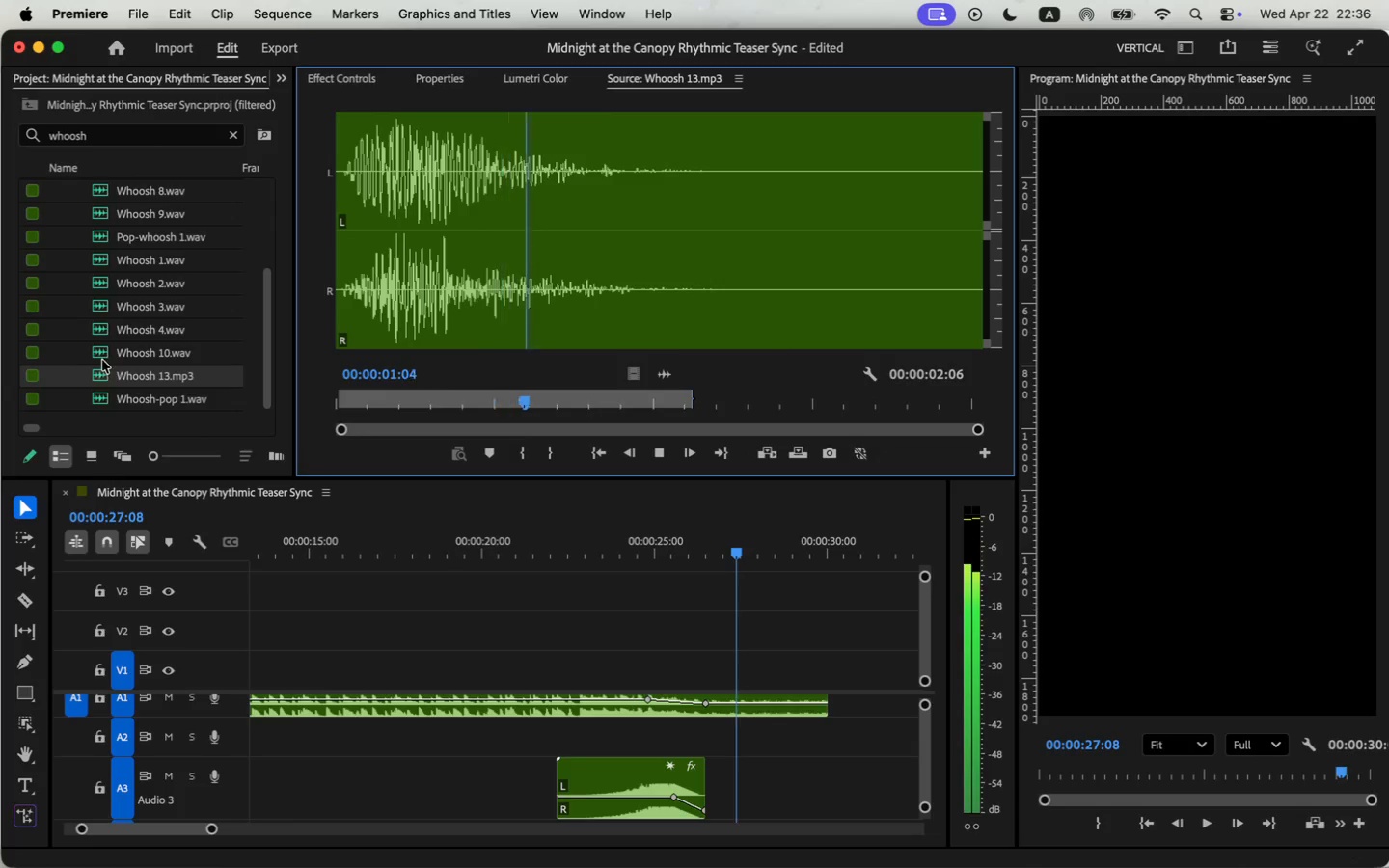 
double_click([100, 358])
 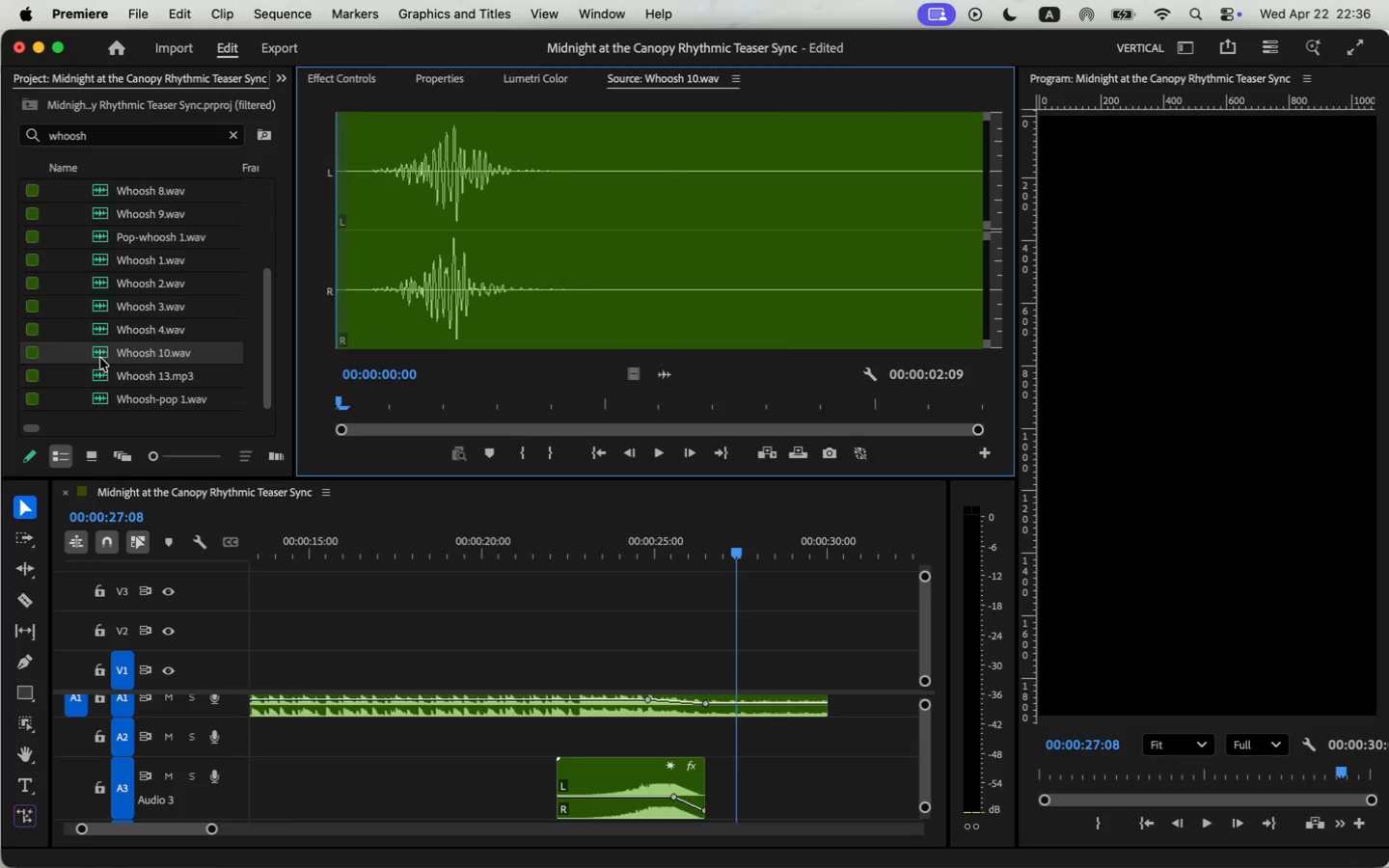 
key(Space)
 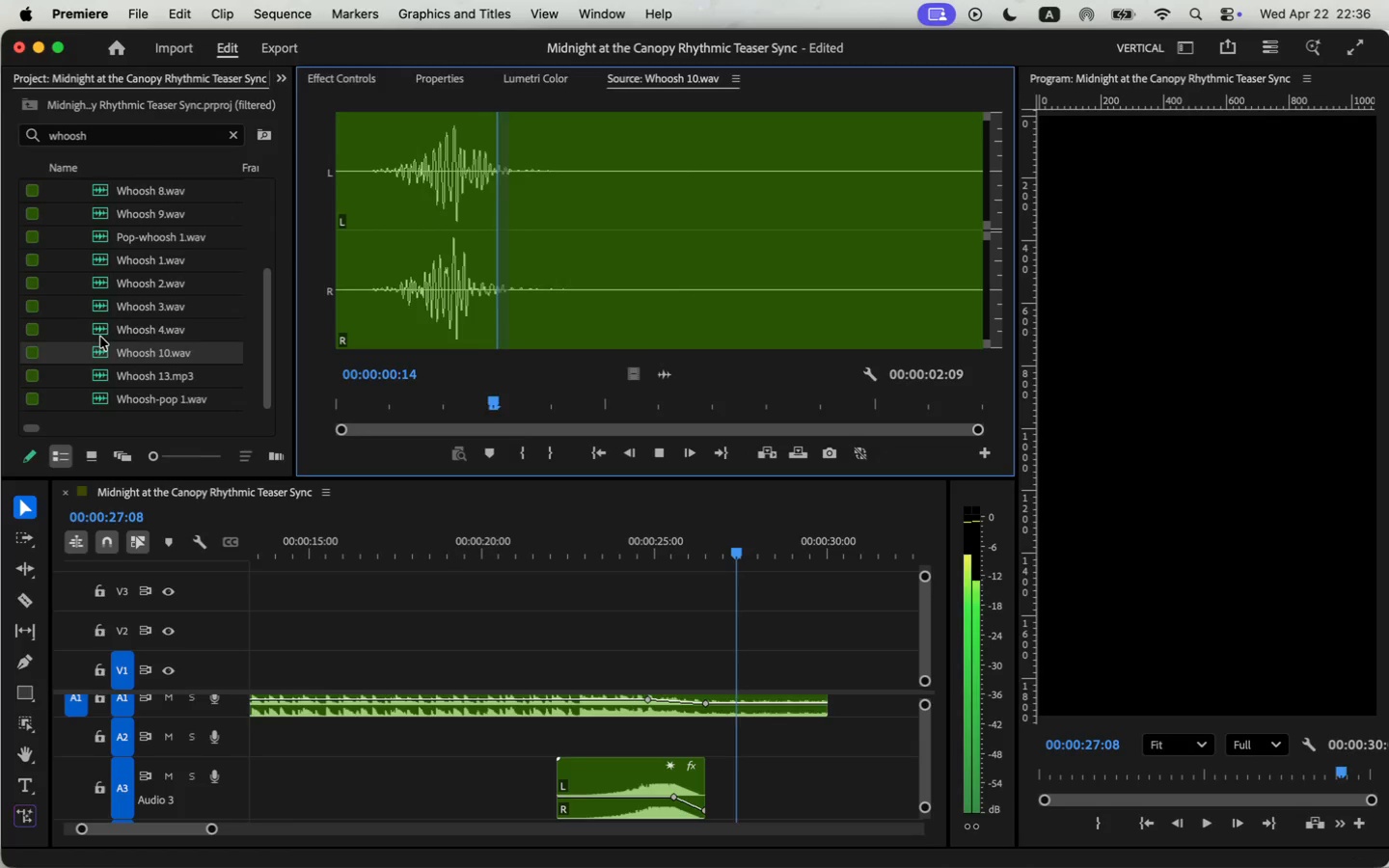 
double_click([100, 336])
 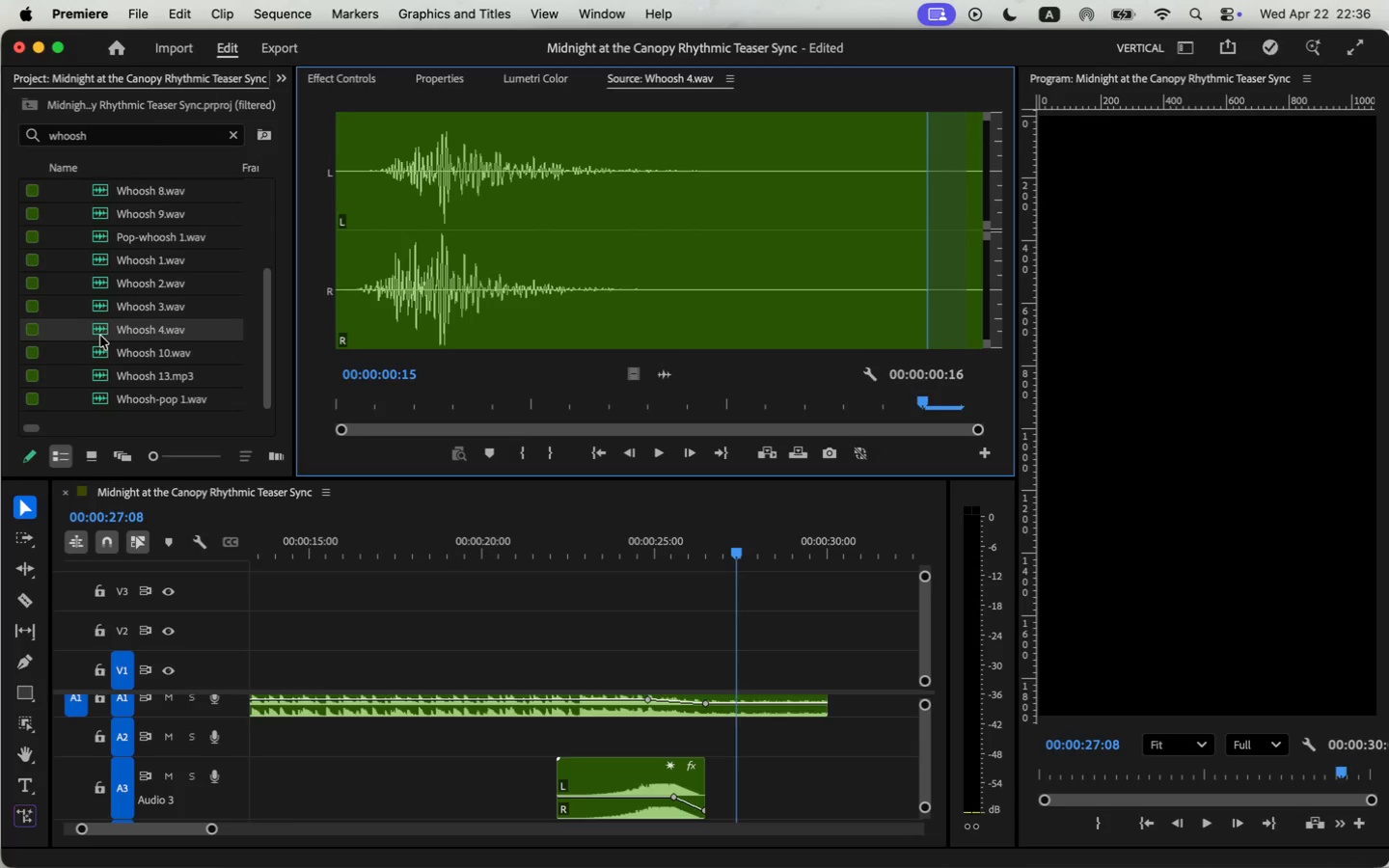 
key(Space)
 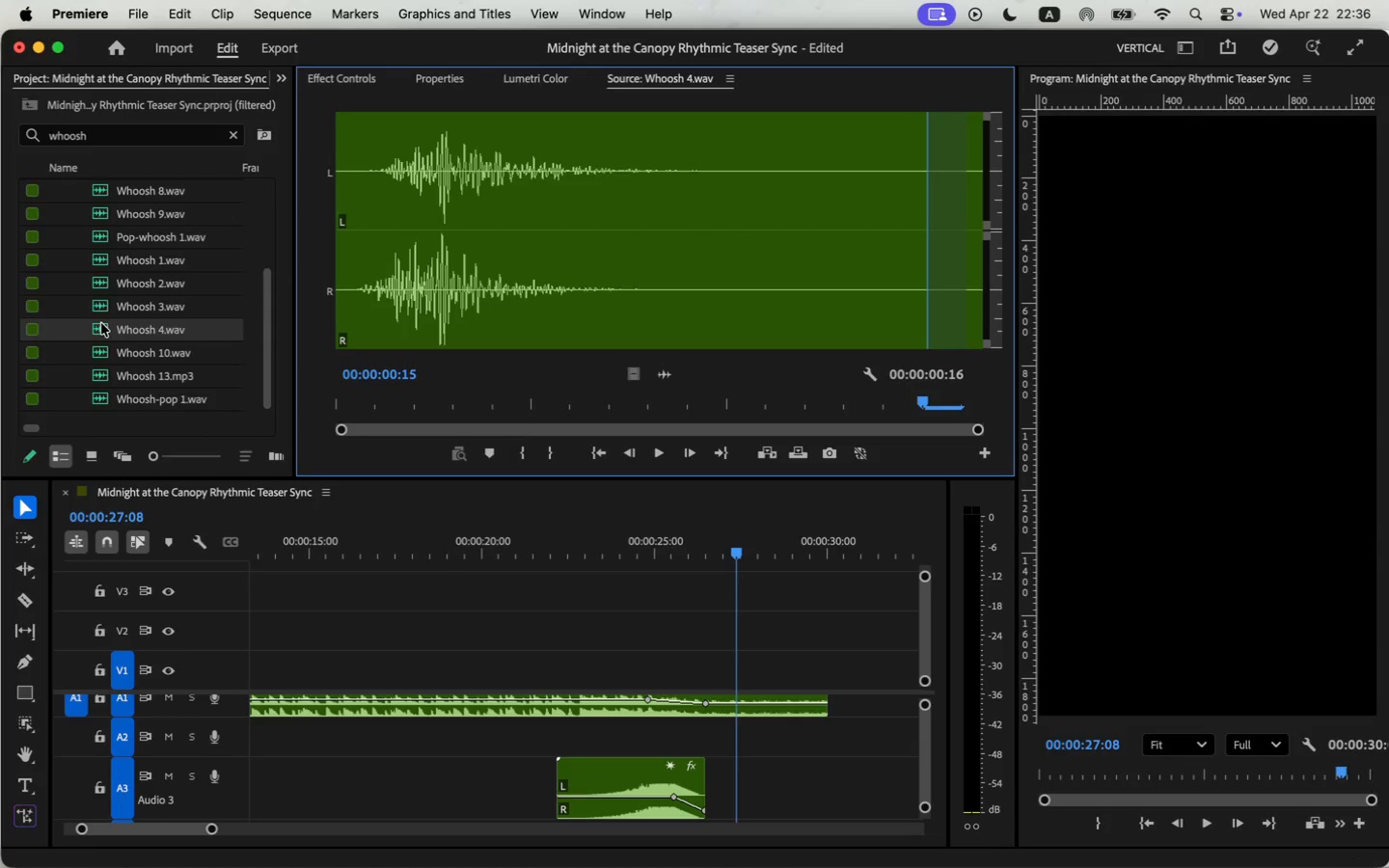 
double_click([101, 311])
 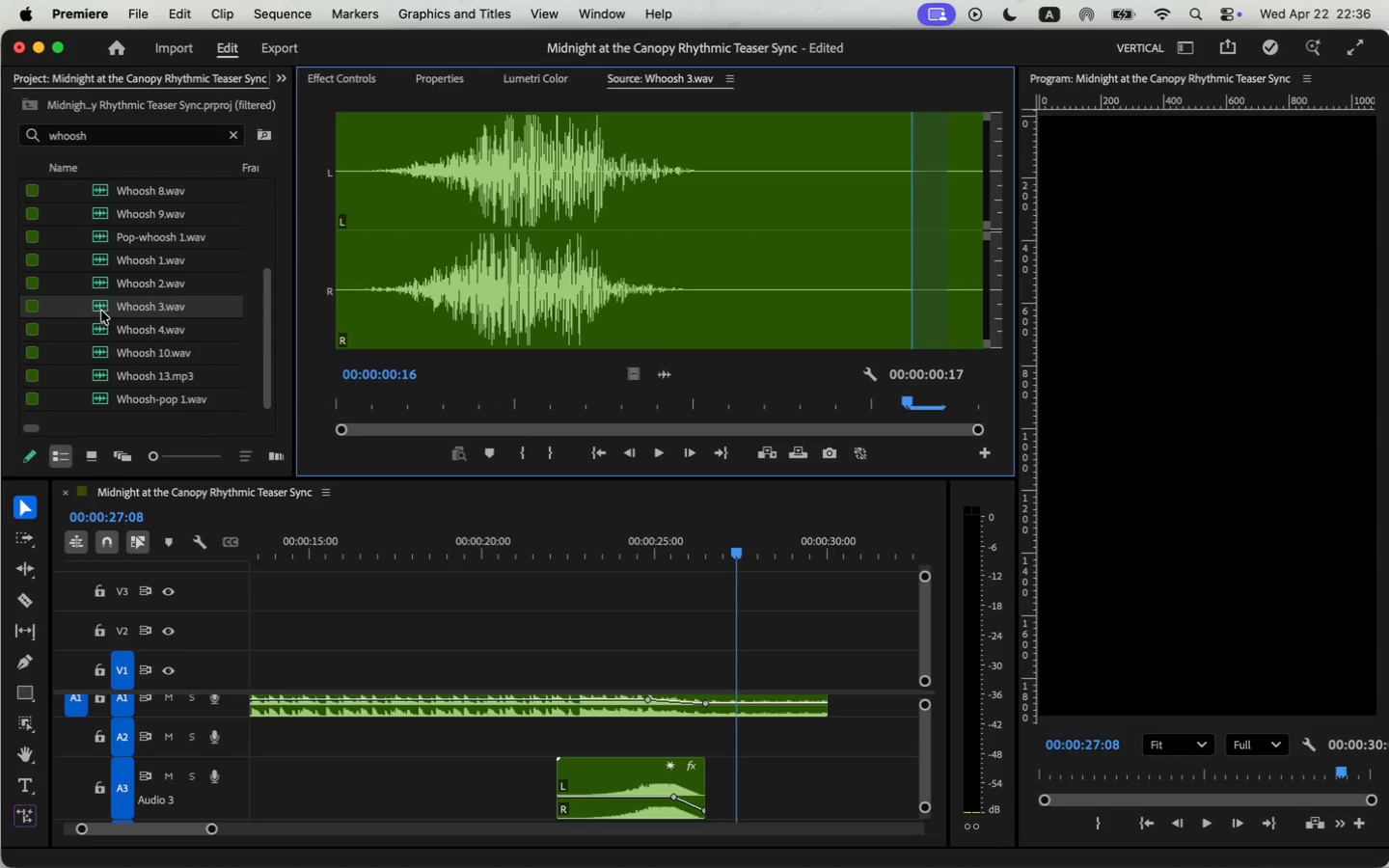 
key(Space)
 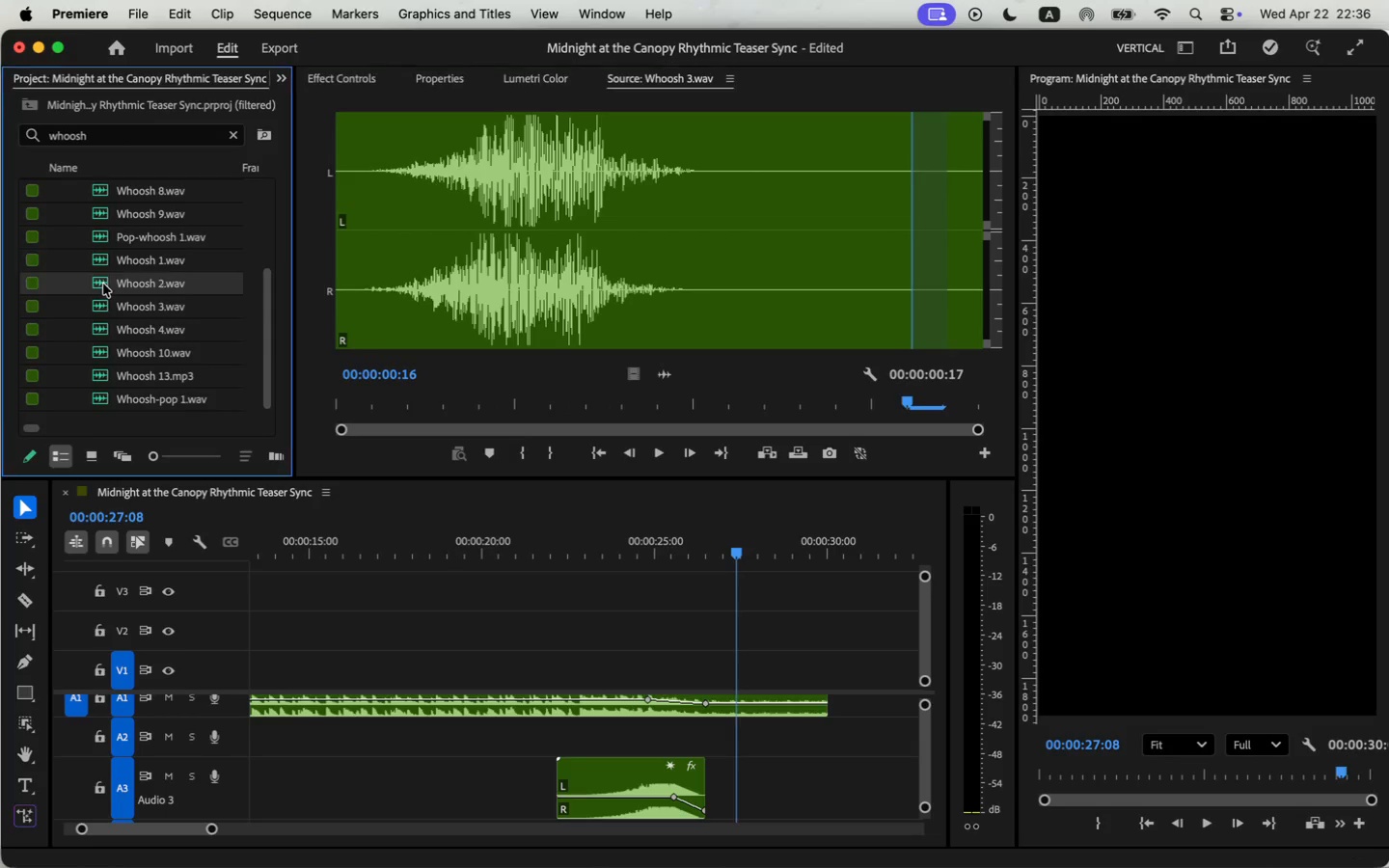 
key(Space)
 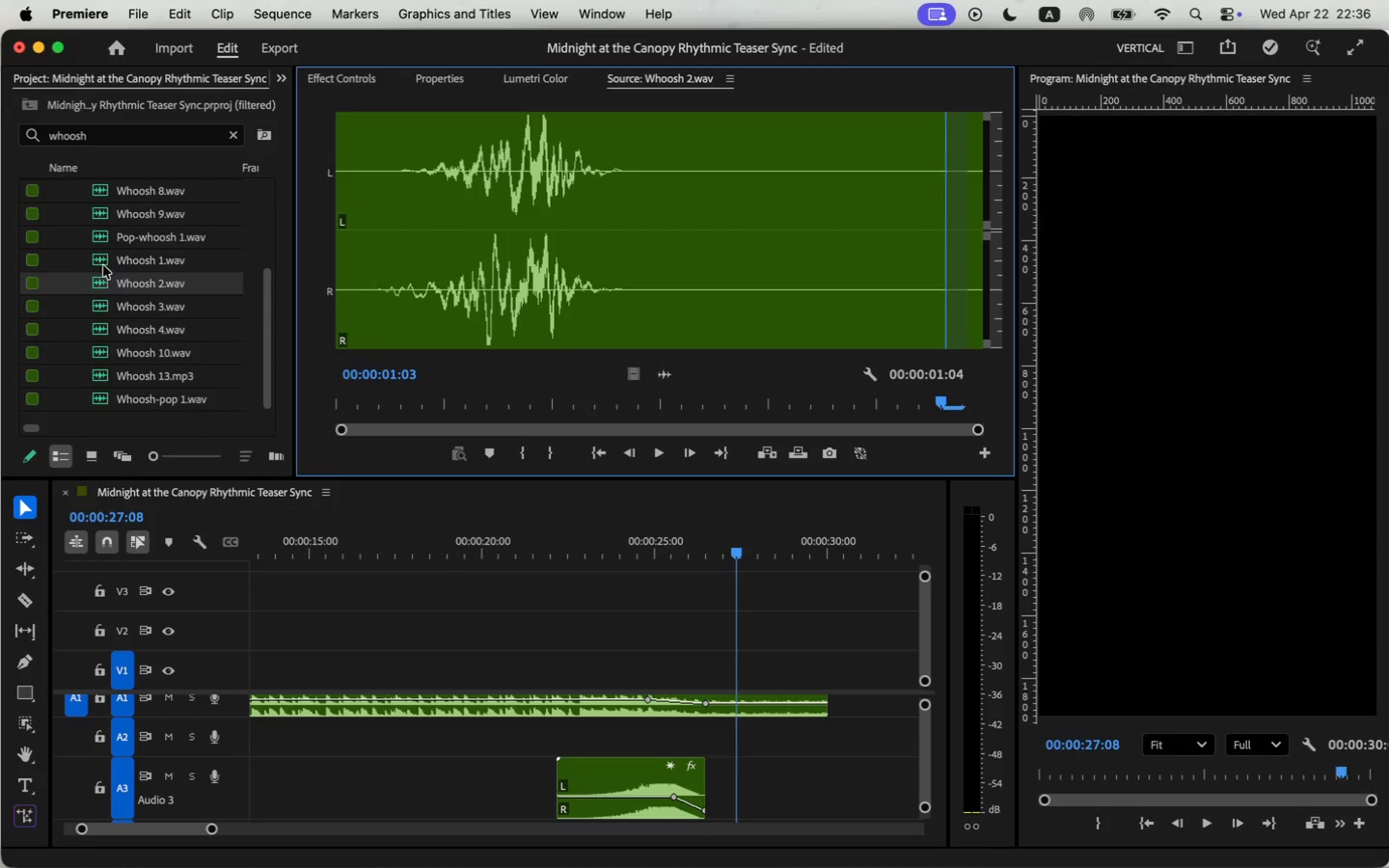 
double_click([102, 259])
 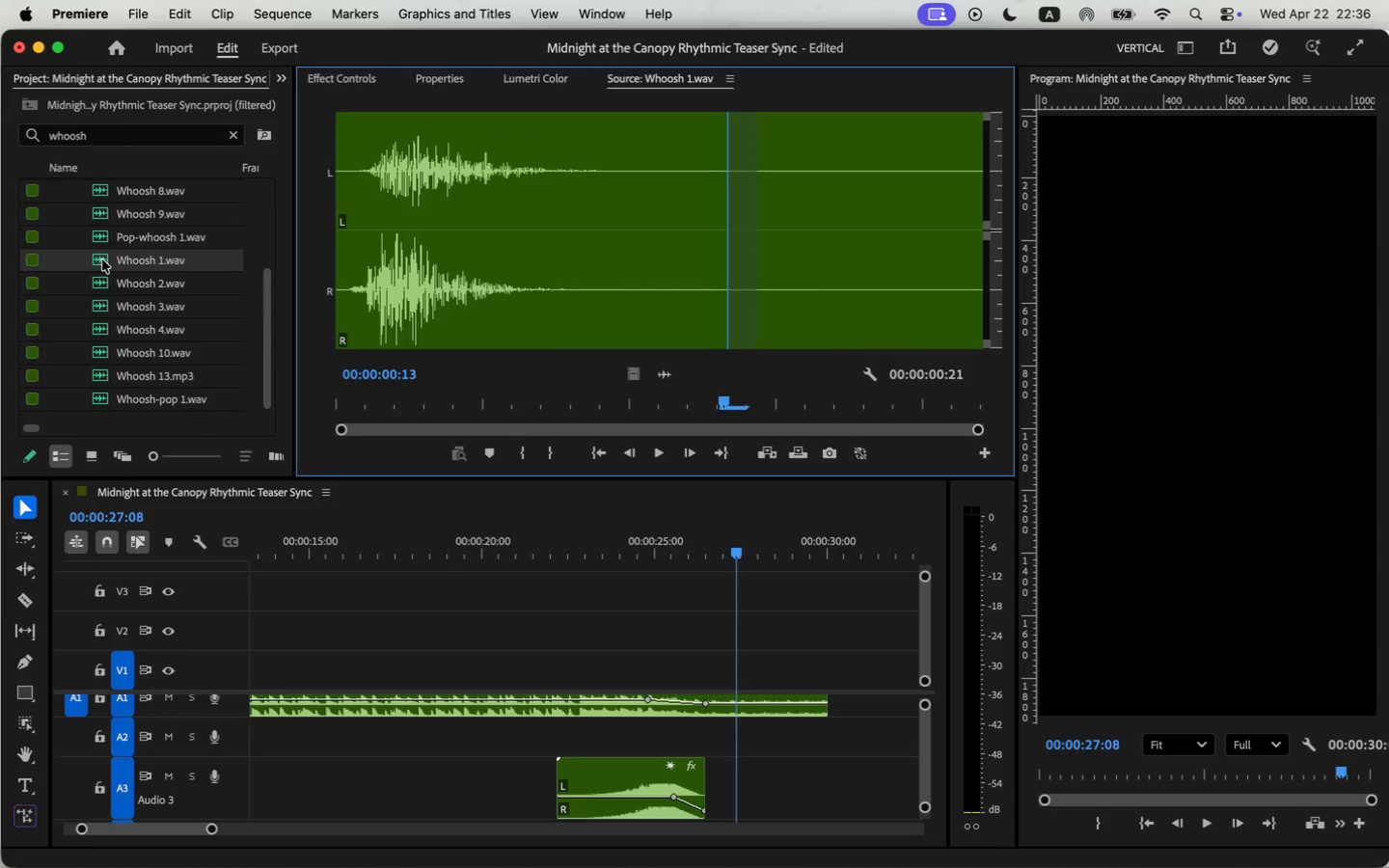 
key(Space)
 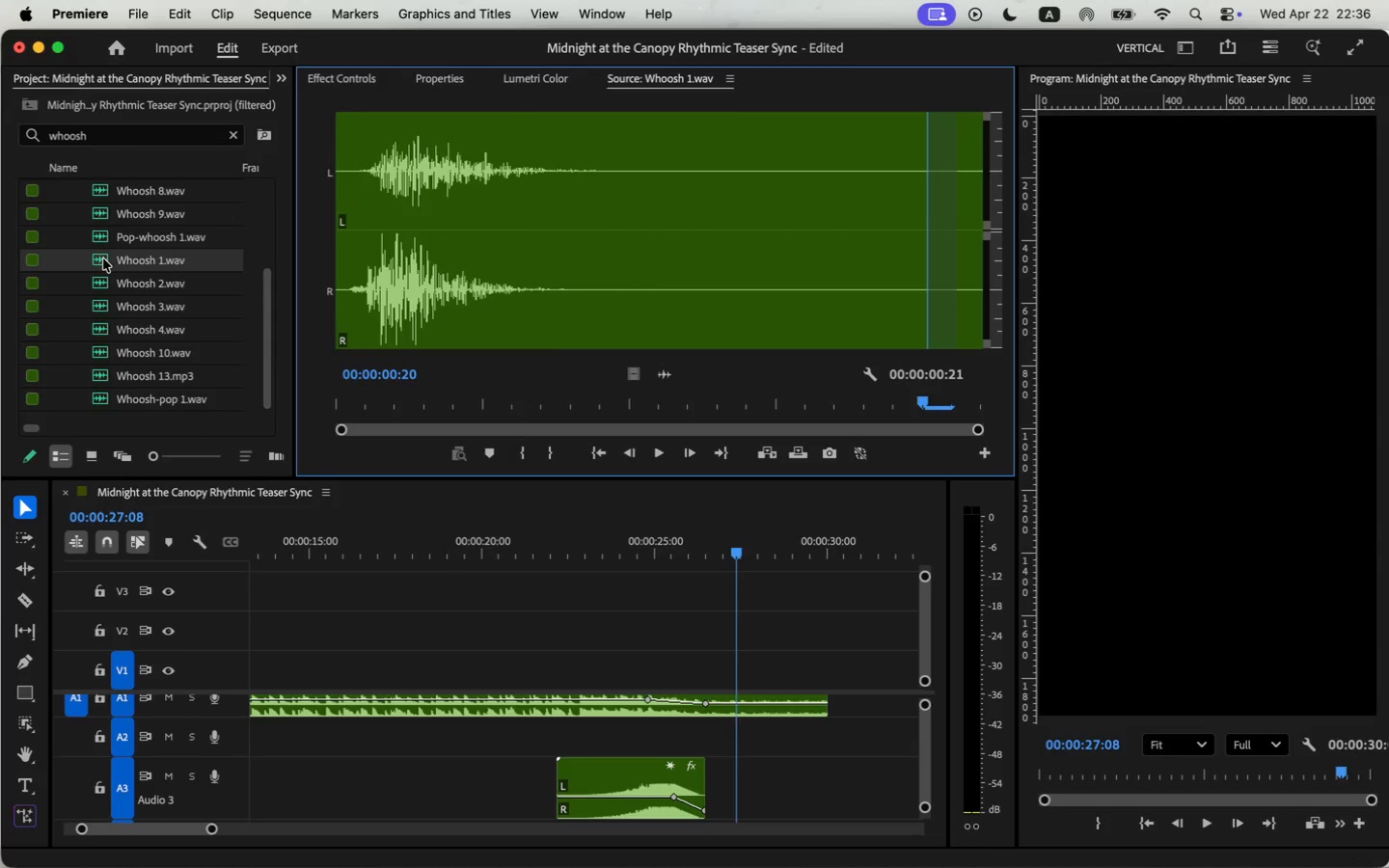 
key(Space)
 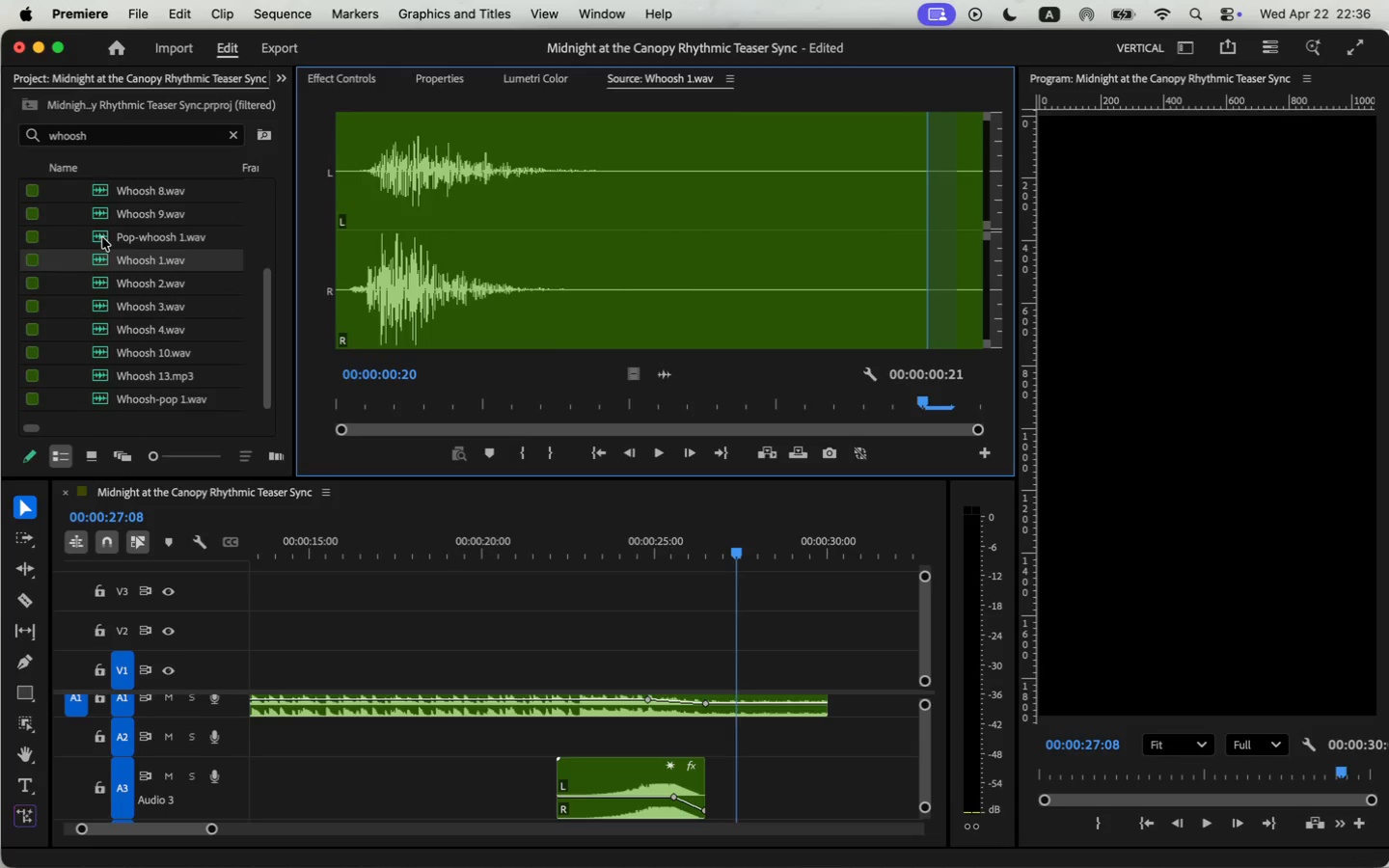 
double_click([101, 237])
 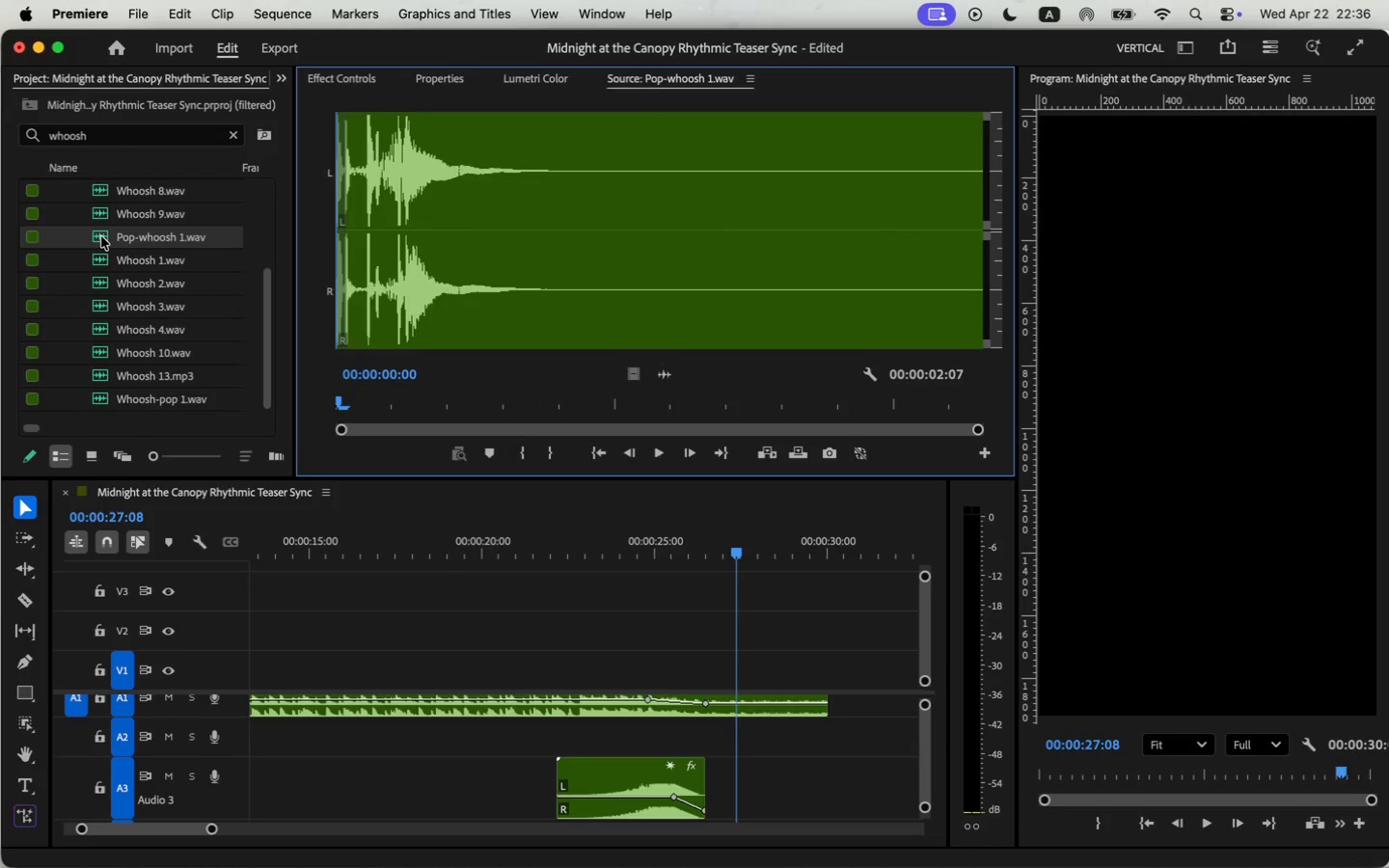 
key(Space)
 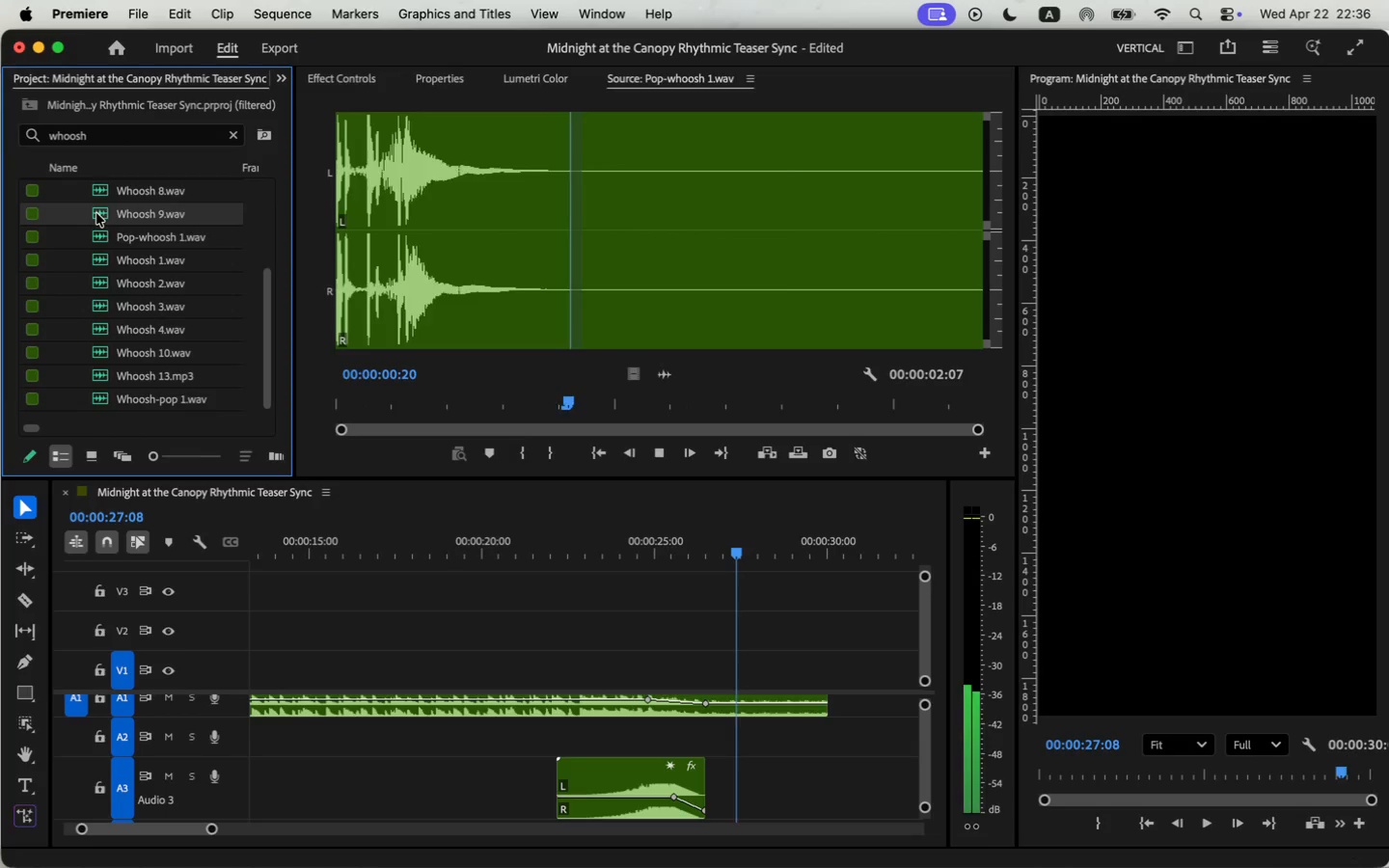 
key(Space)
 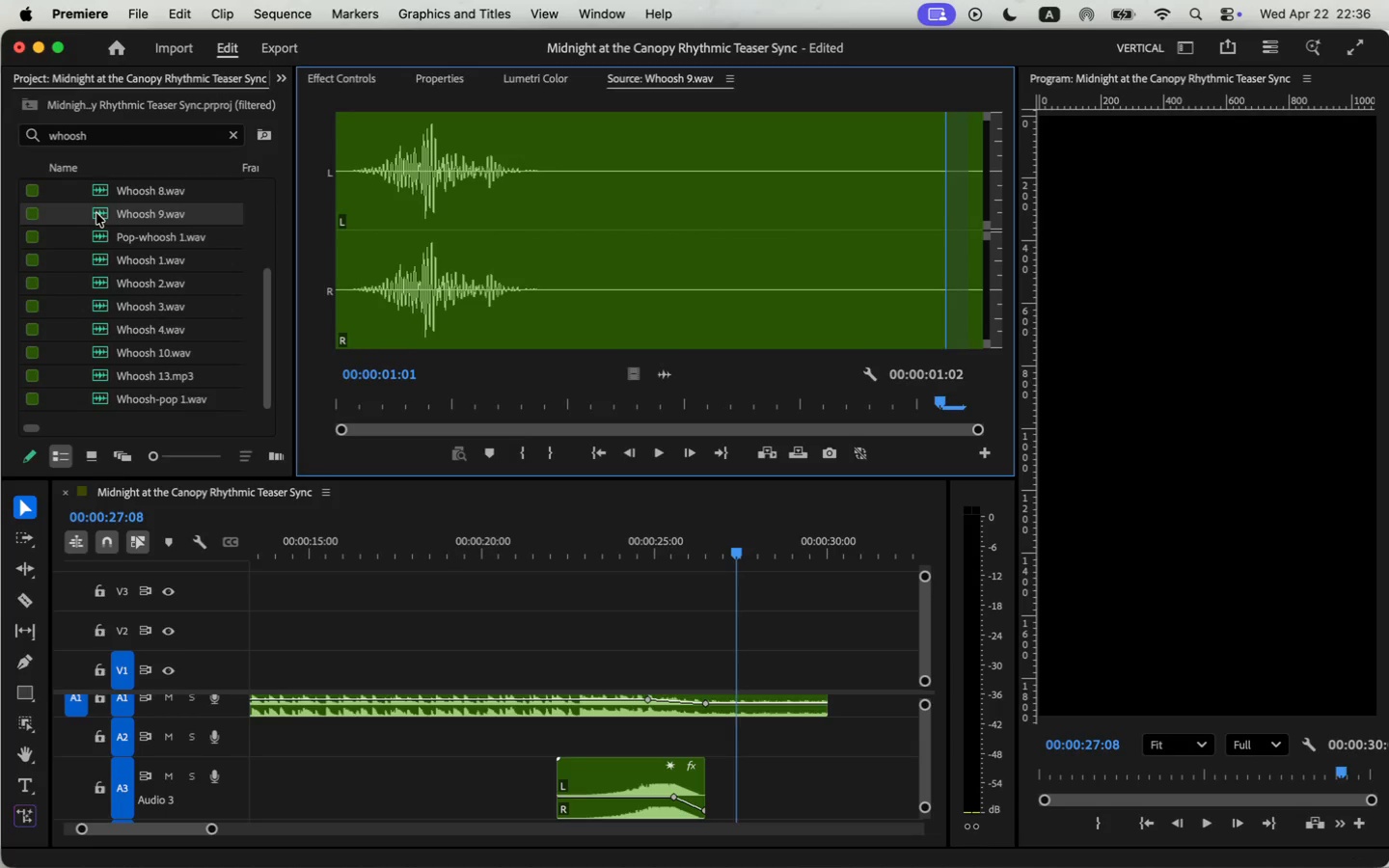 
key(Space)
 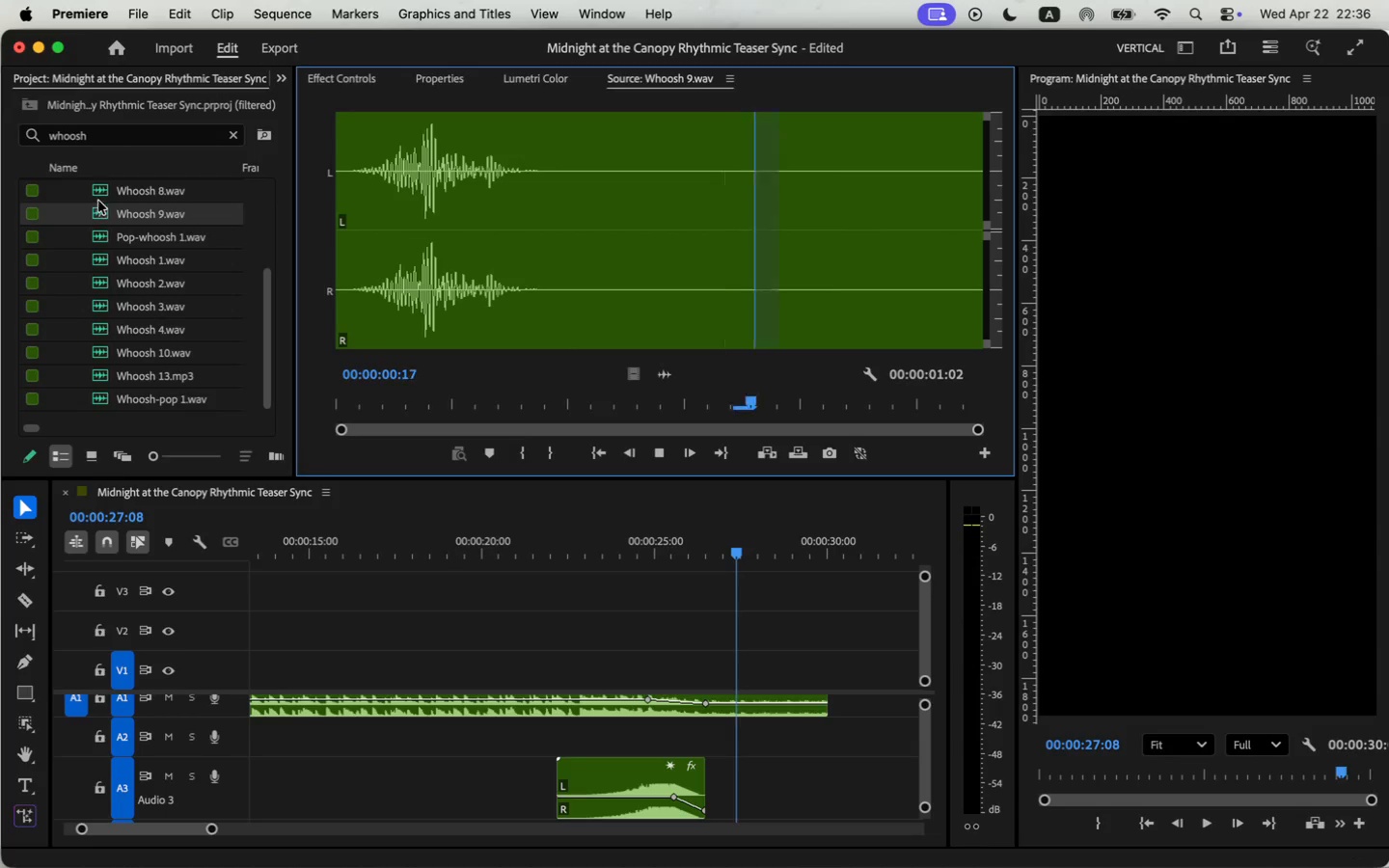 
double_click([98, 195])
 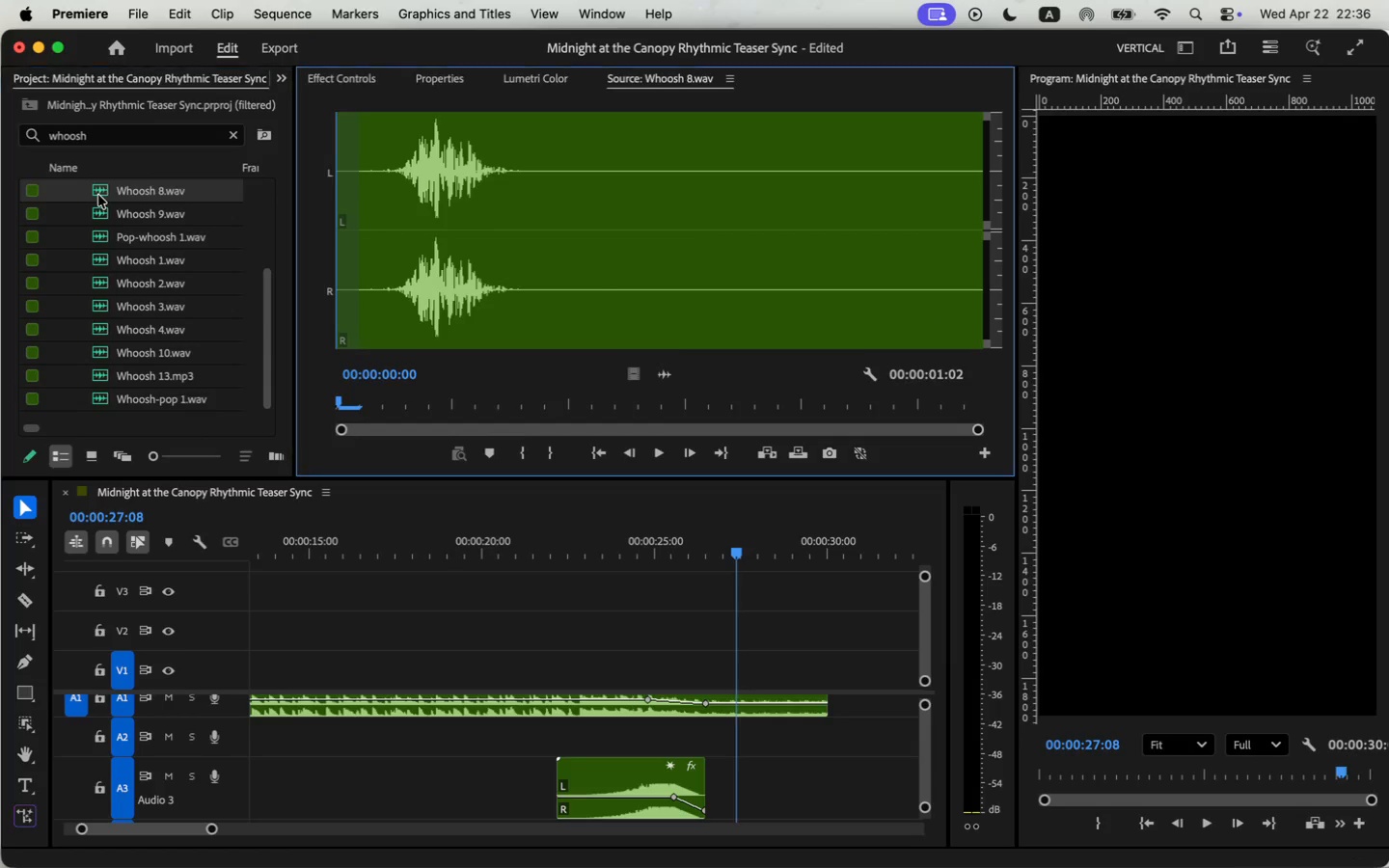 
key(Space)
 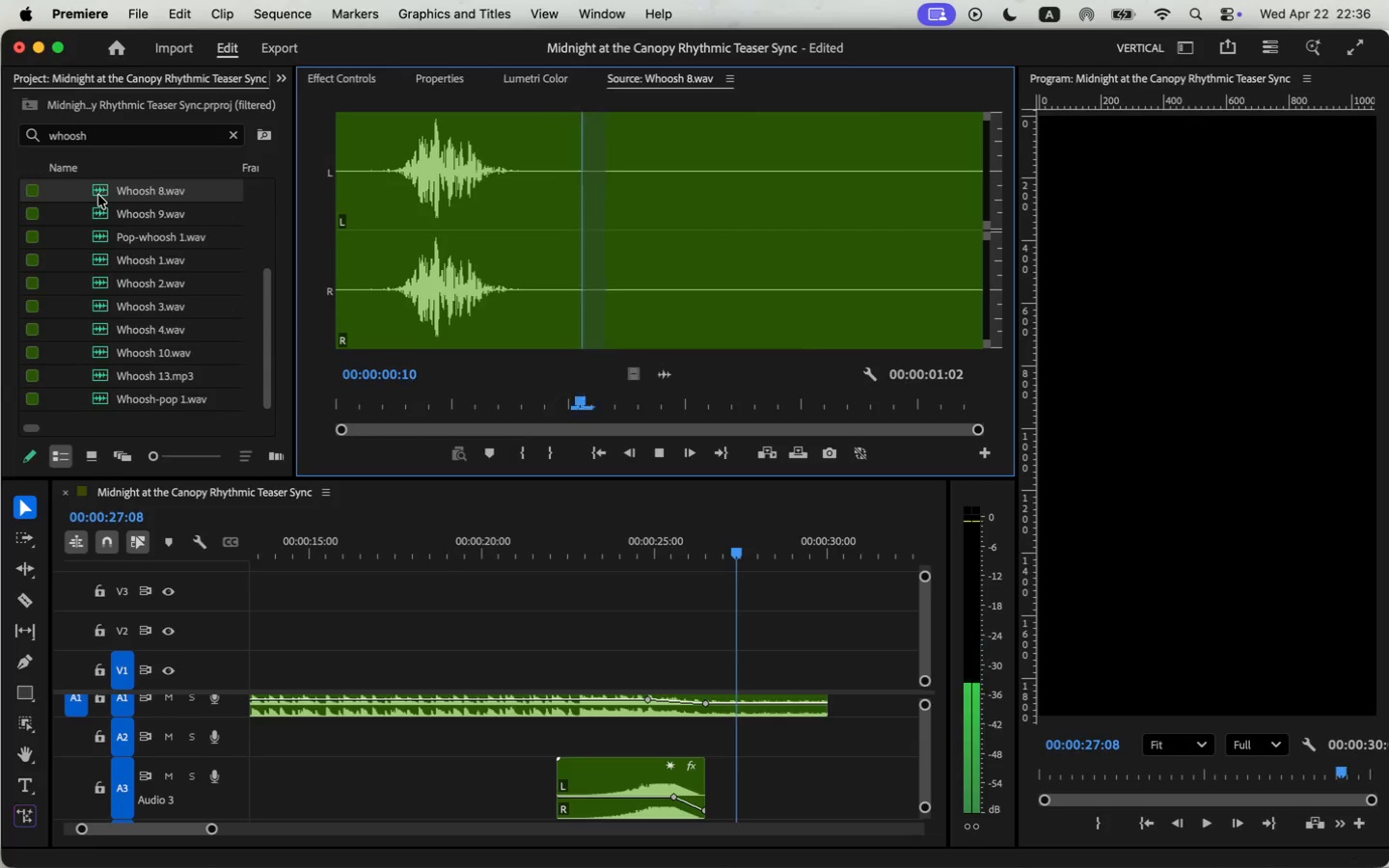 
key(Space)
 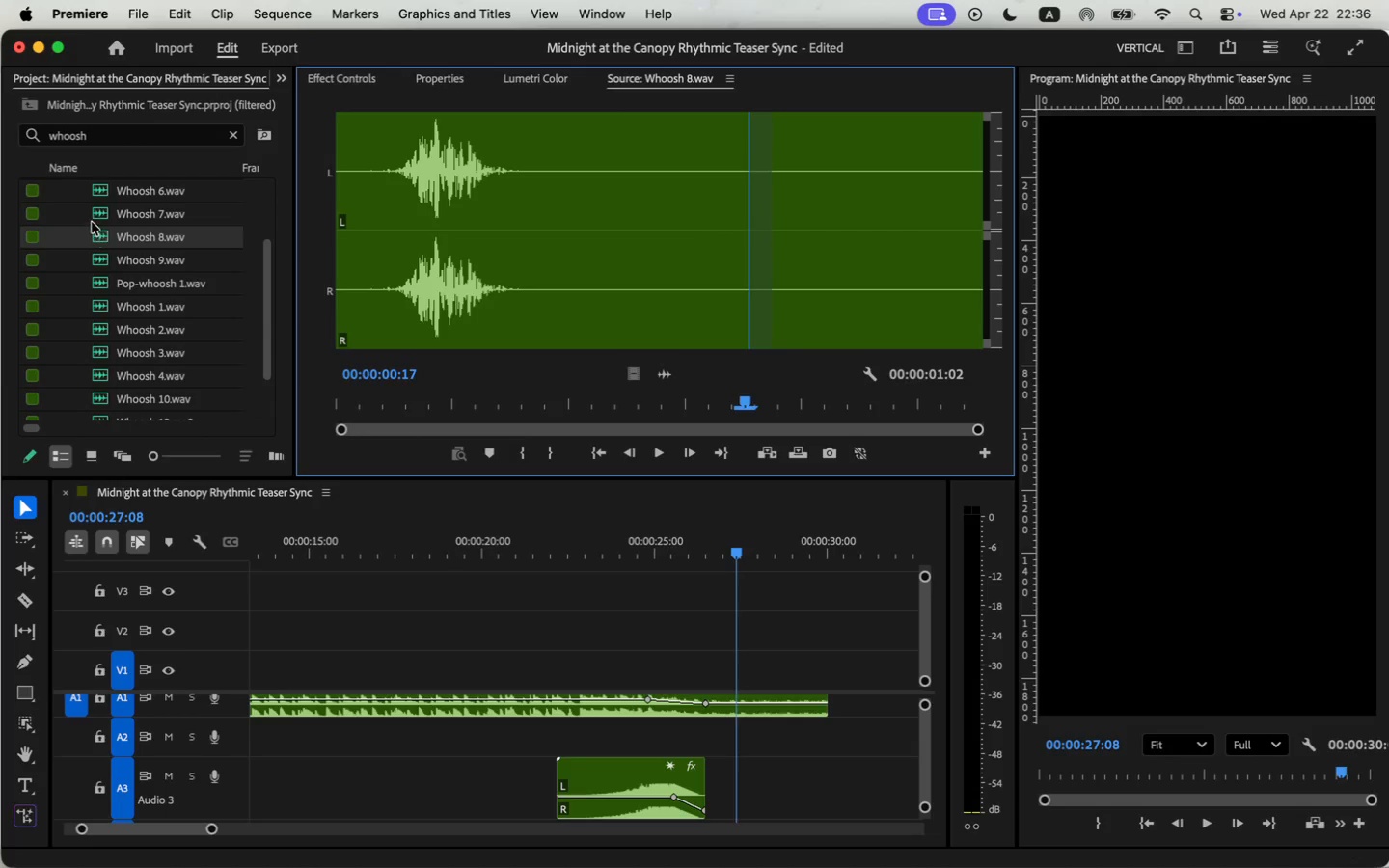 
scroll: coordinate [135, 339], scroll_direction: up, amount: 2.0
 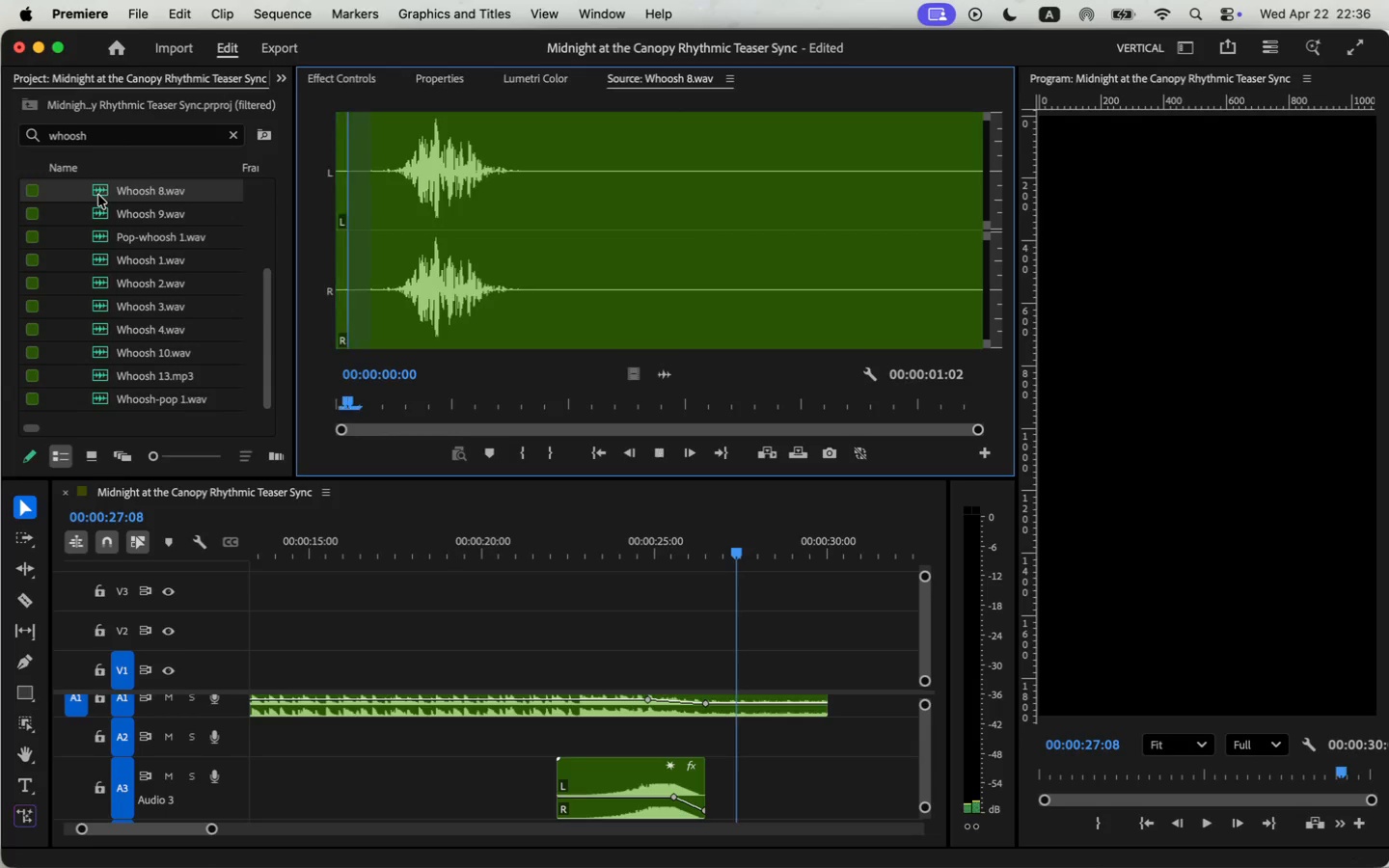 
double_click([93, 215])
 